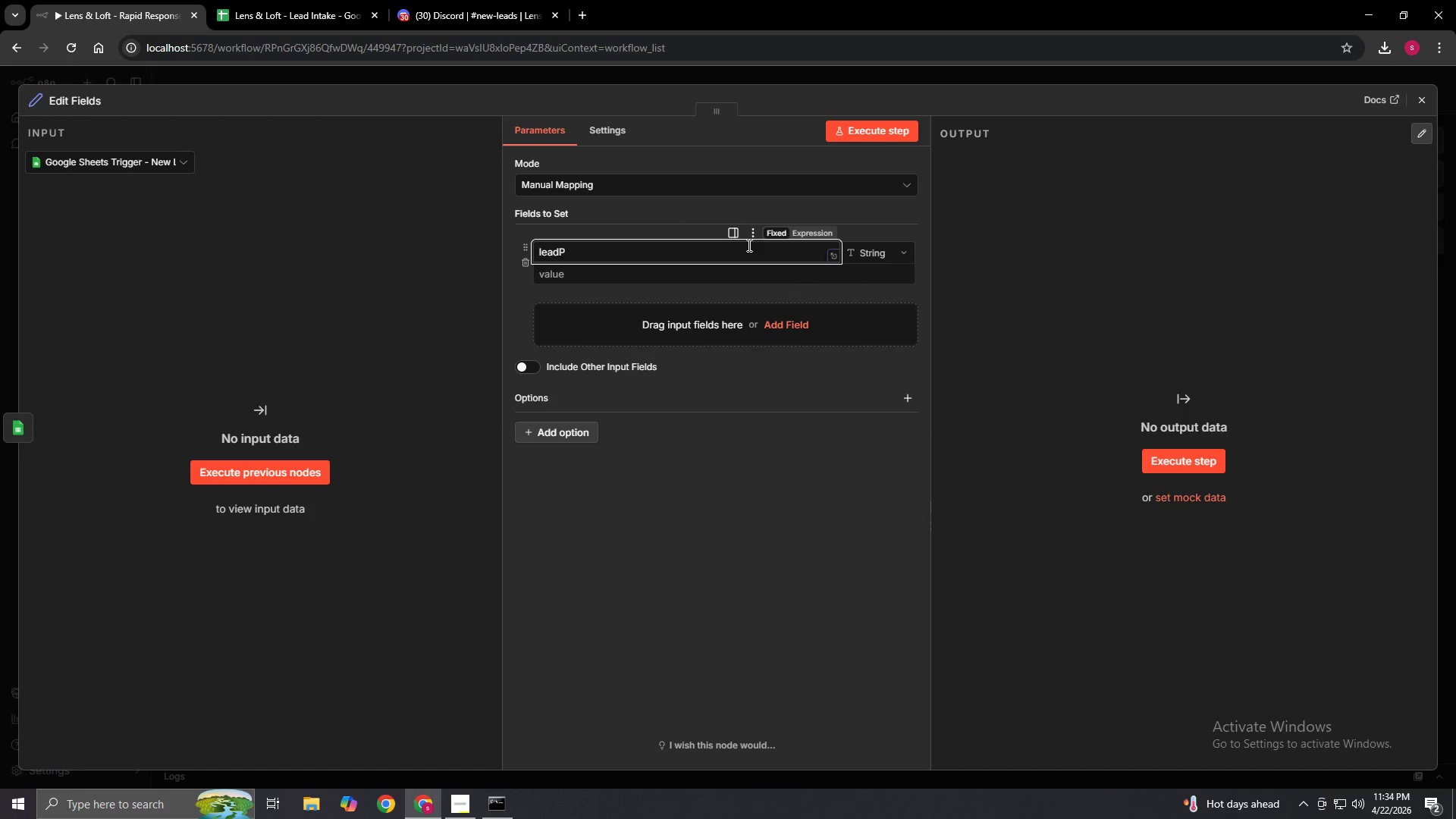 
type(riority)
 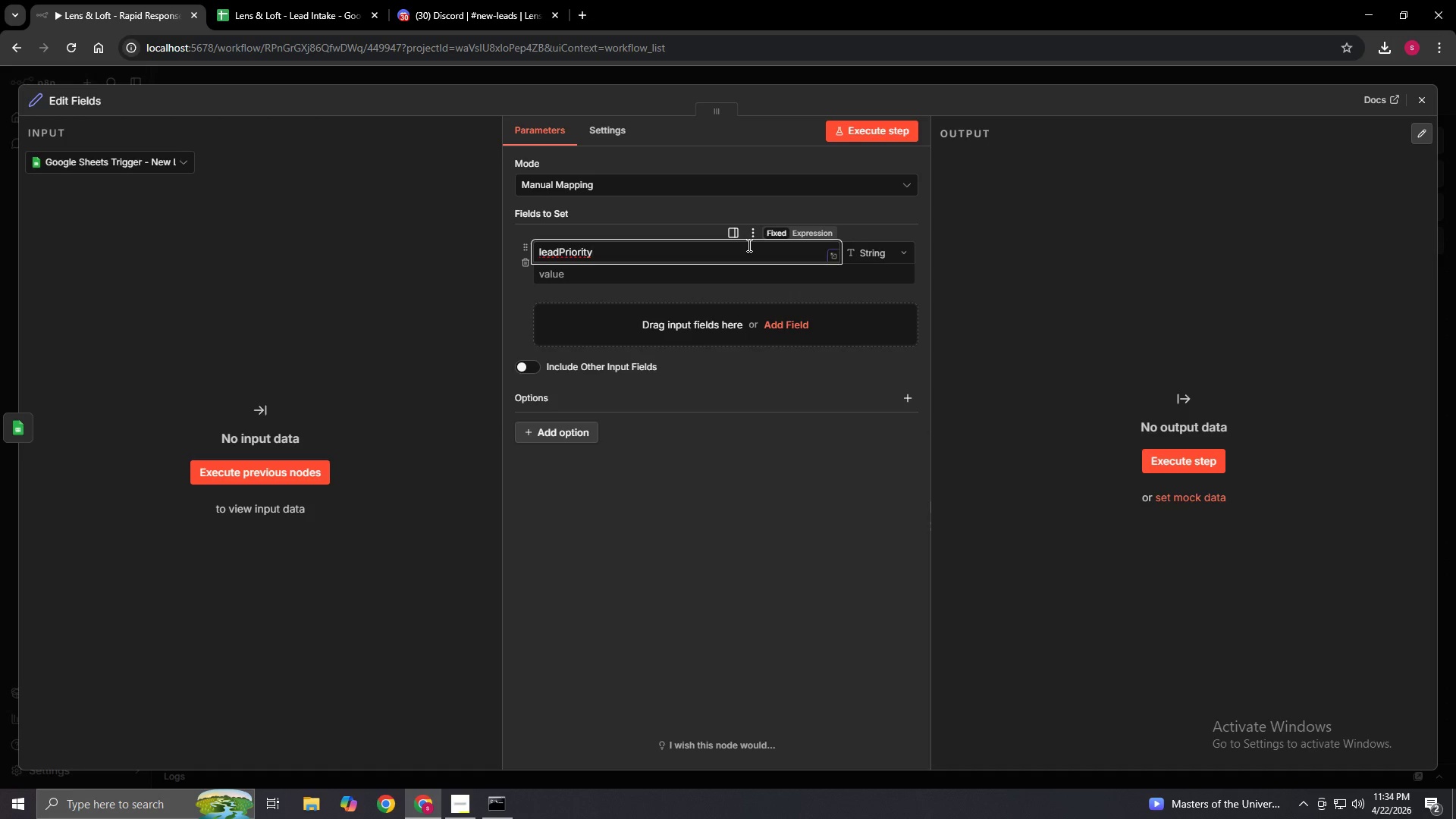 
wait(17.17)
 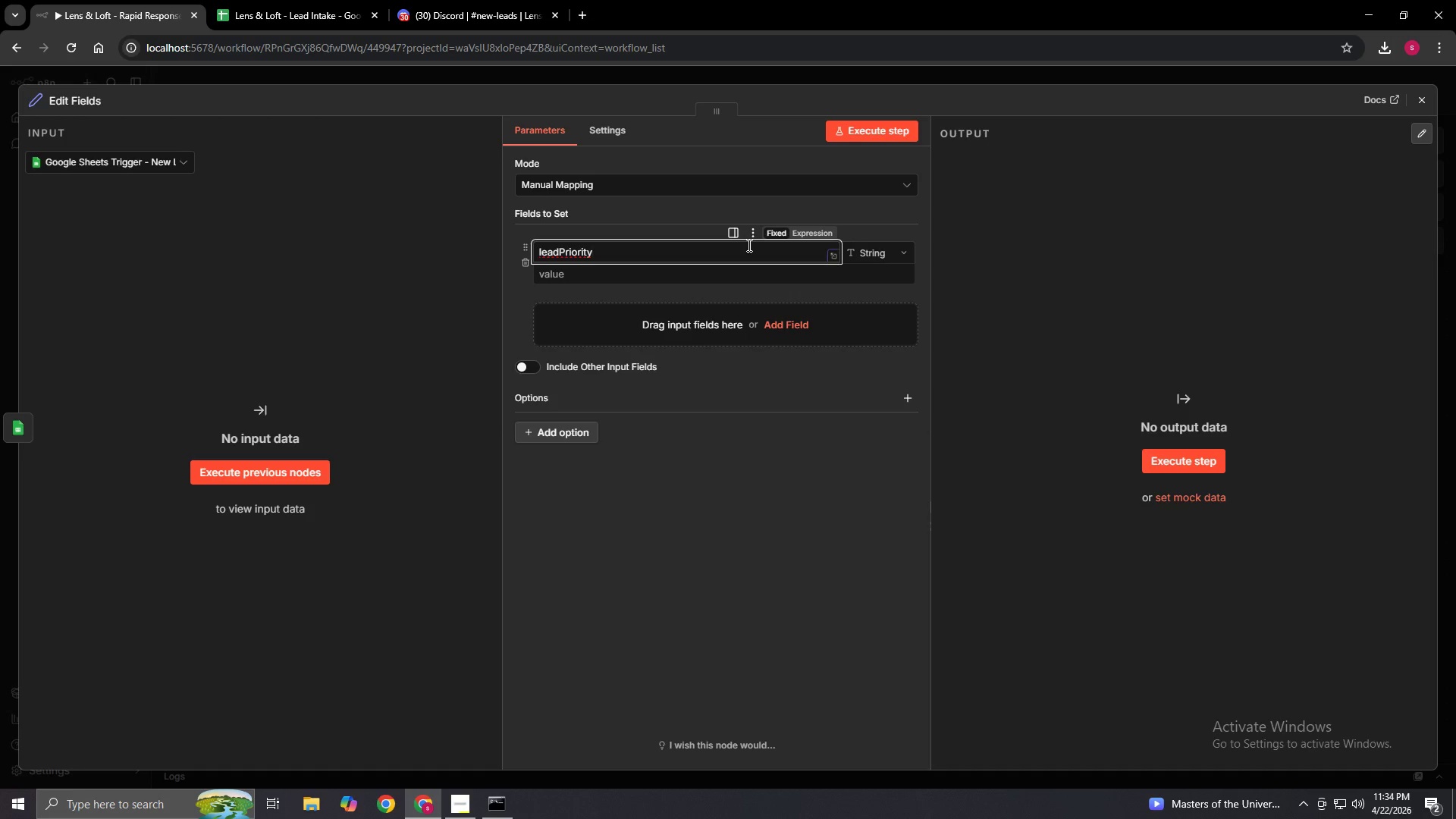 
left_click([772, 270])
 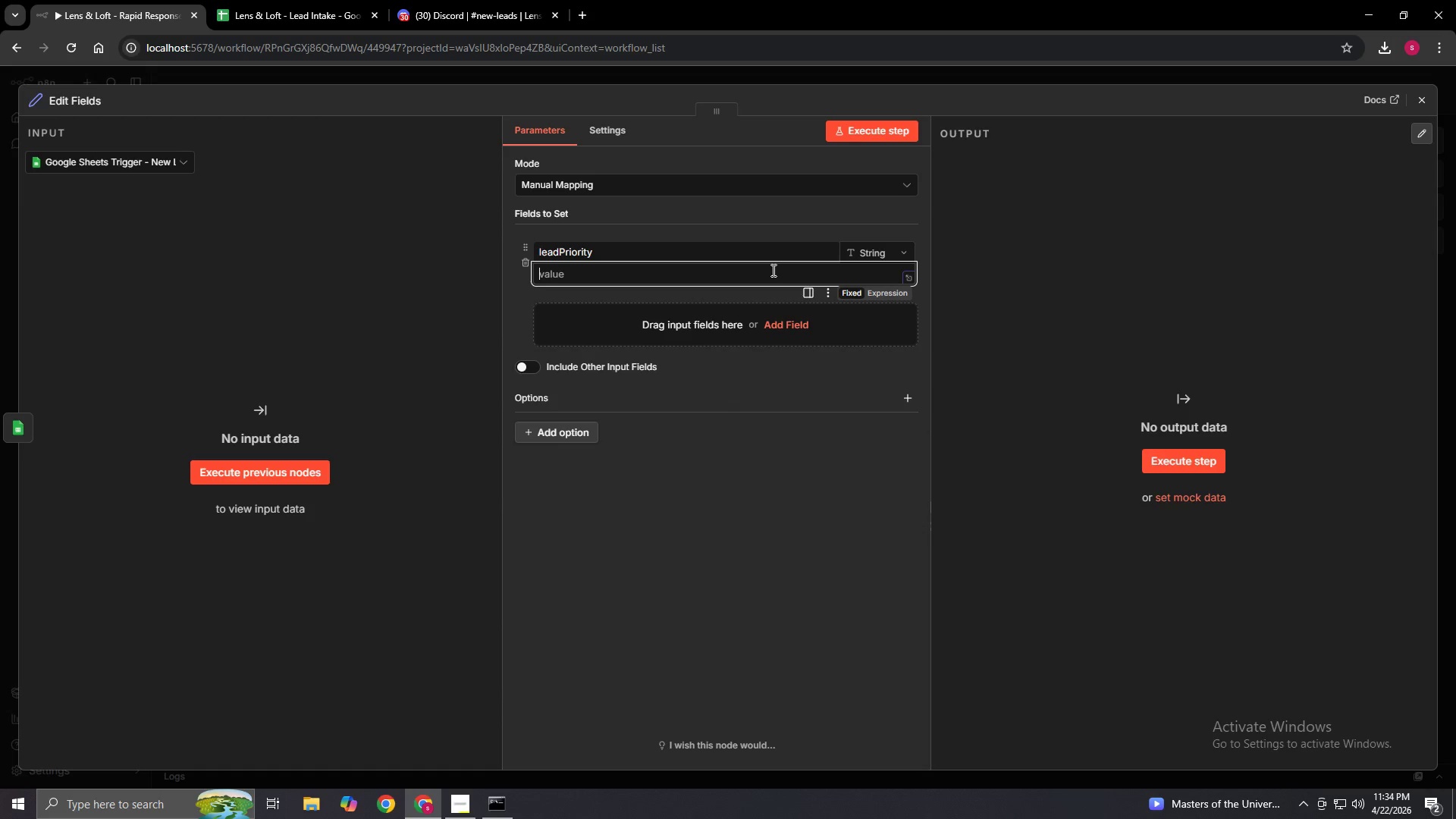 
key(Equal)
 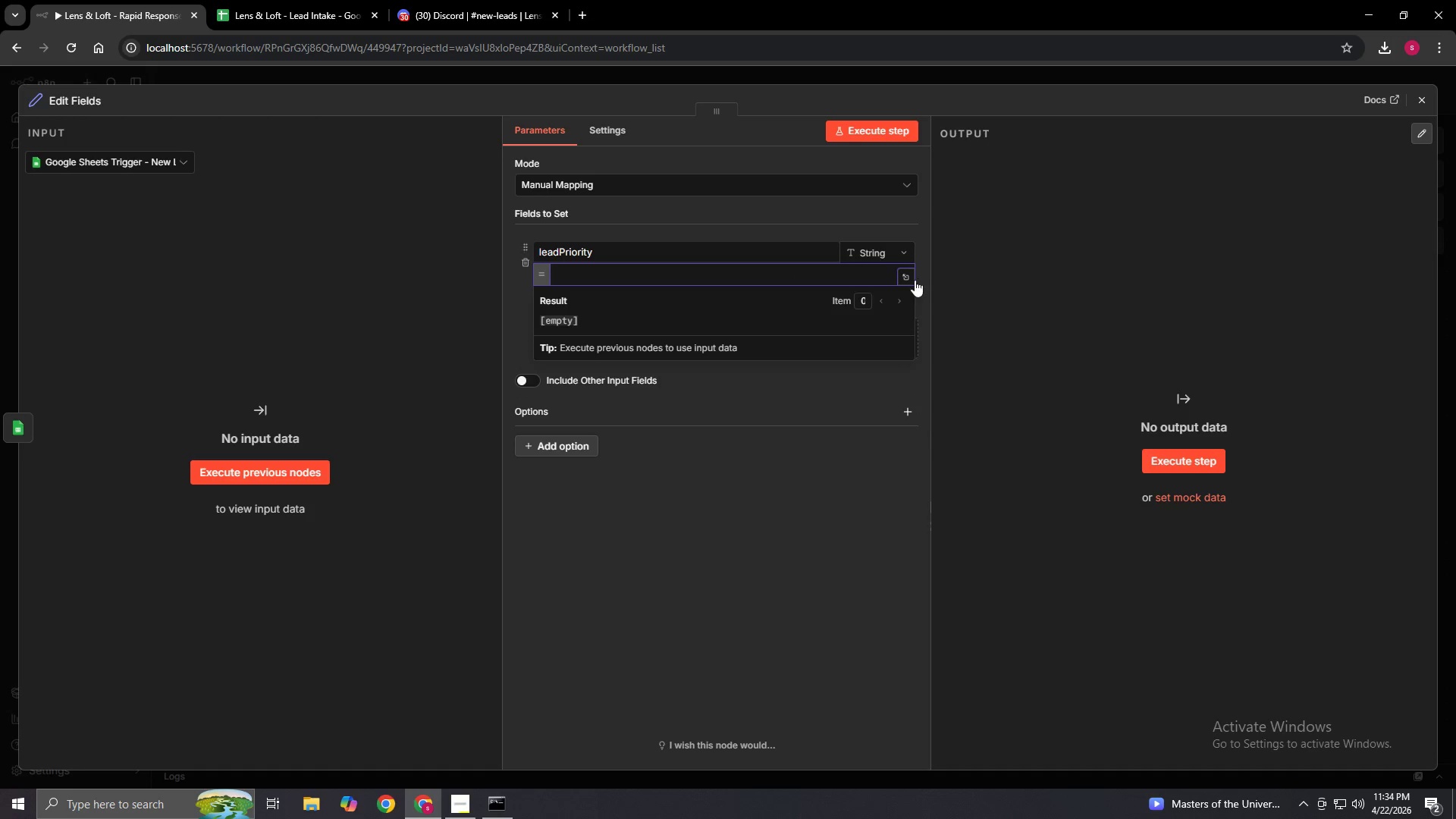 
left_click([906, 273])
 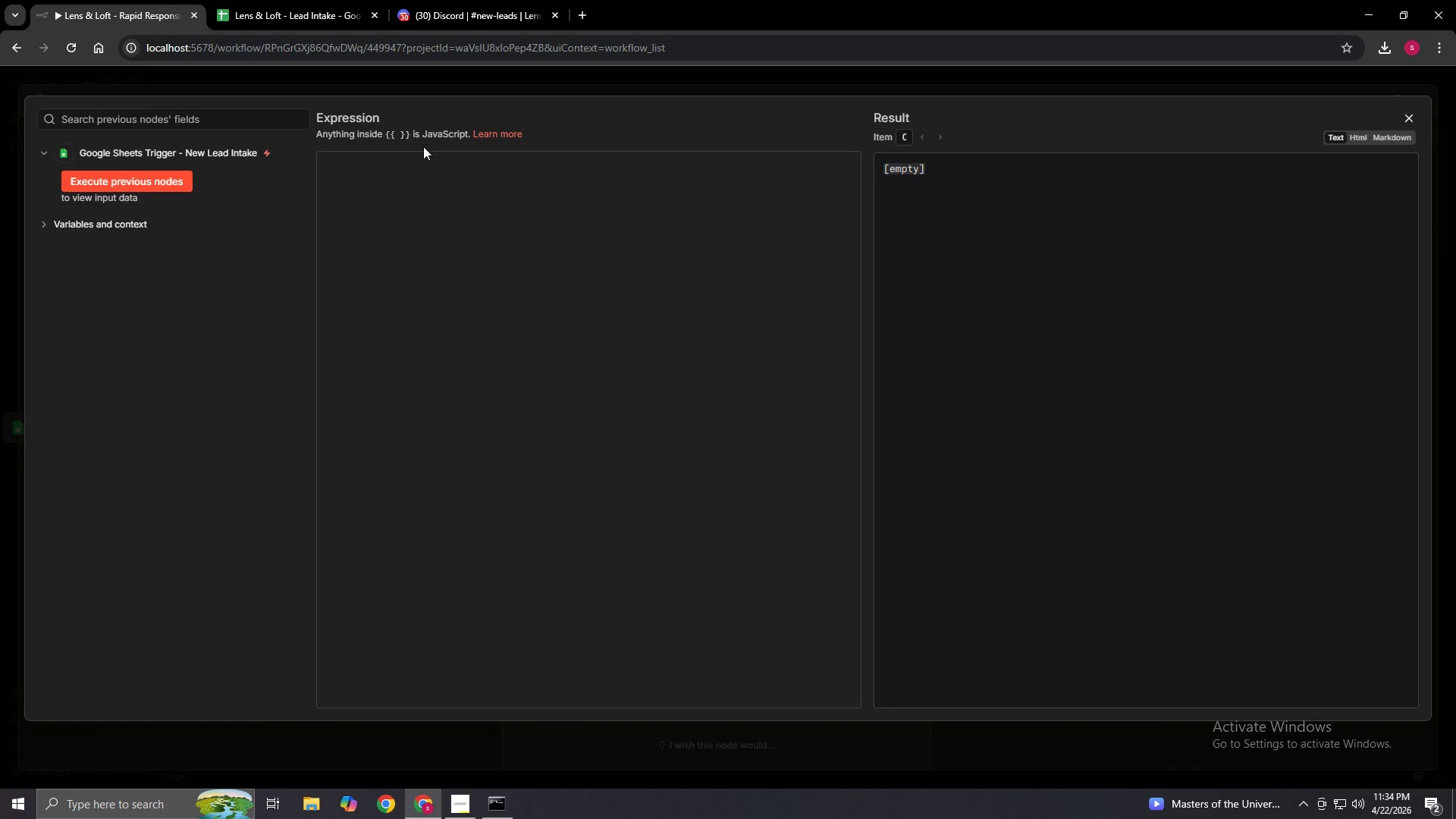 
left_click([400, 166])
 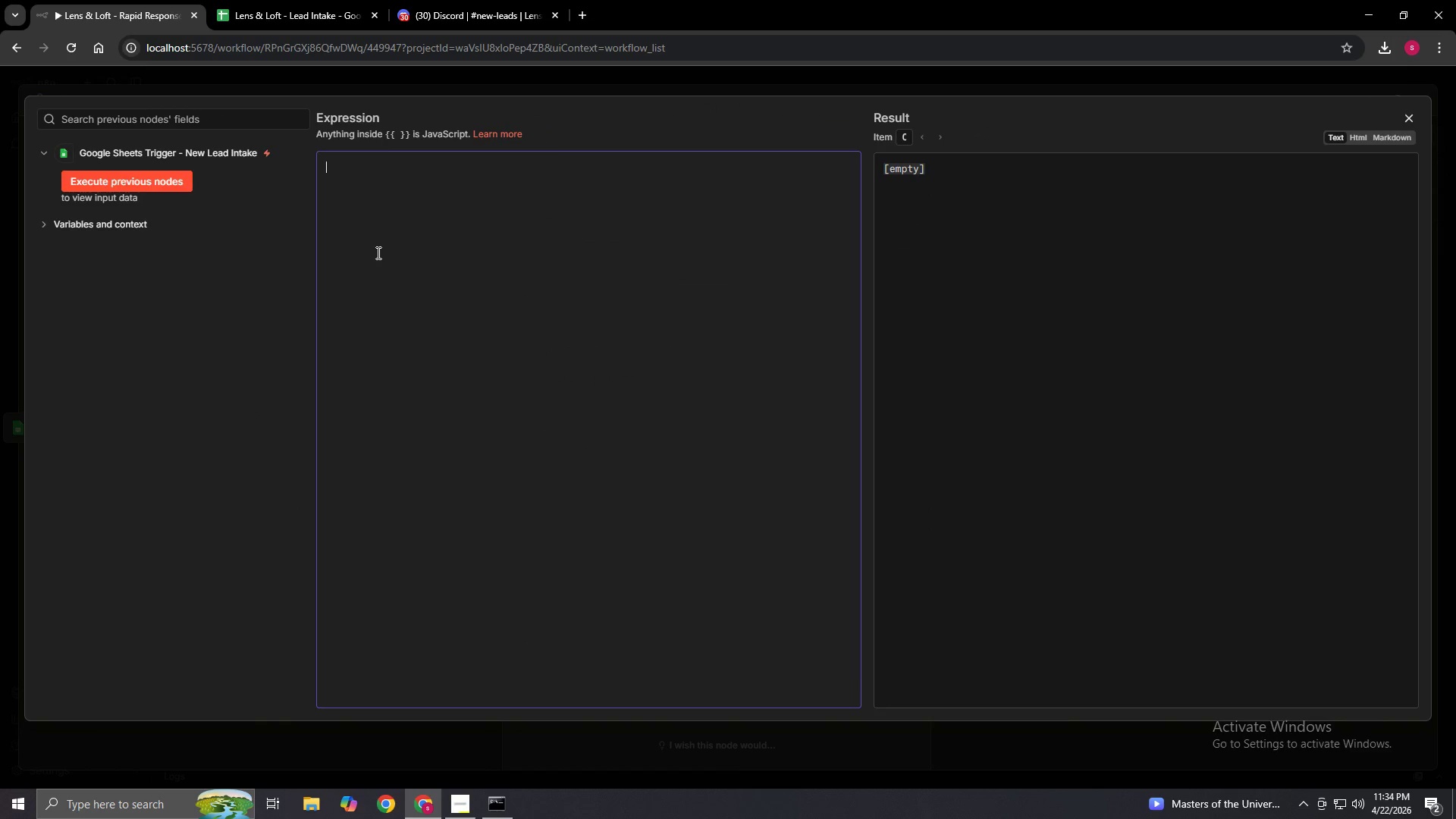 
type({{$json['Property List p)
key(Backspace)
type(Price)
 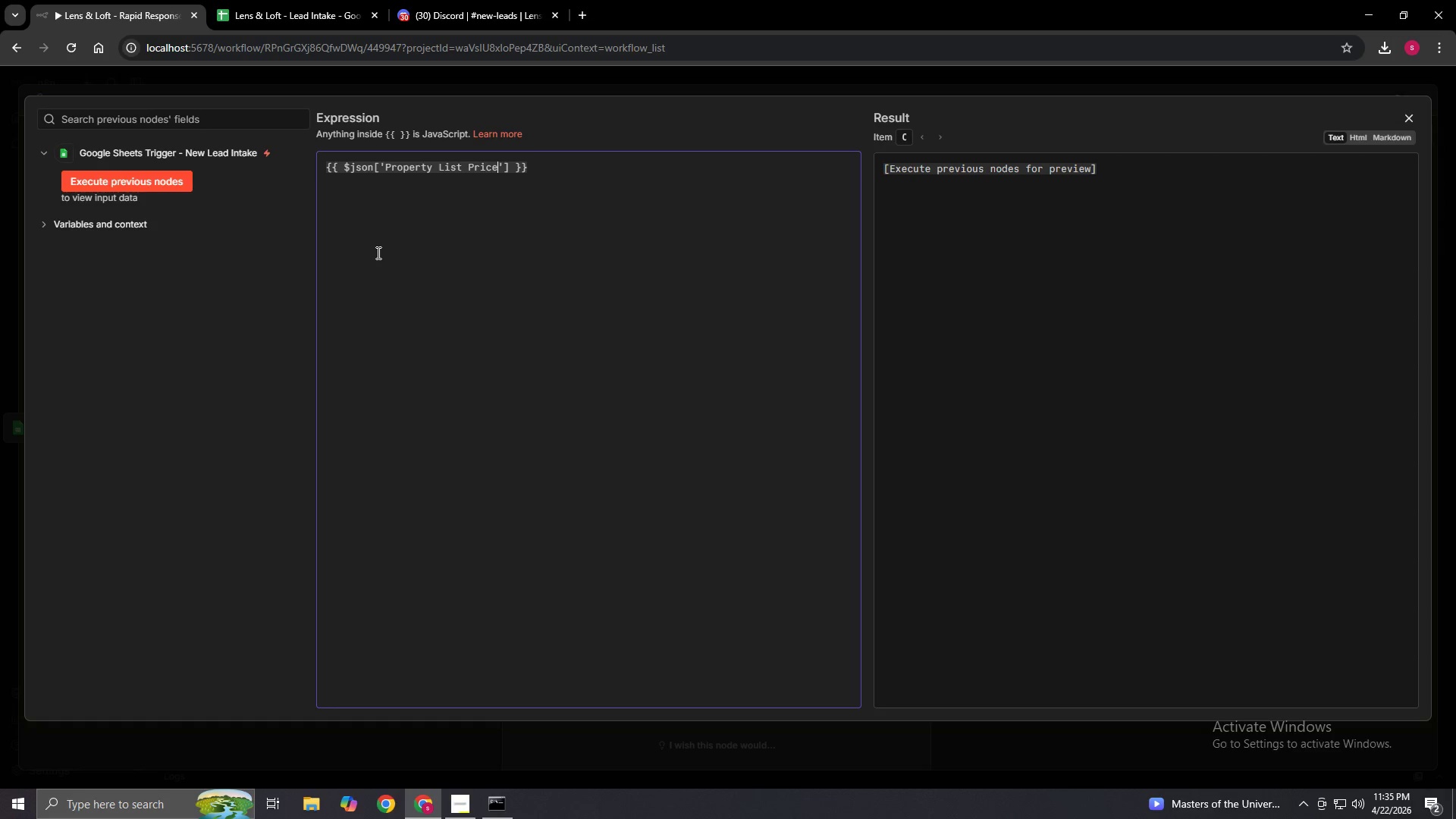 
key(Quote)
 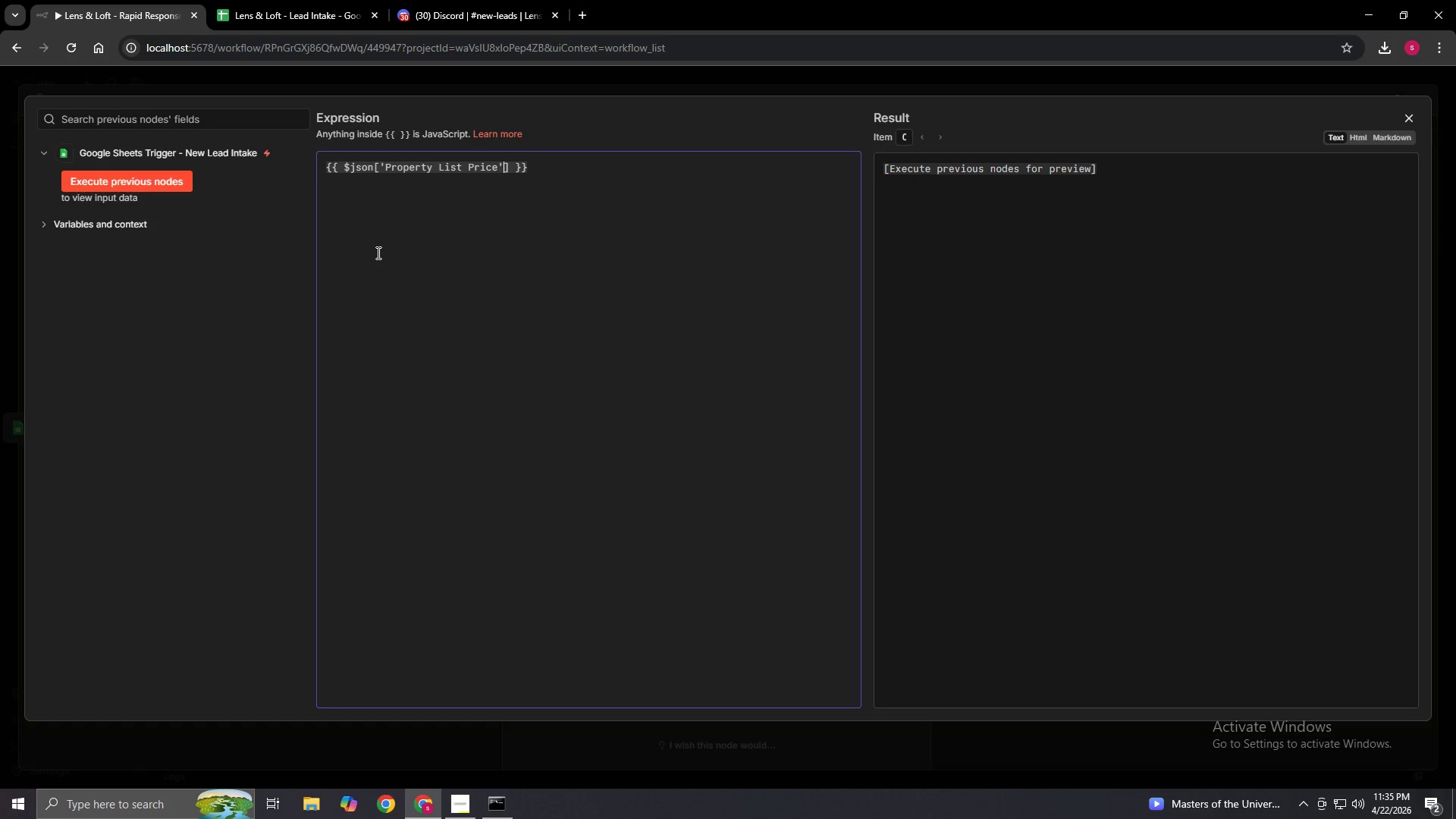 
key(BracketRight)
 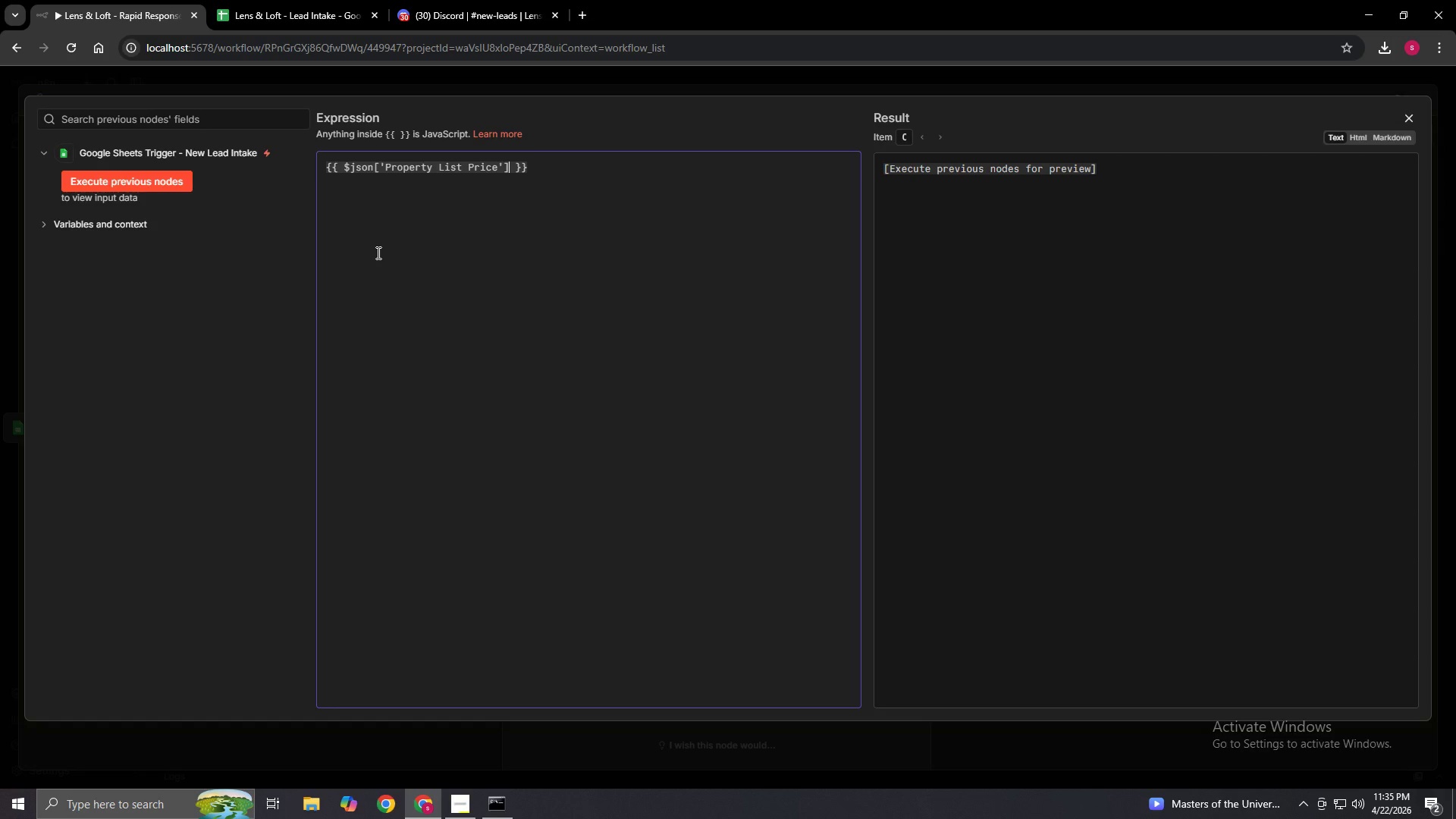 
key(Space)
 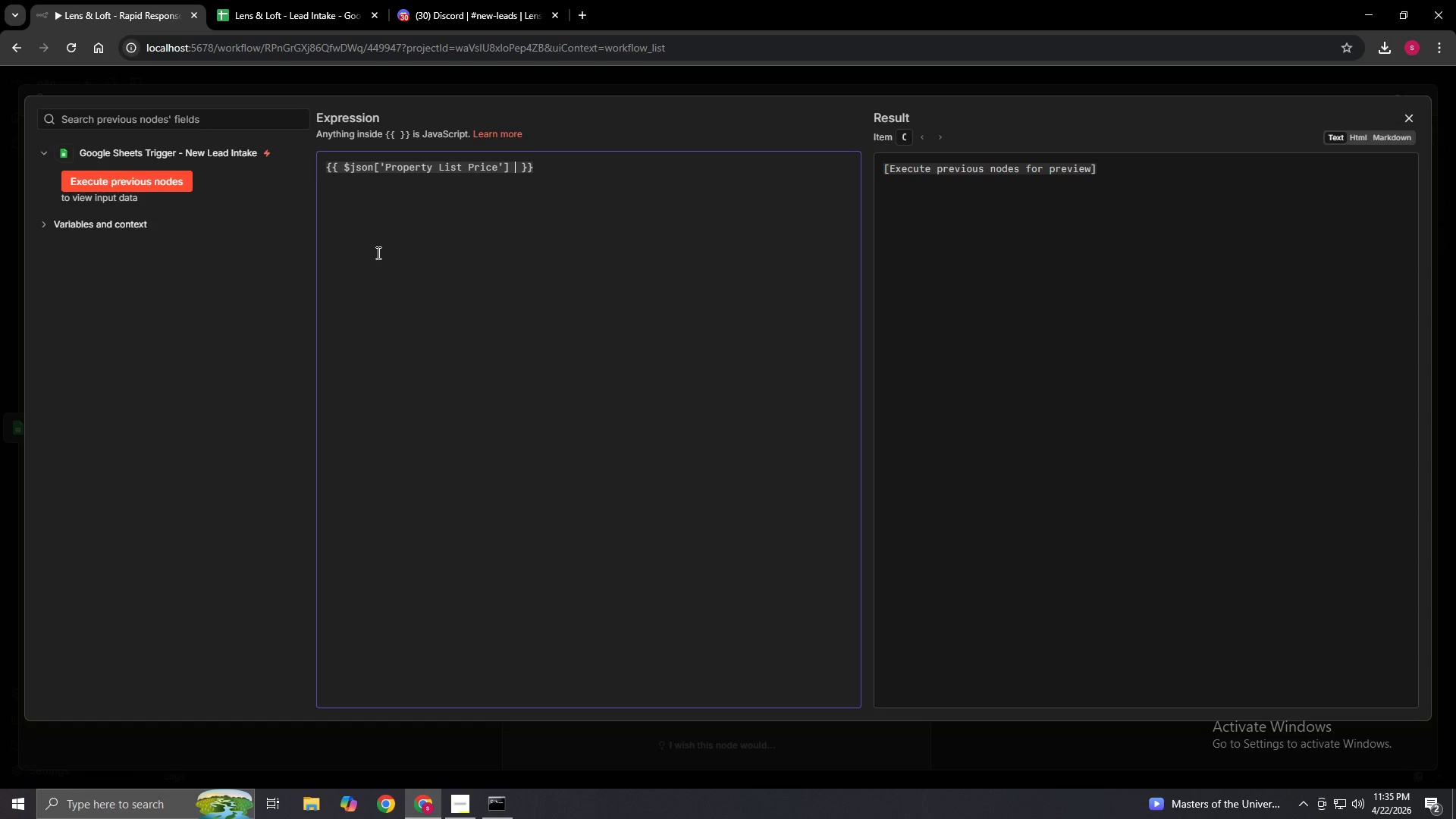 
key(Shift+Period)
 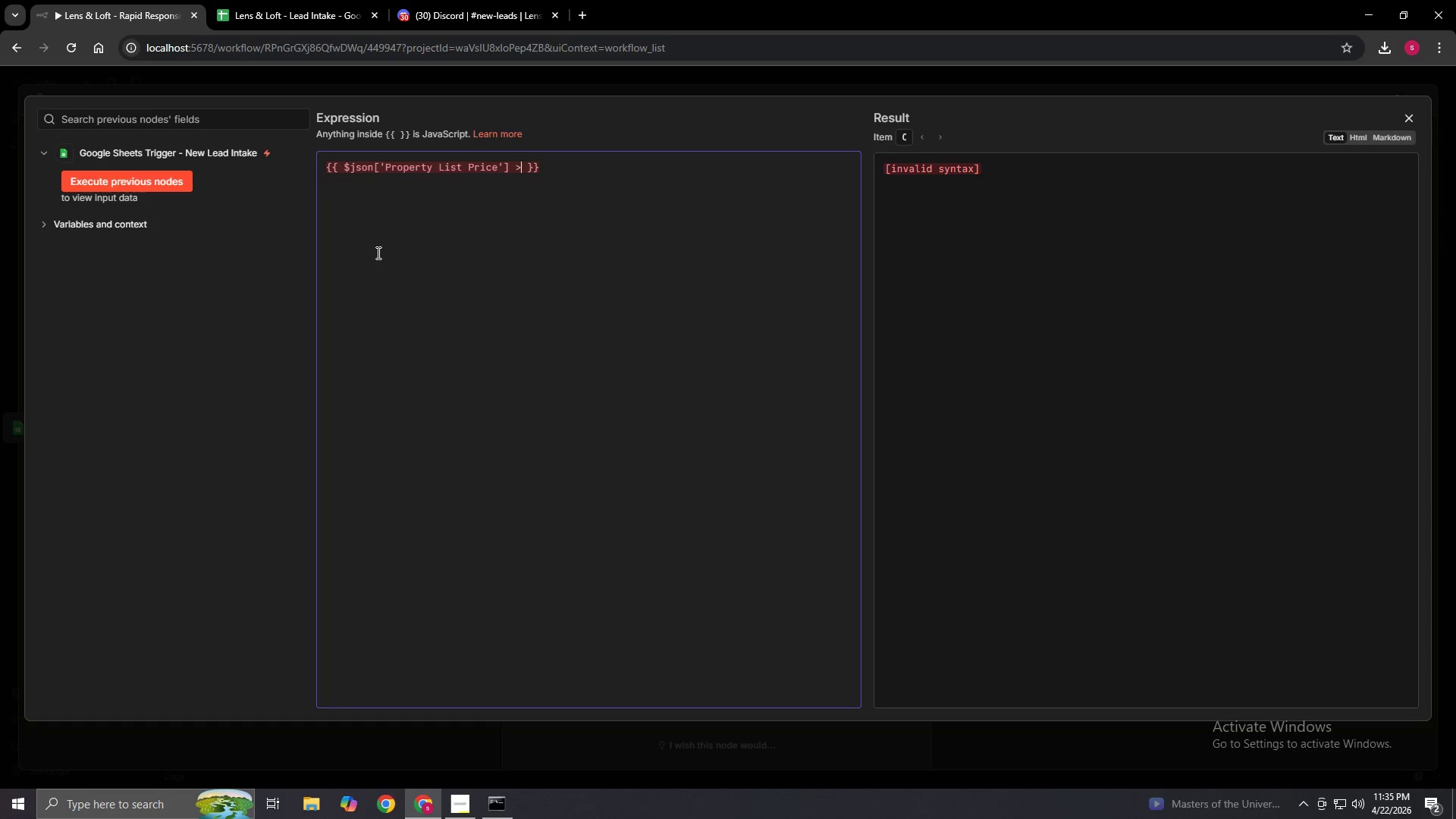 
key(Space)
 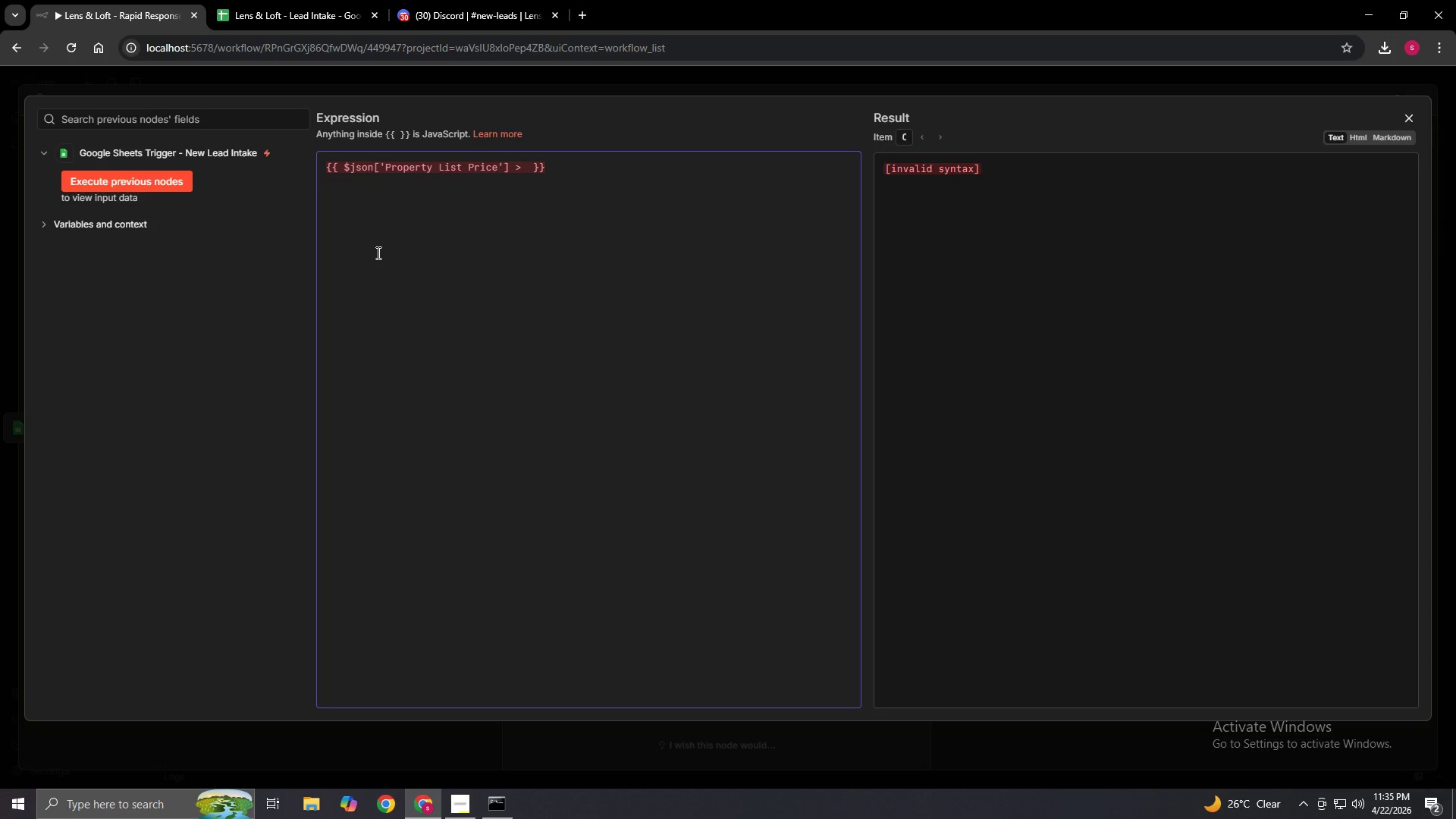 
wait(15.34)
 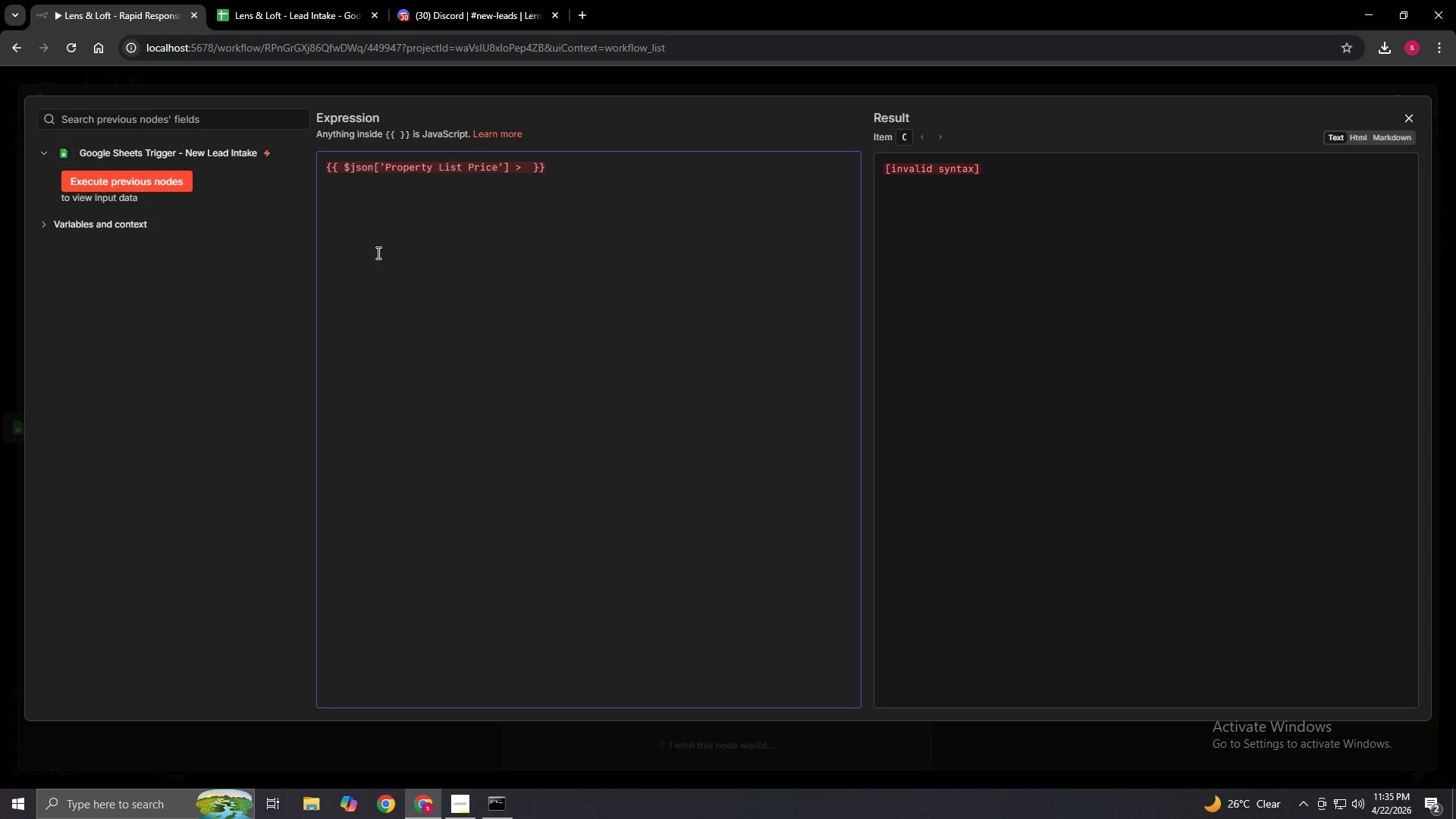 
key(1)
 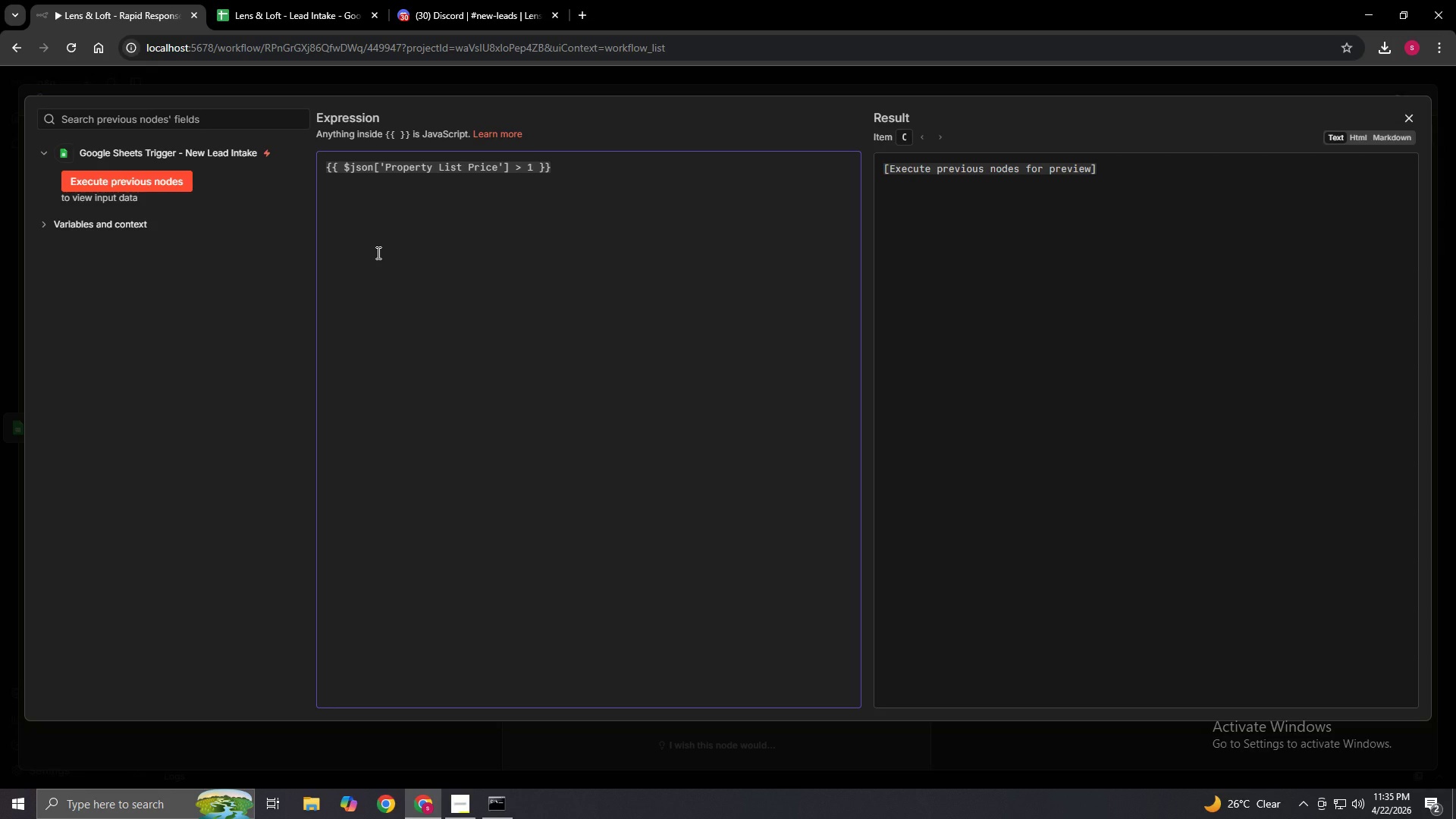 
wait(6.75)
 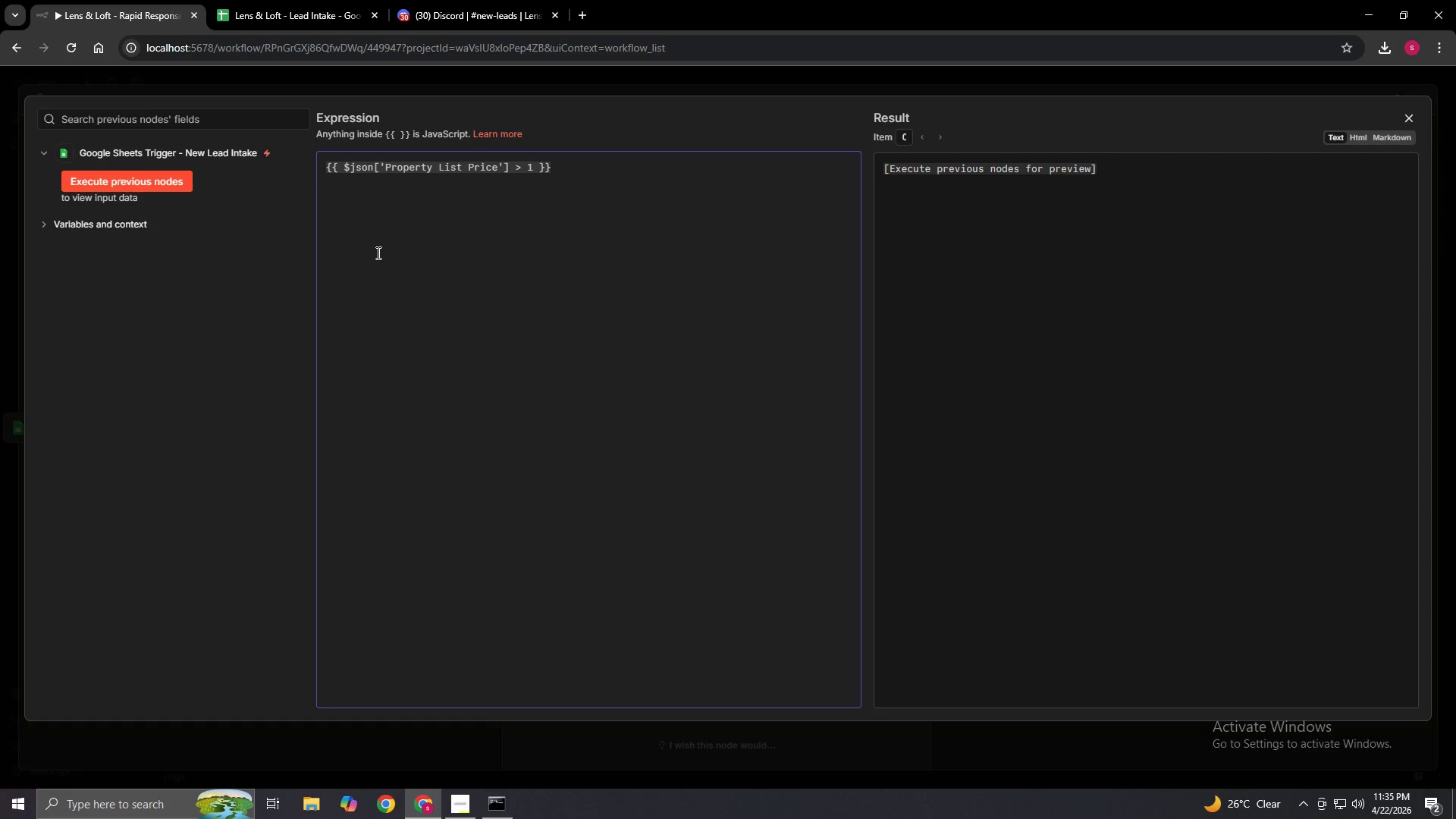 
type(000000)
 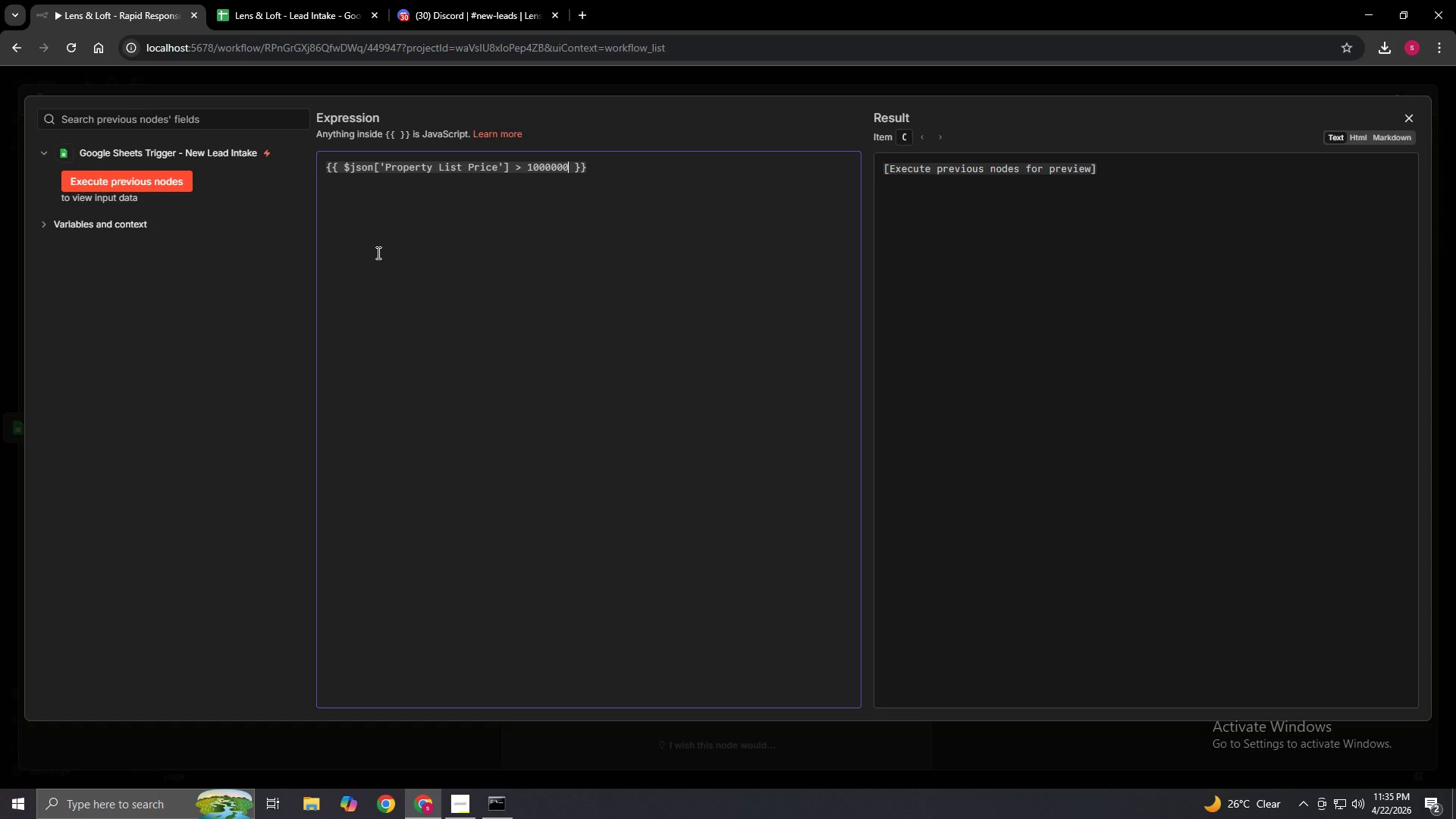 
wait(6.34)
 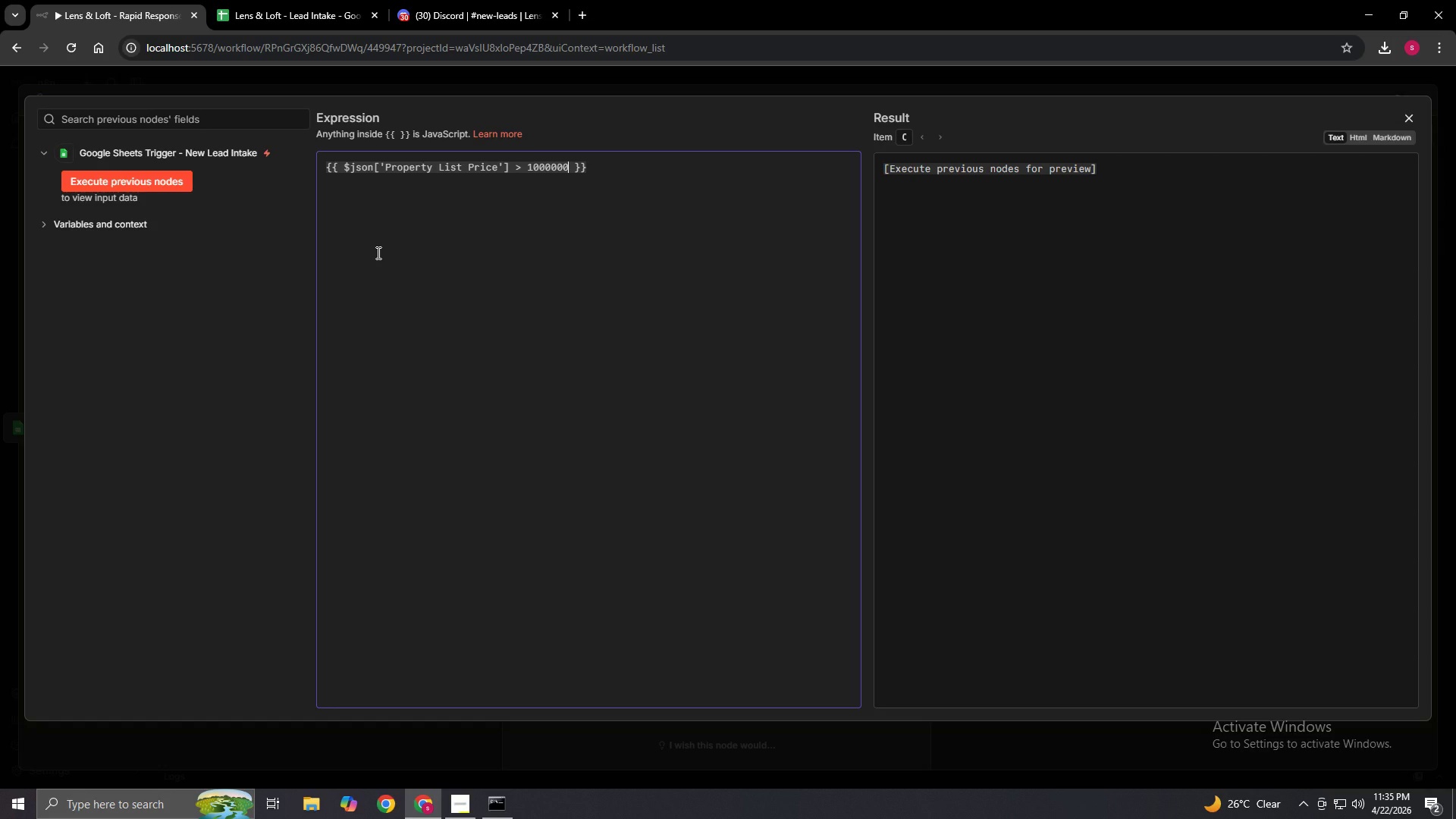 
key(ArrowLeft)
 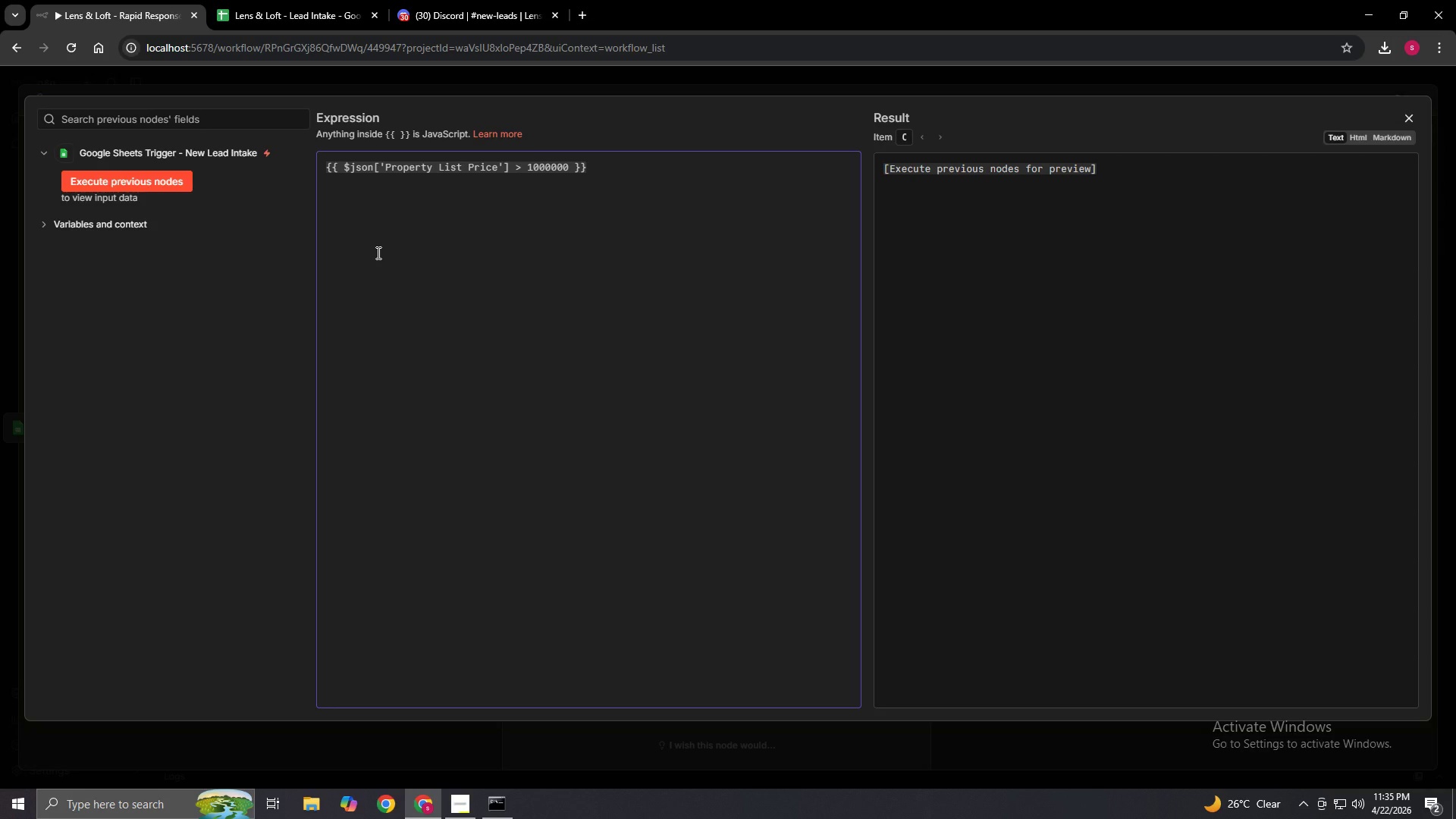 
key(ArrowLeft)
 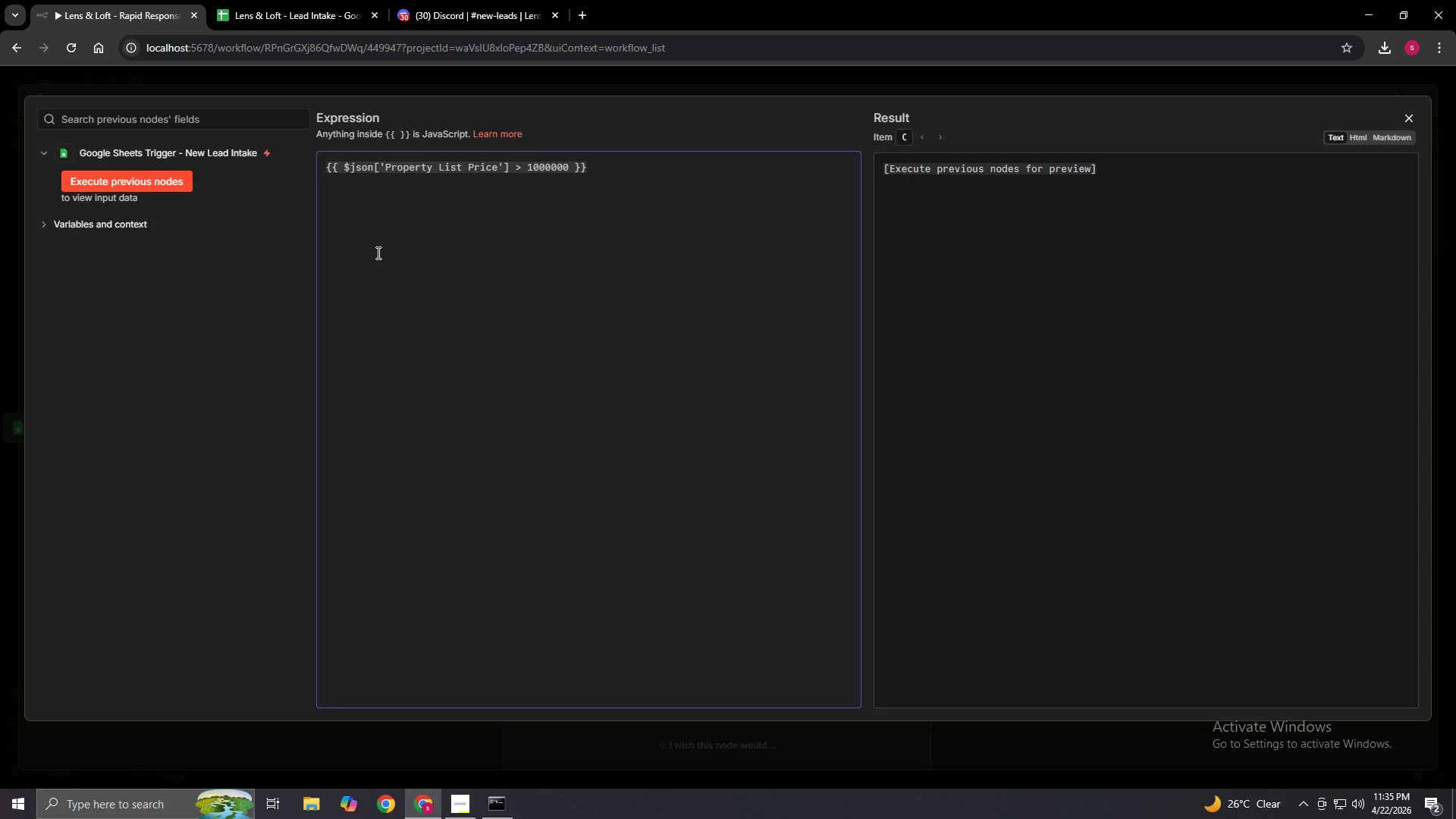 
key(ArrowLeft)
 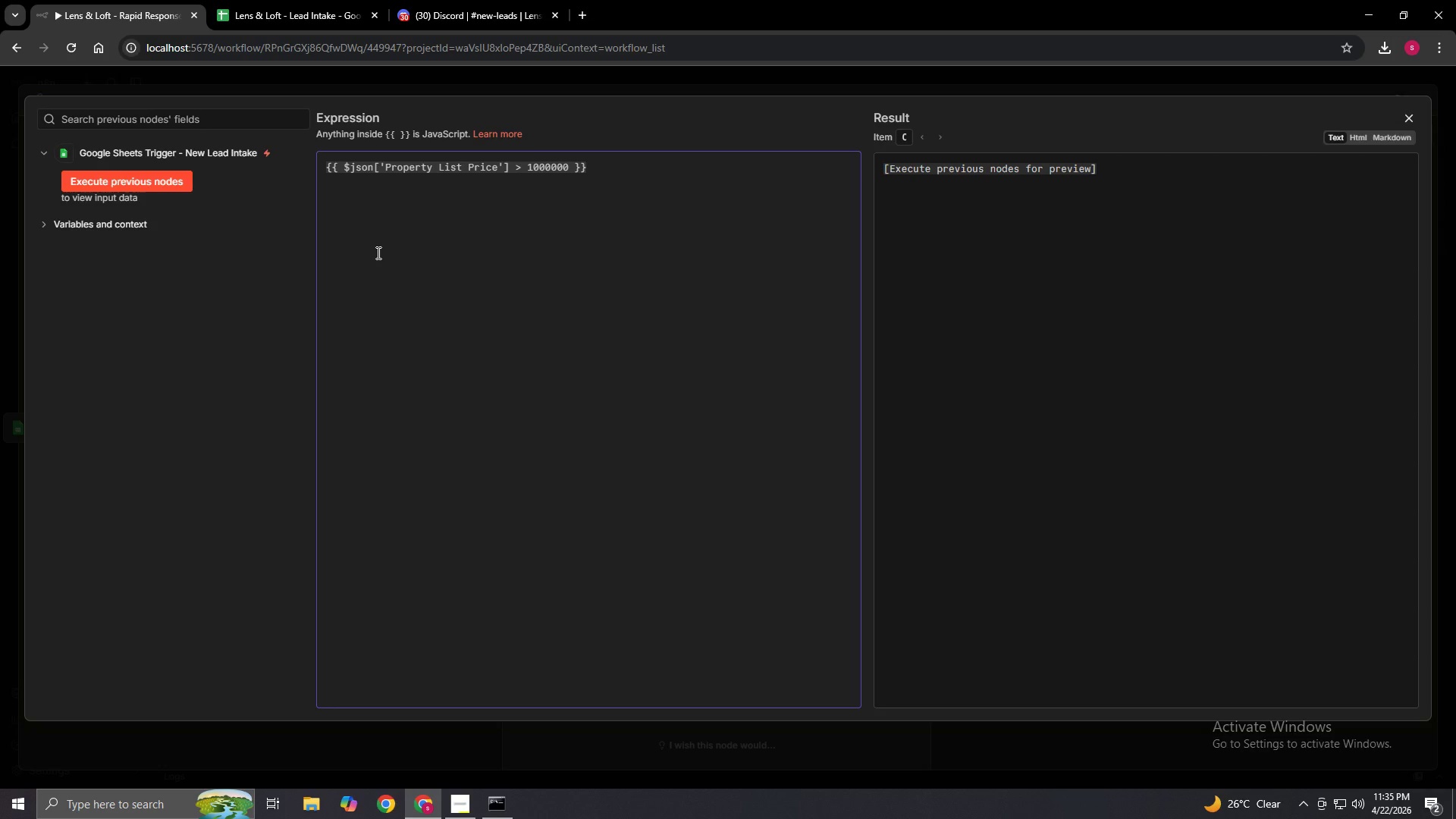 
key(ArrowLeft)
 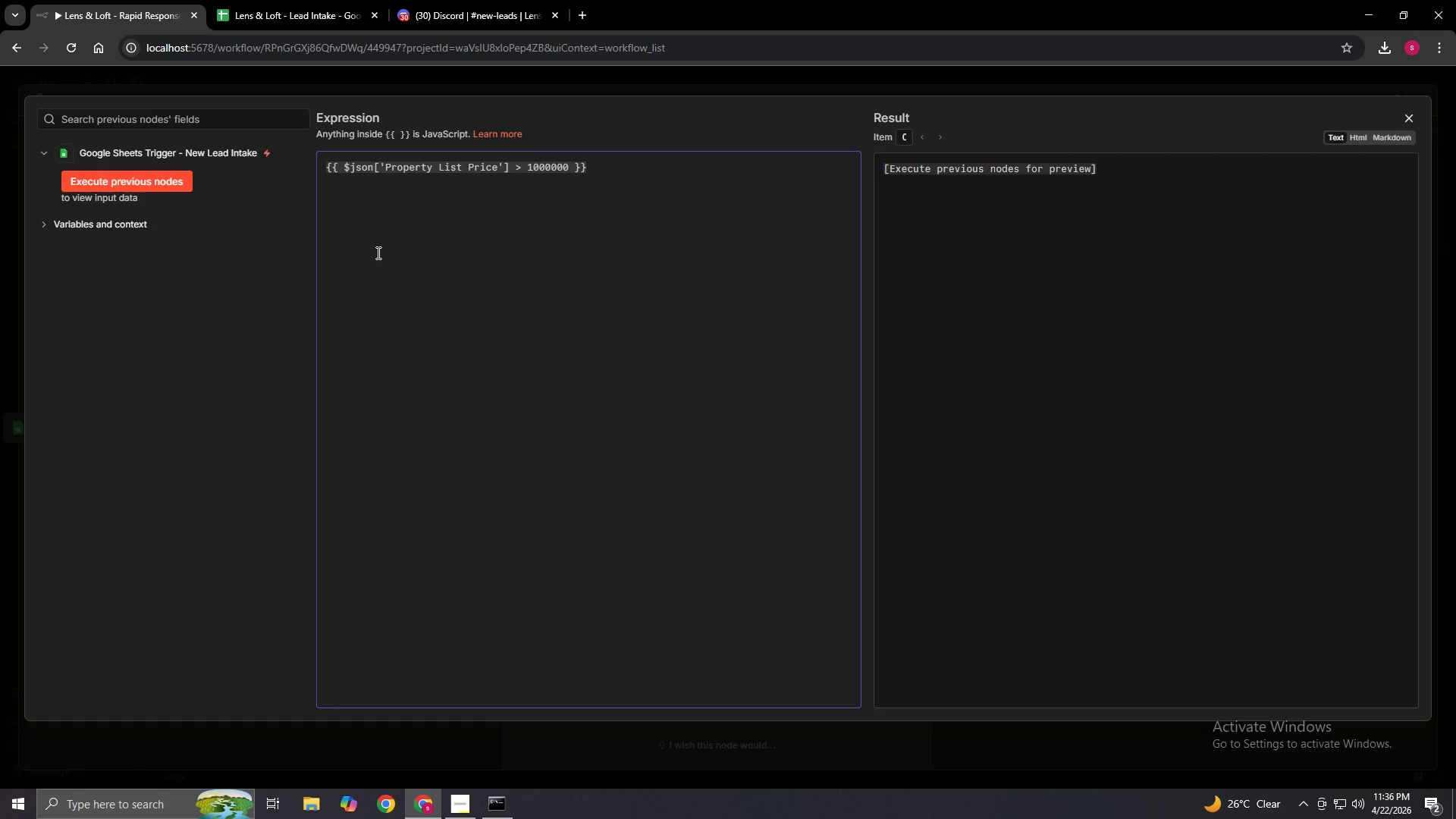 
key(ArrowLeft)
 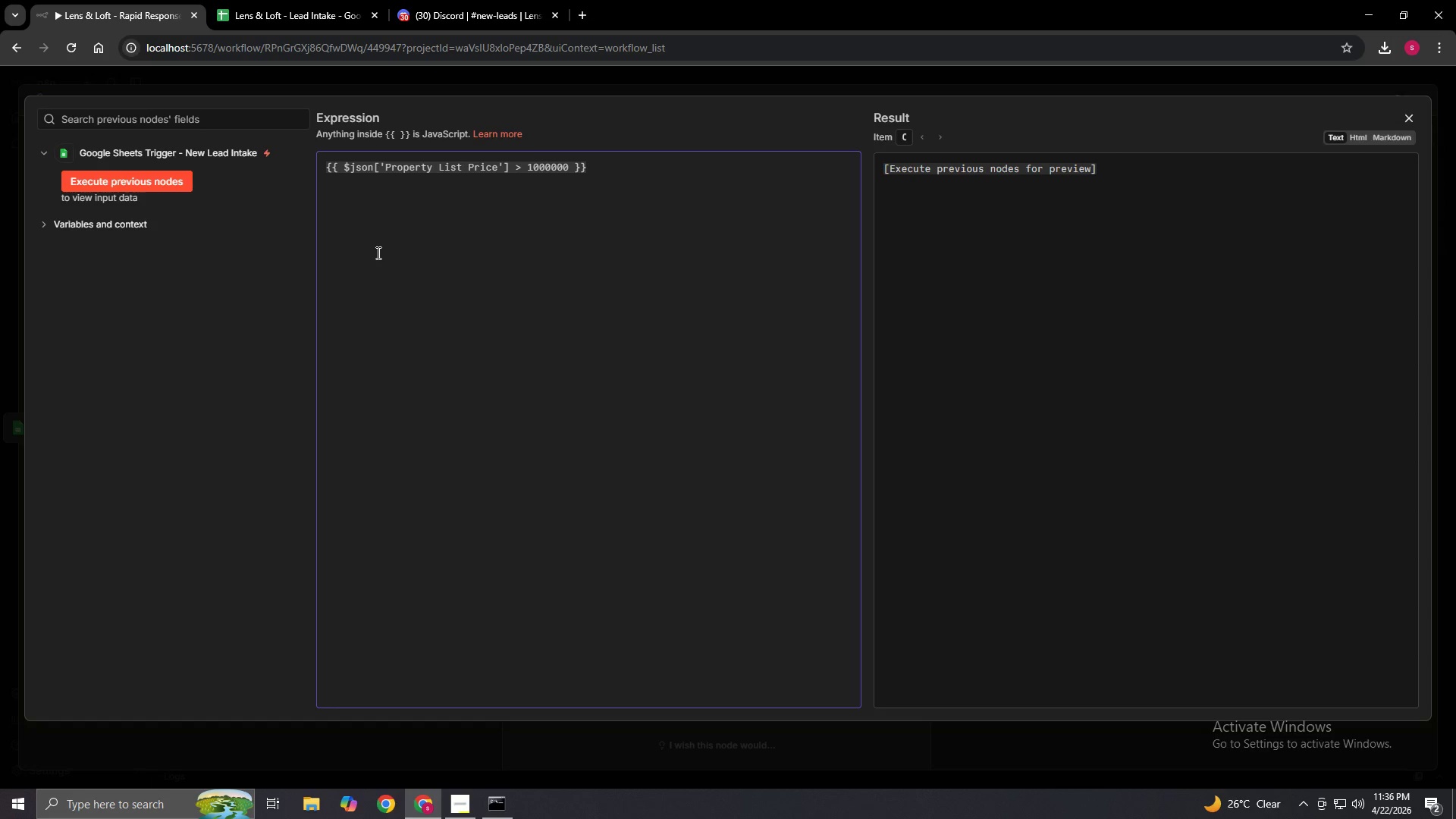 
key(ArrowRight)
 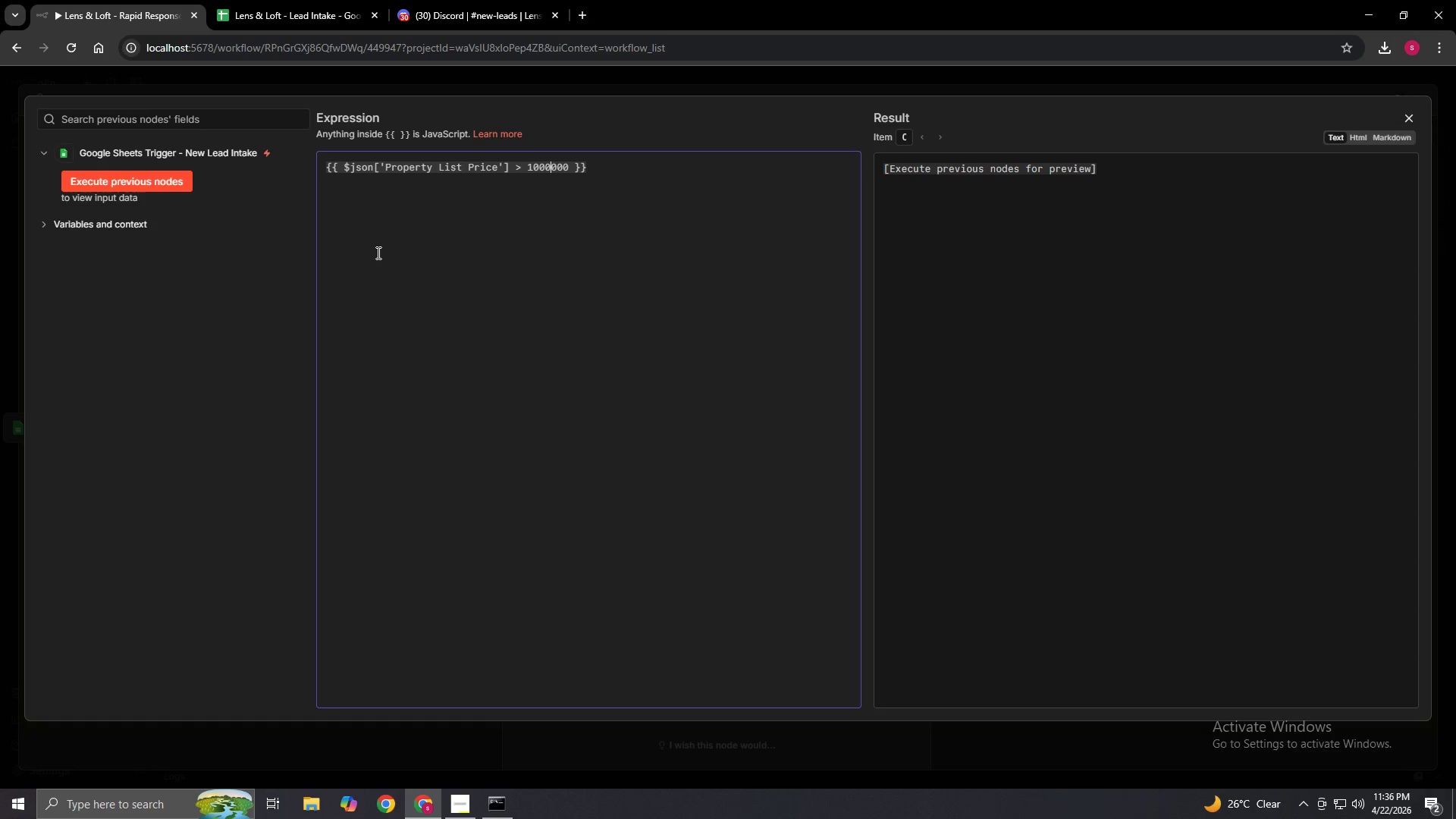 
key(ArrowRight)
 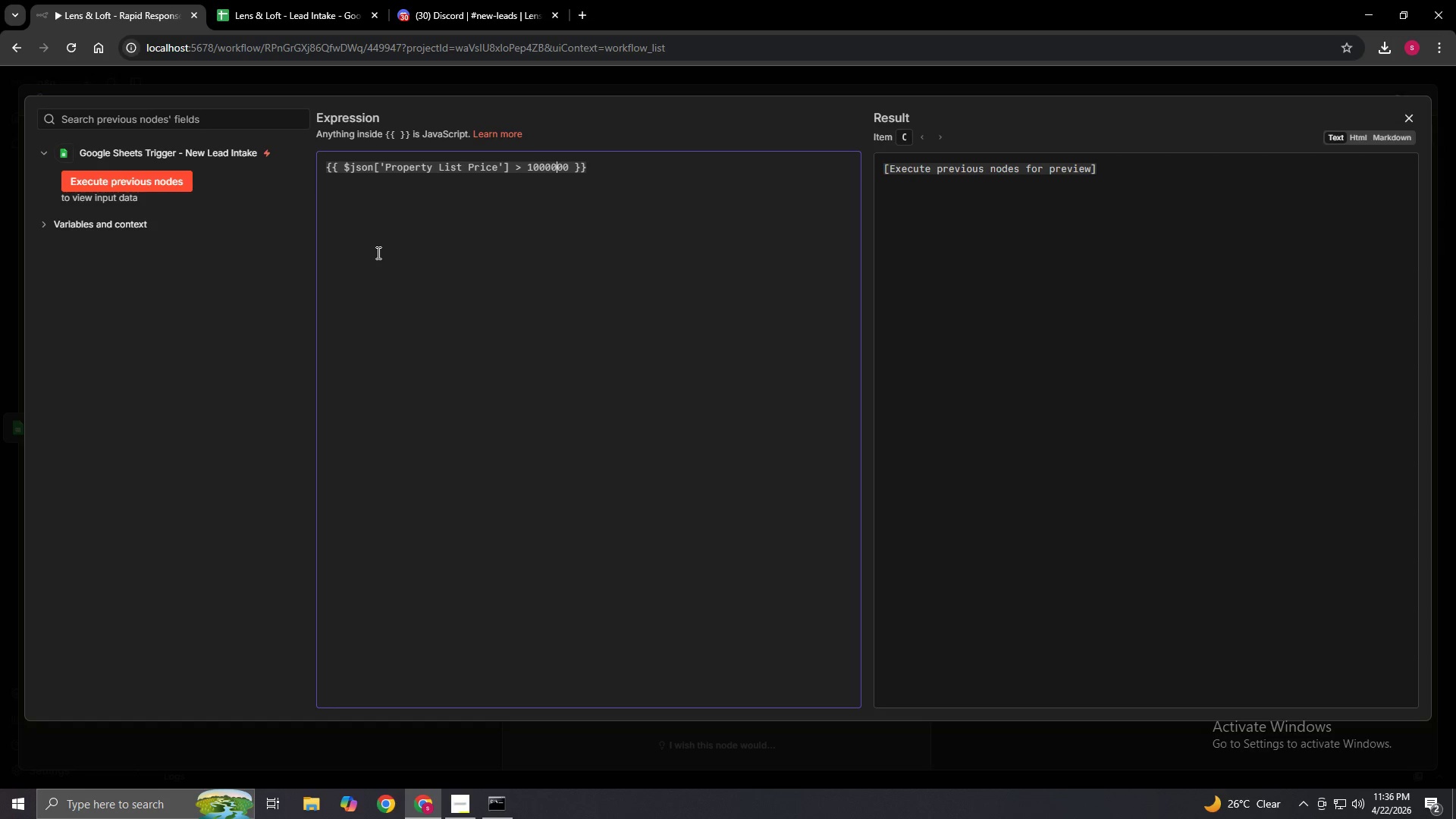 
key(ArrowRight)
 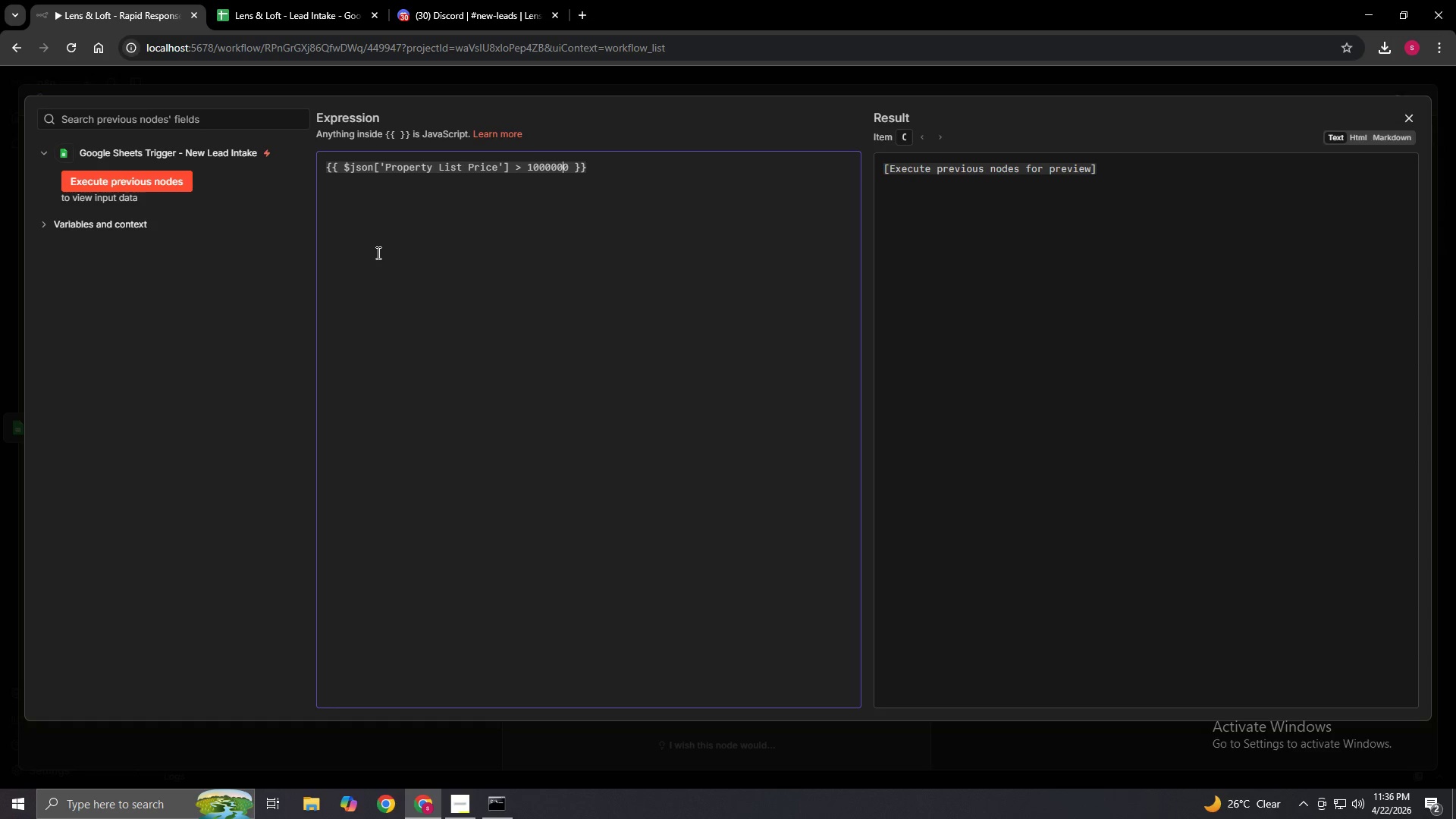 
key(ArrowRight)
 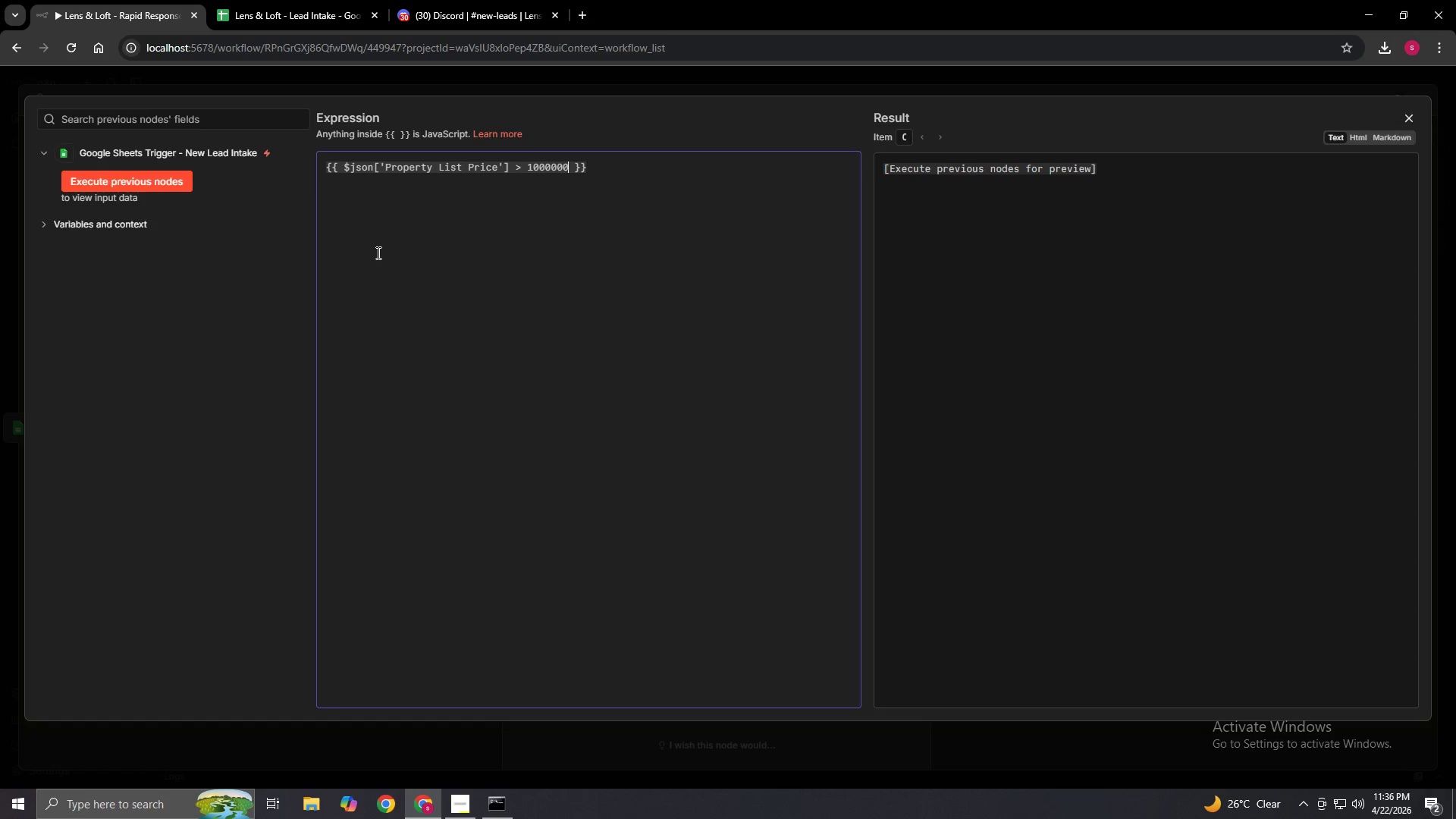 
key(ArrowRight)
 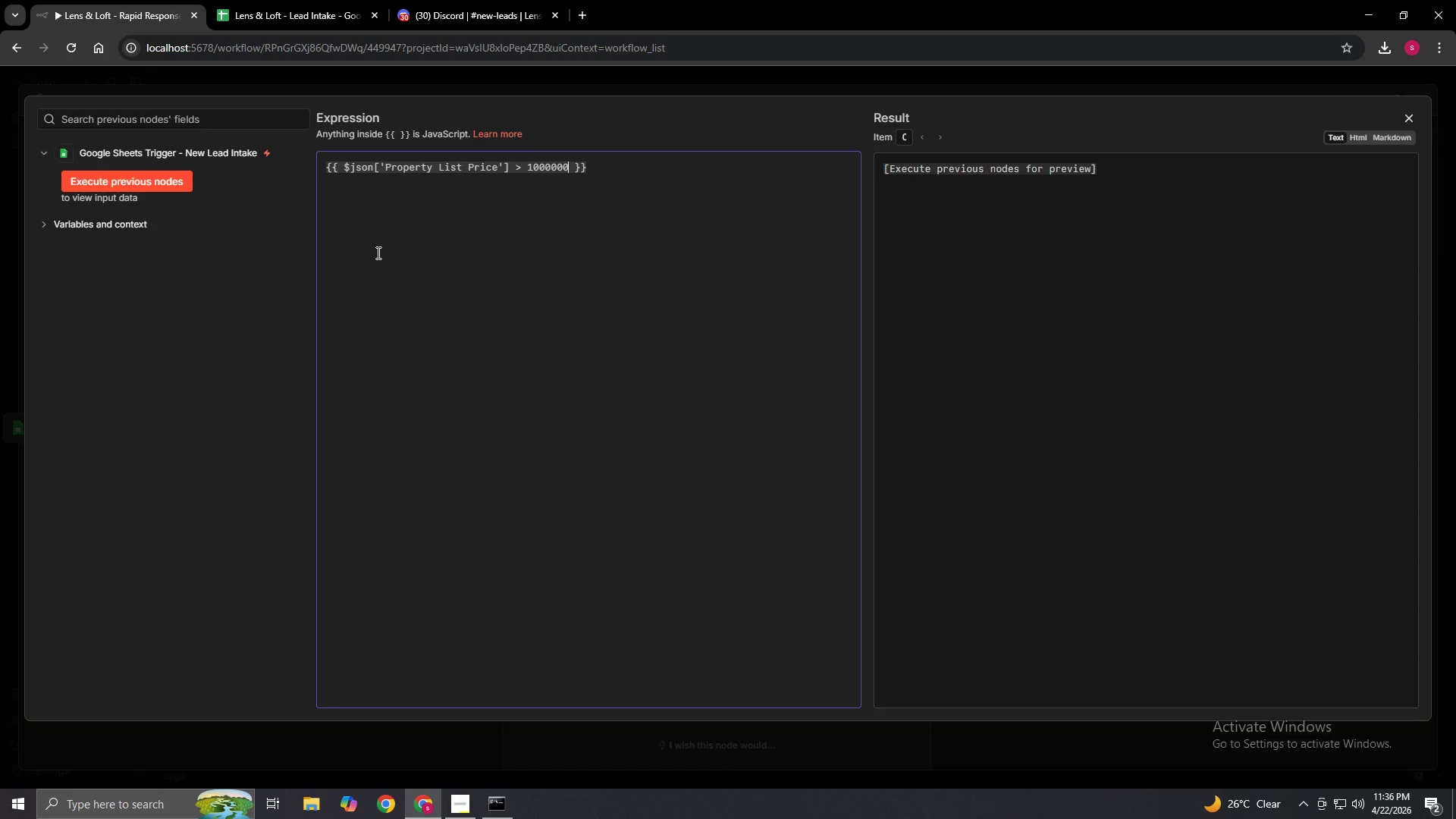 
type( ? 'VIP / Priority)
 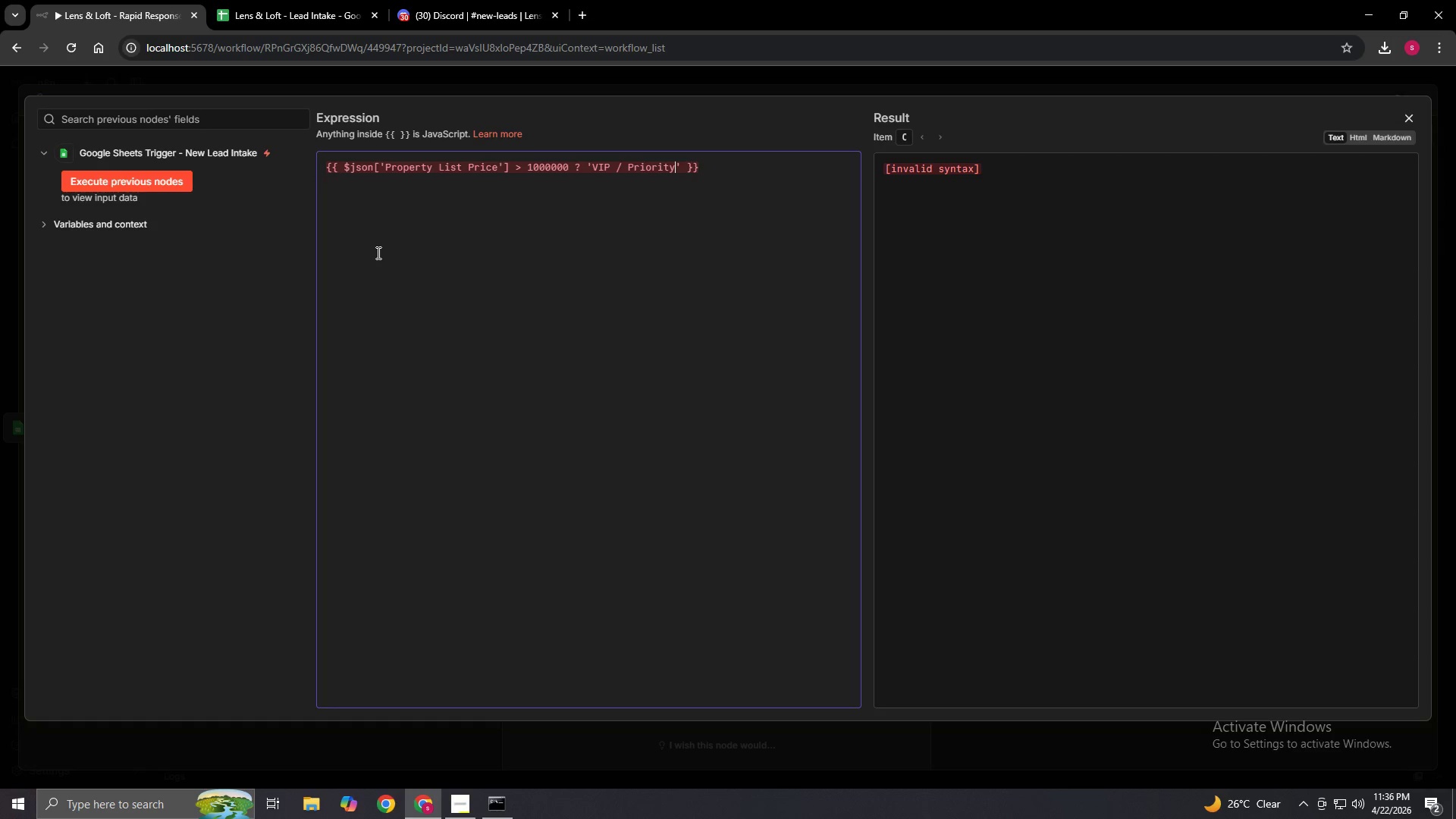 
key(ArrowRight)
 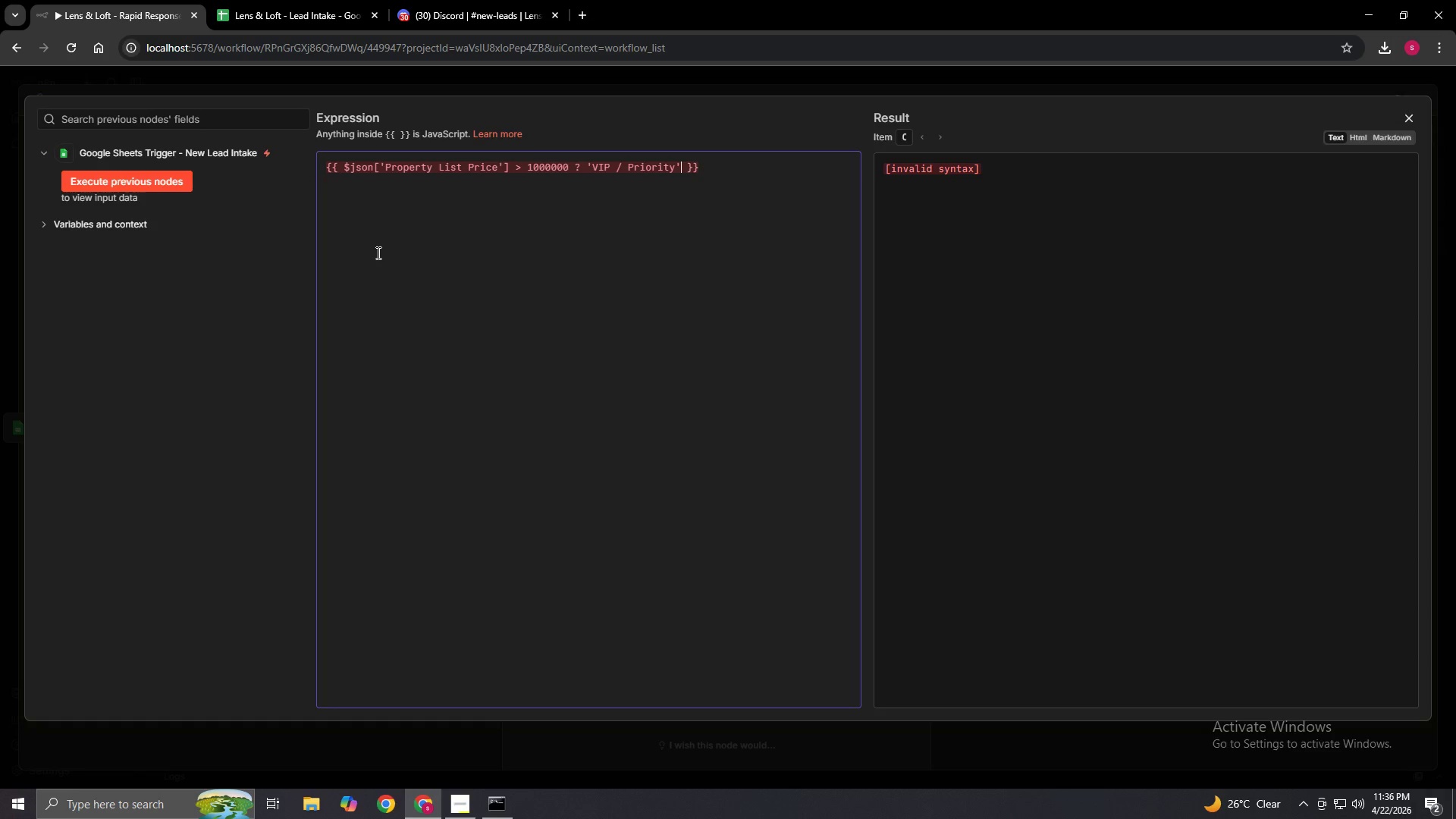 
type( : 'Standard)
 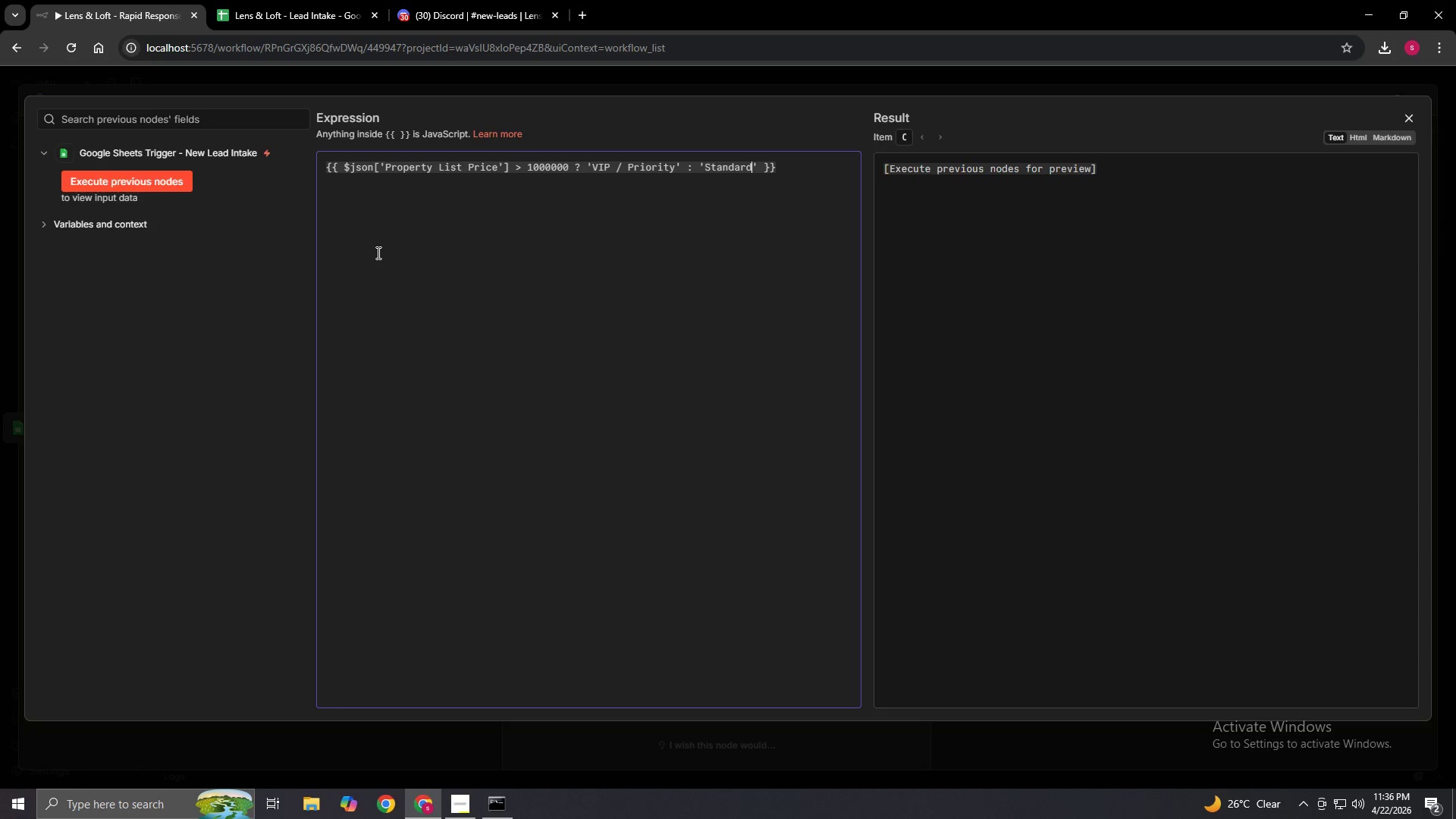 
key(ArrowRight)
 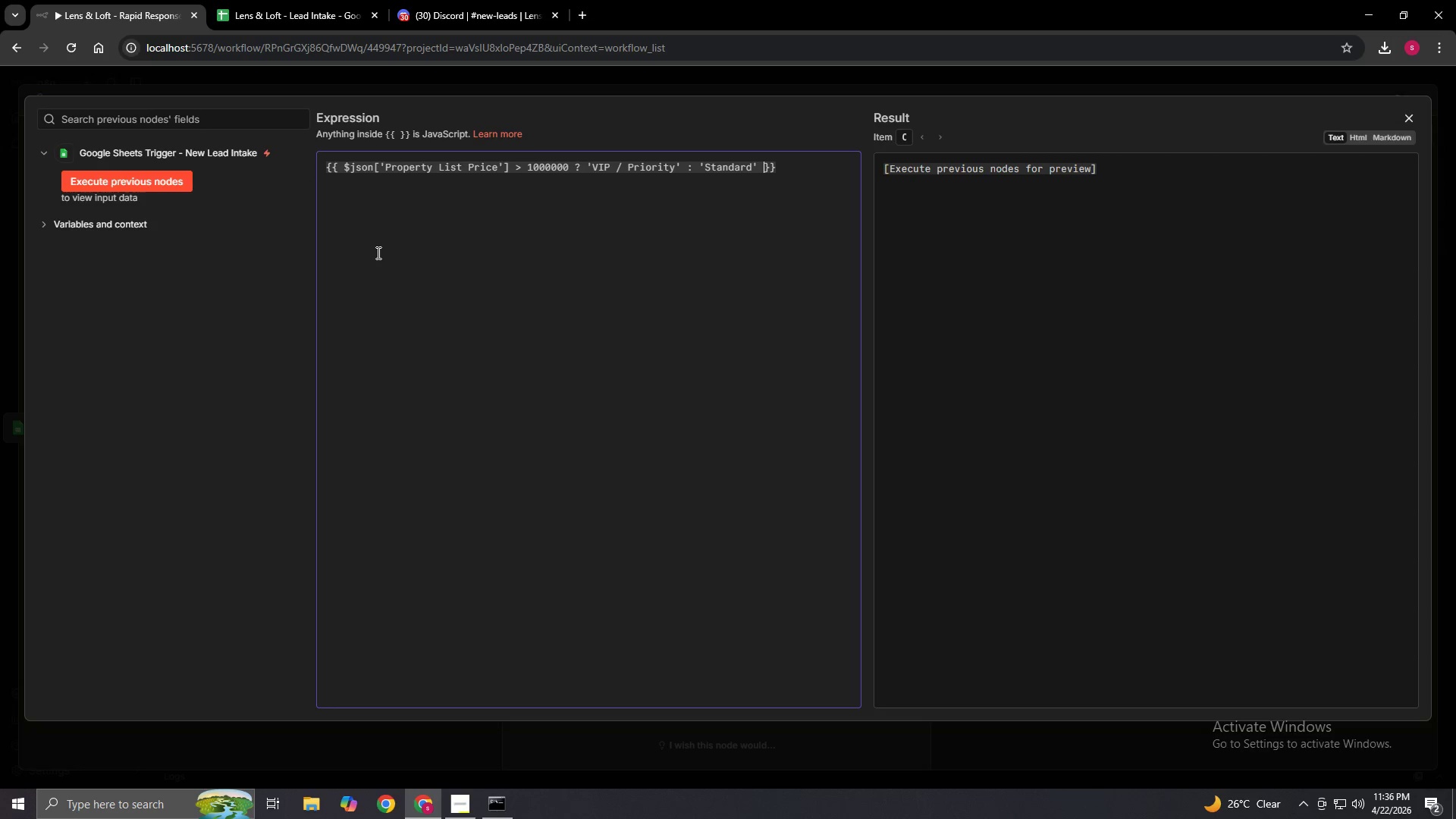 
key(ArrowRight)
 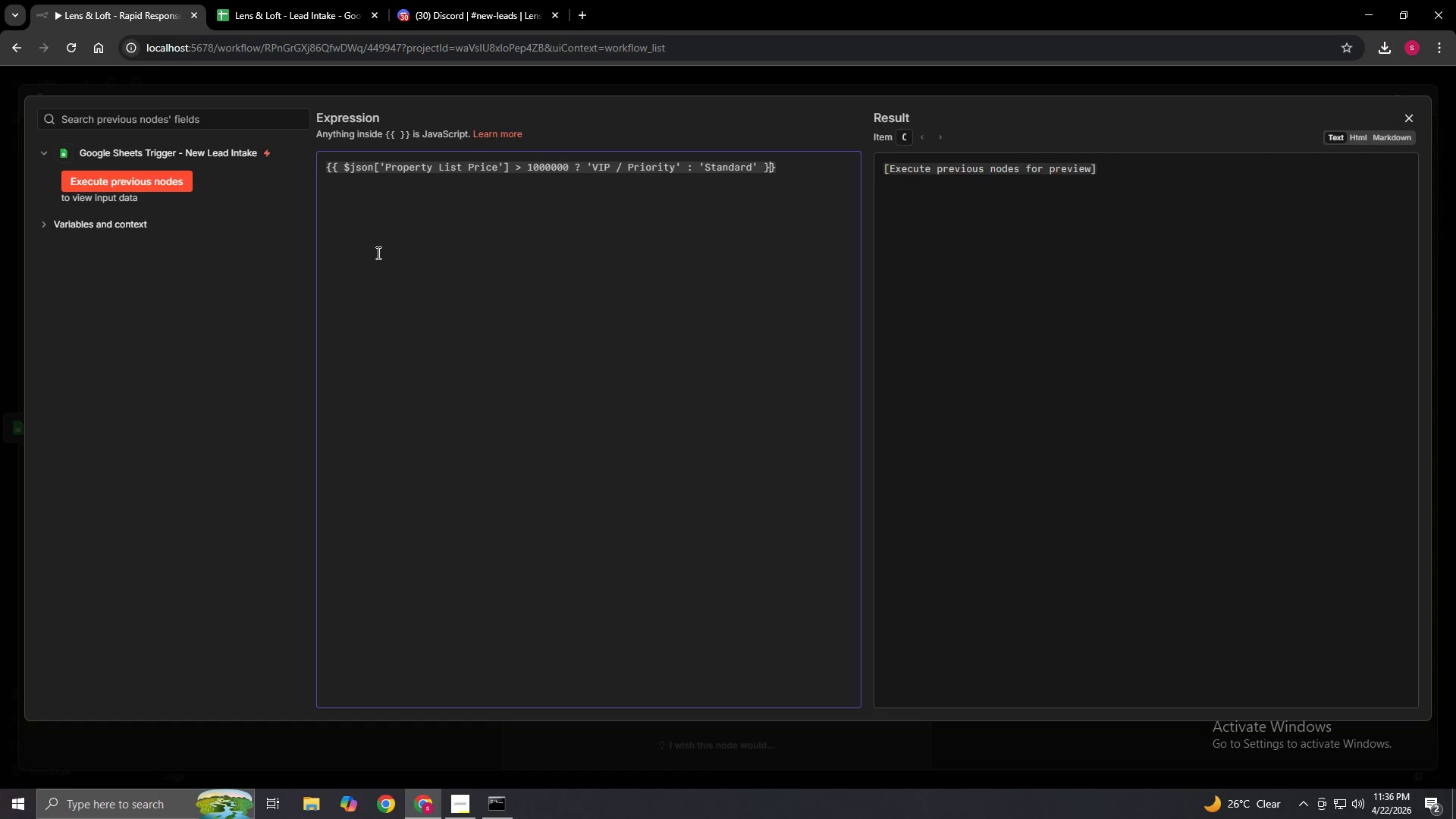 
key(ArrowRight)
 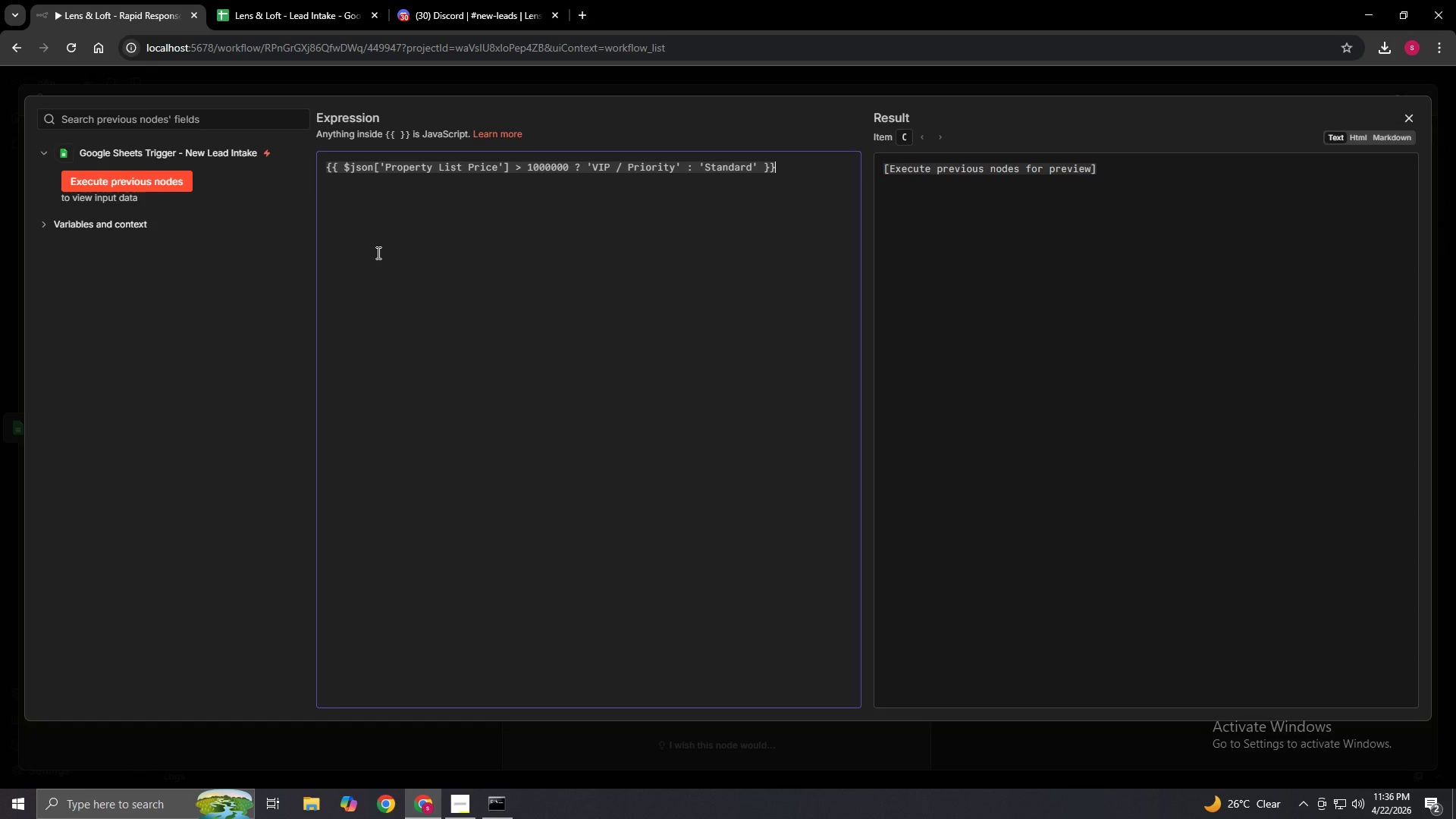 
key(ArrowRight)
 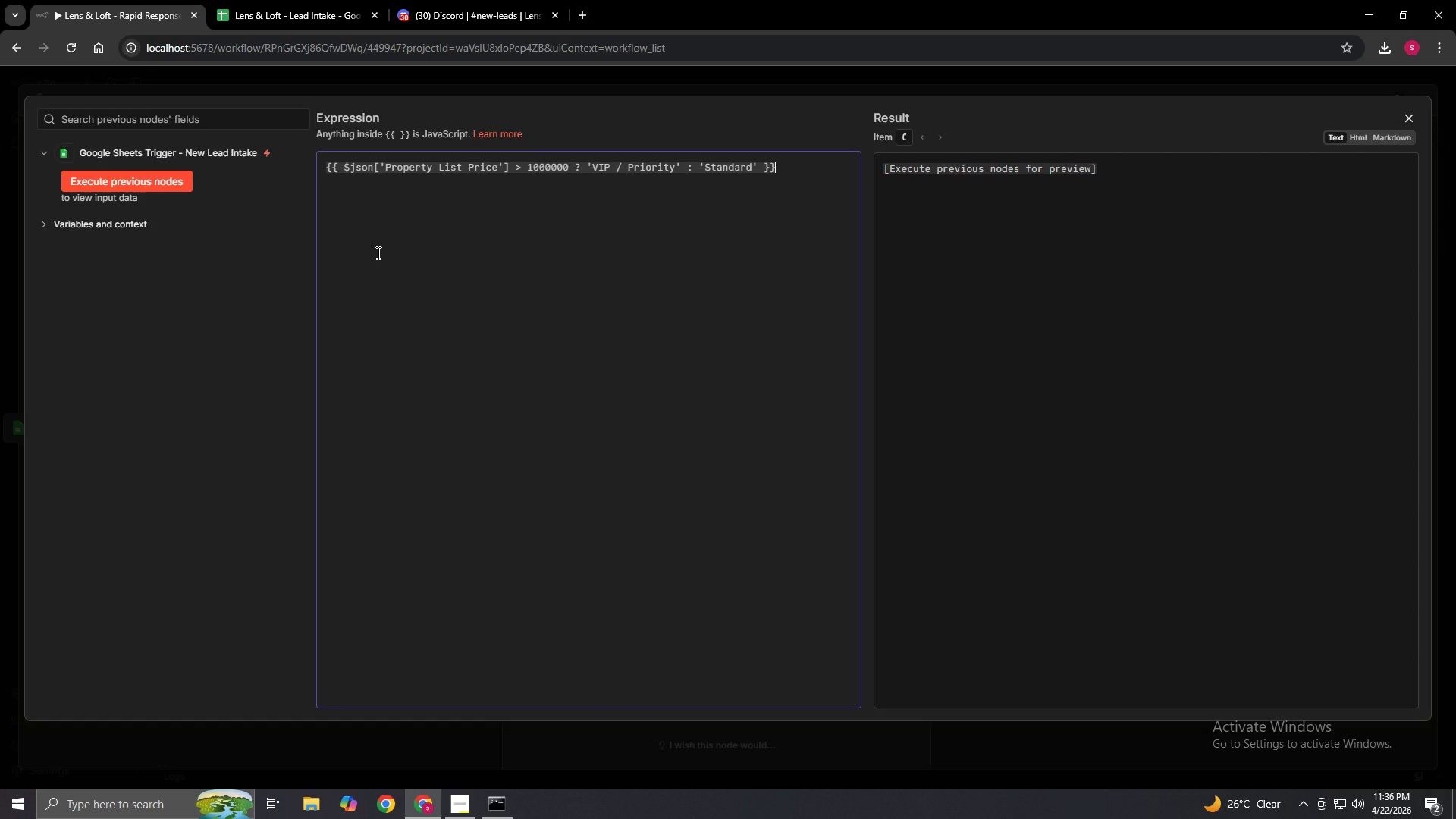 
wait(11.53)
 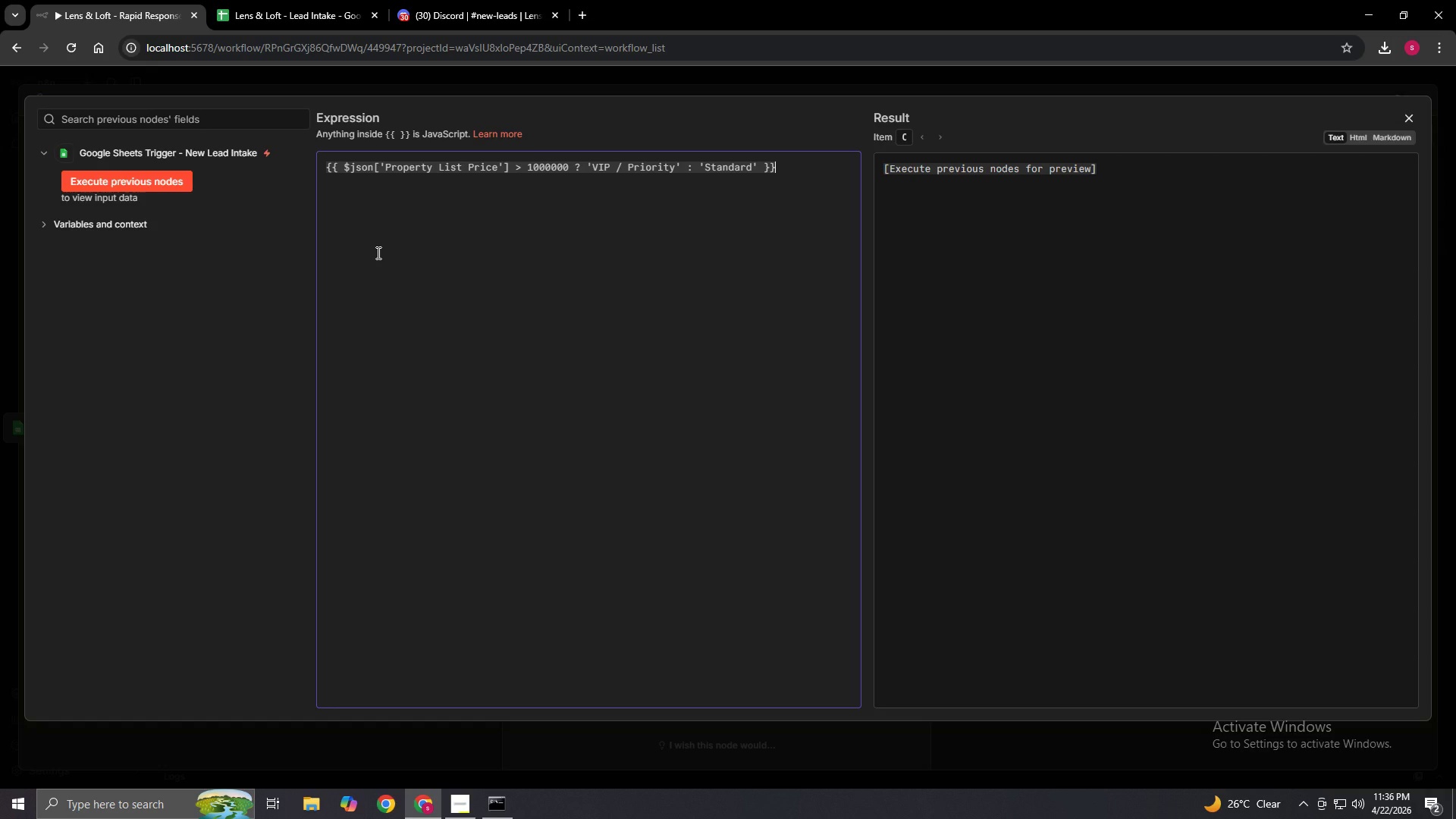 
left_click([1404, 111])
 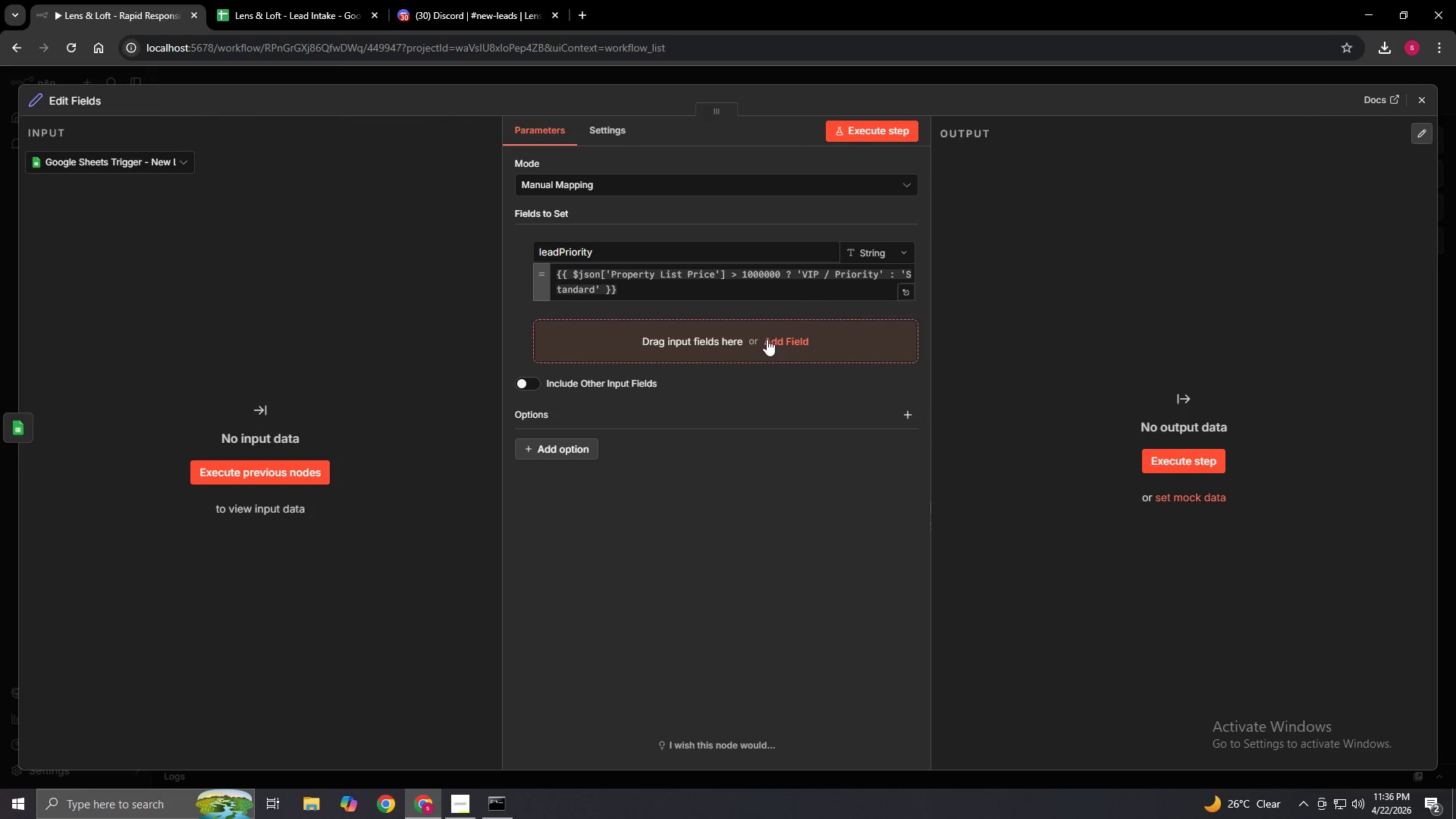 
left_click([773, 340])
 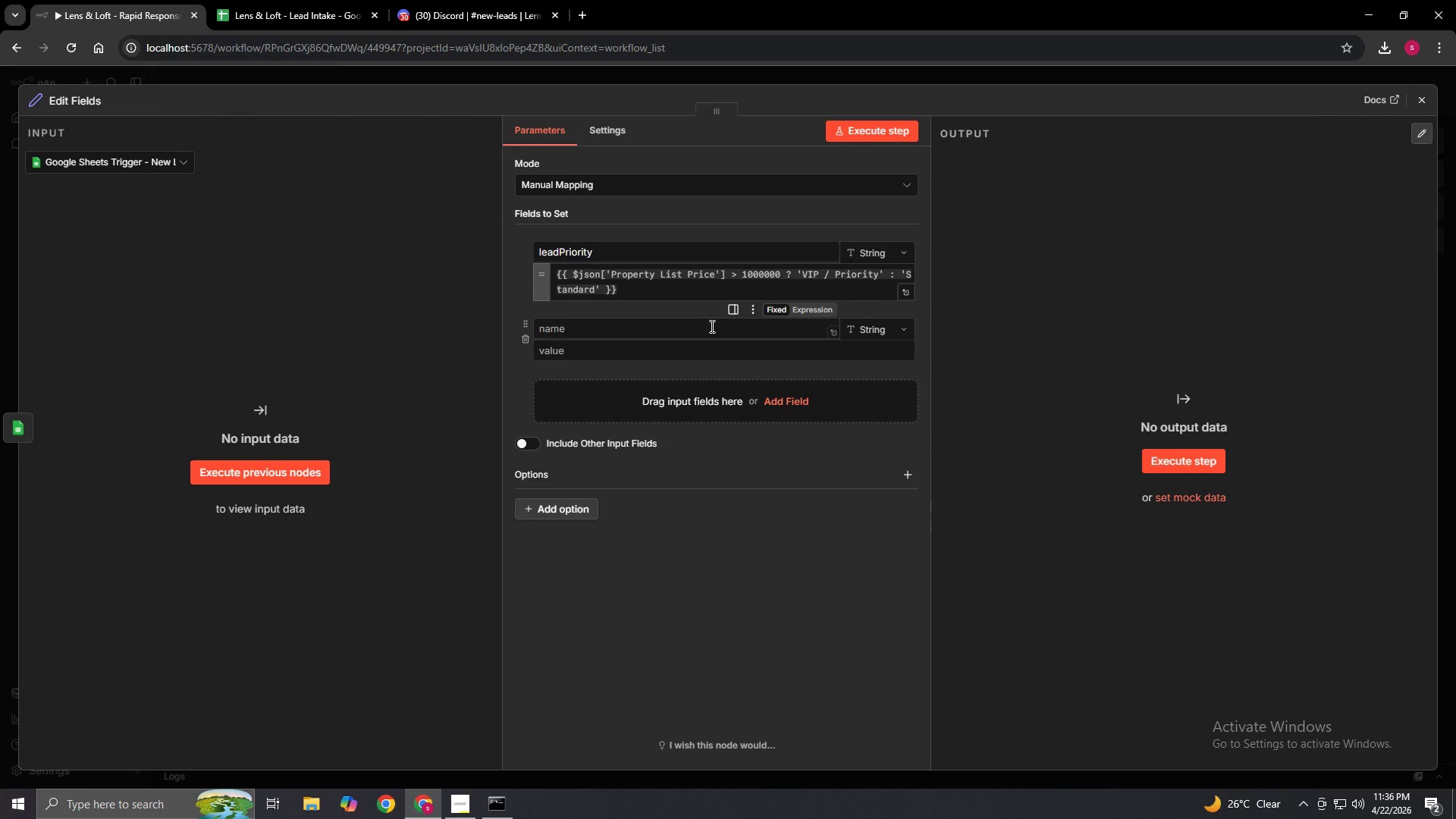 
left_click([711, 326])
 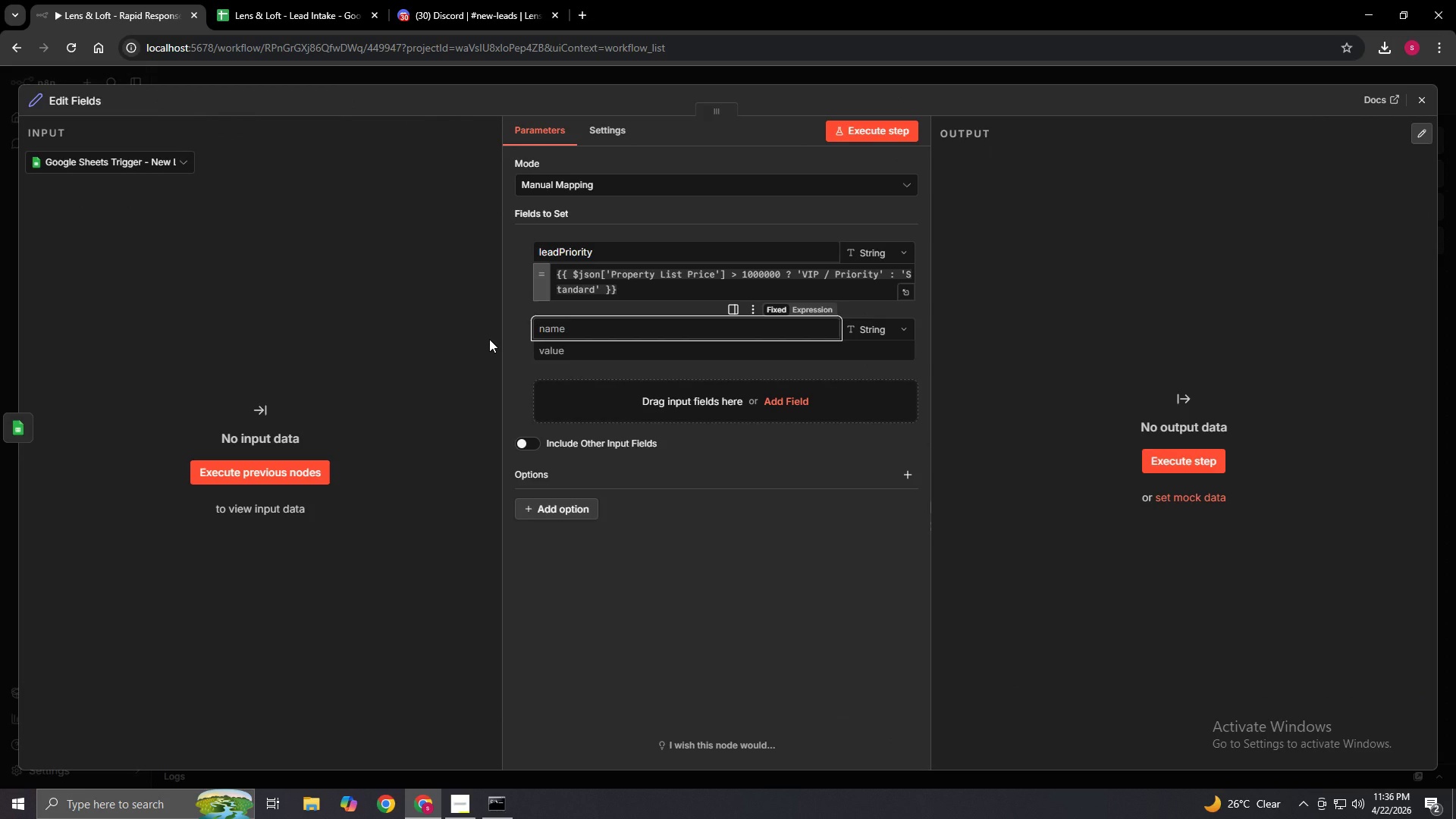 
type(clientName)
 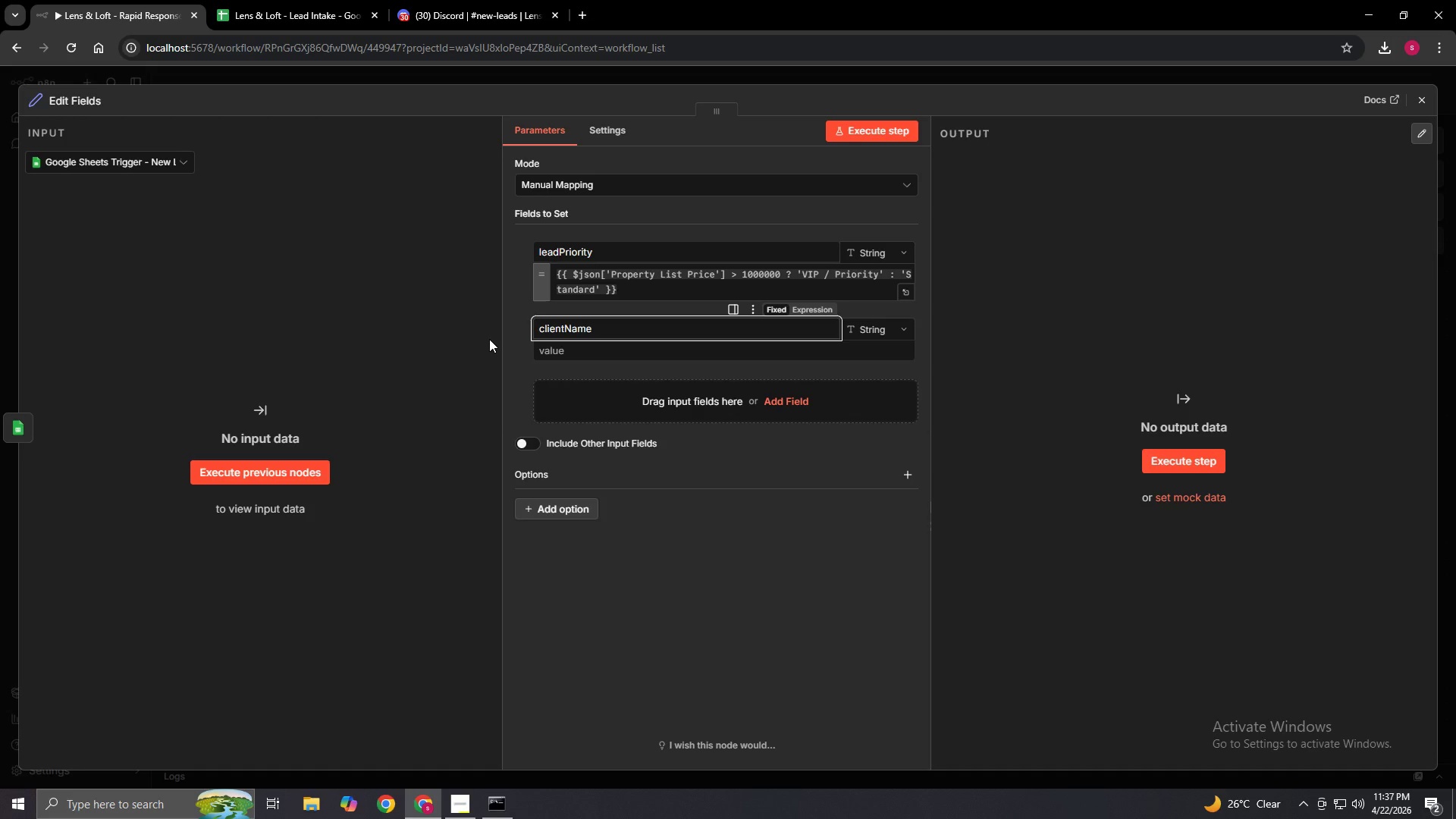 
key(Enter)
 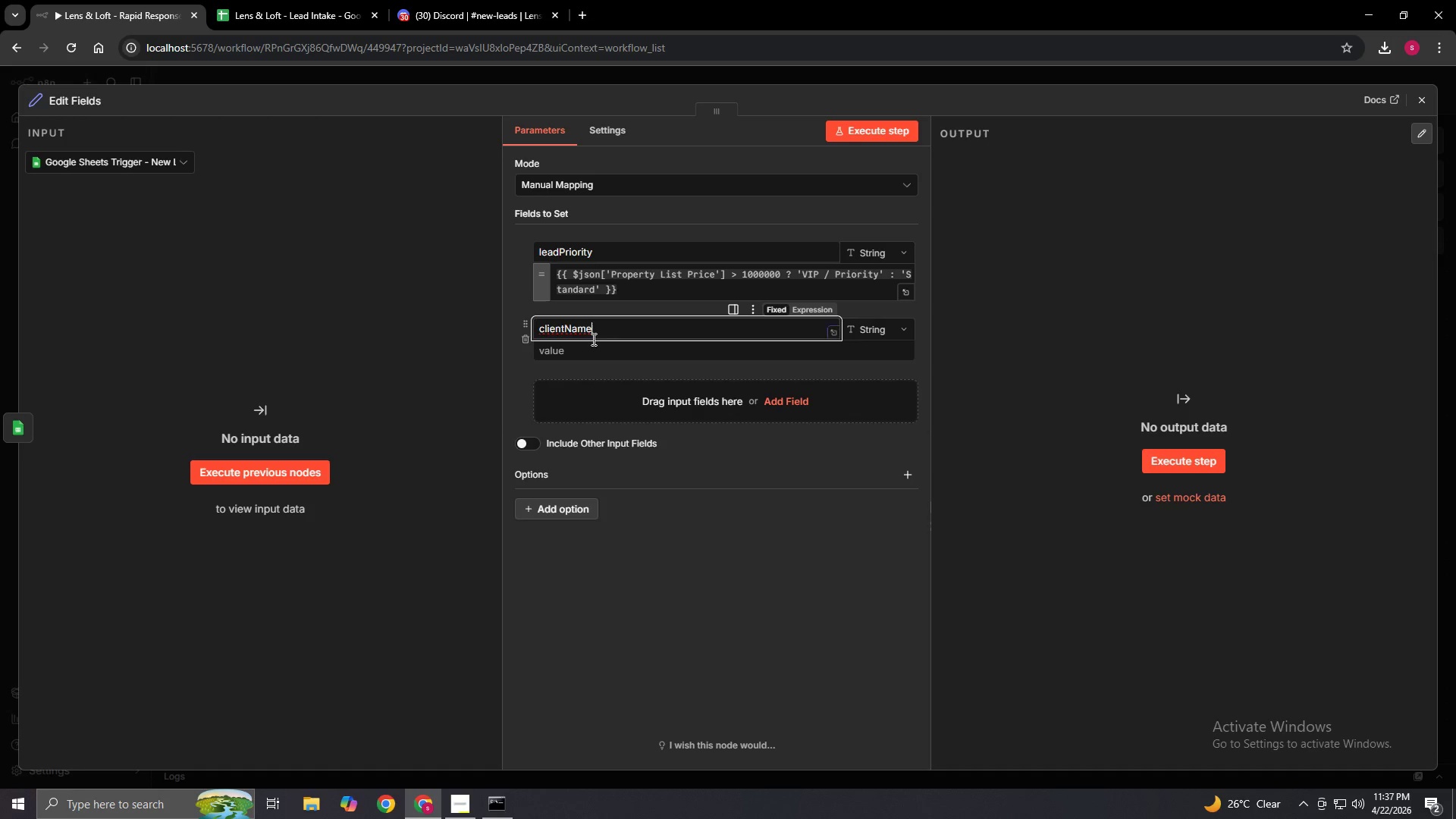 
left_click([610, 358])
 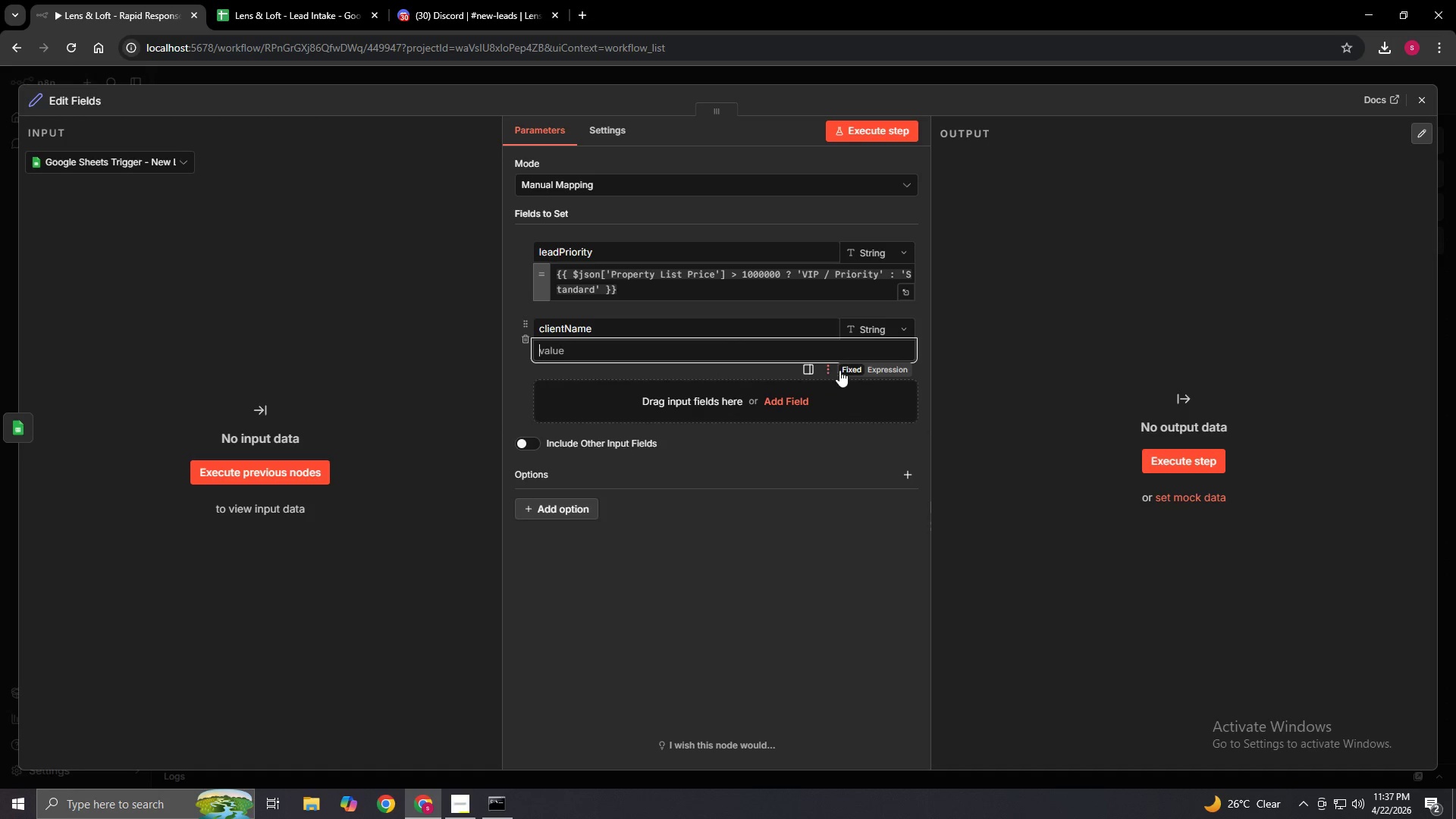 
left_click([872, 370])
 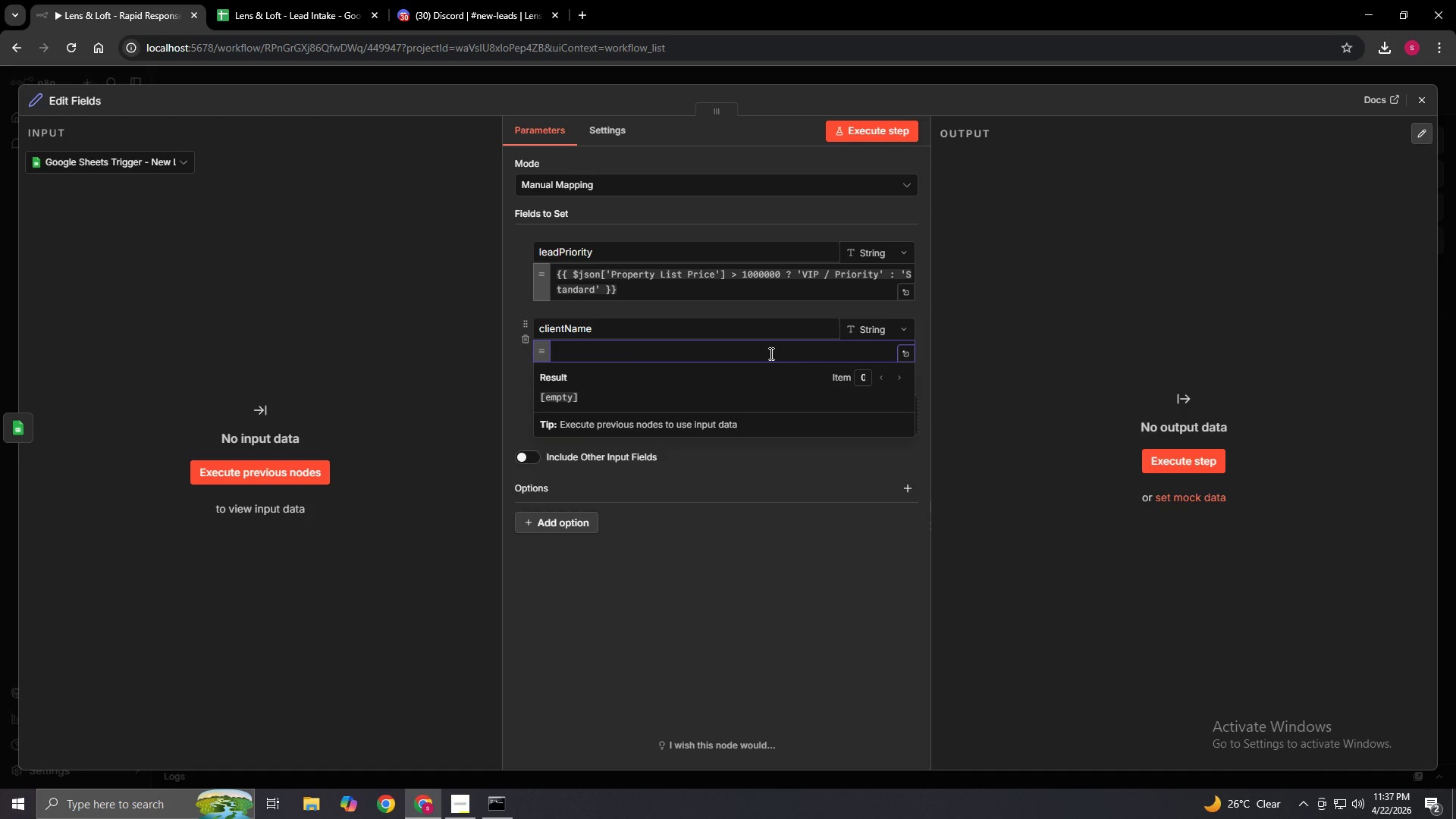 
left_click([758, 351])
 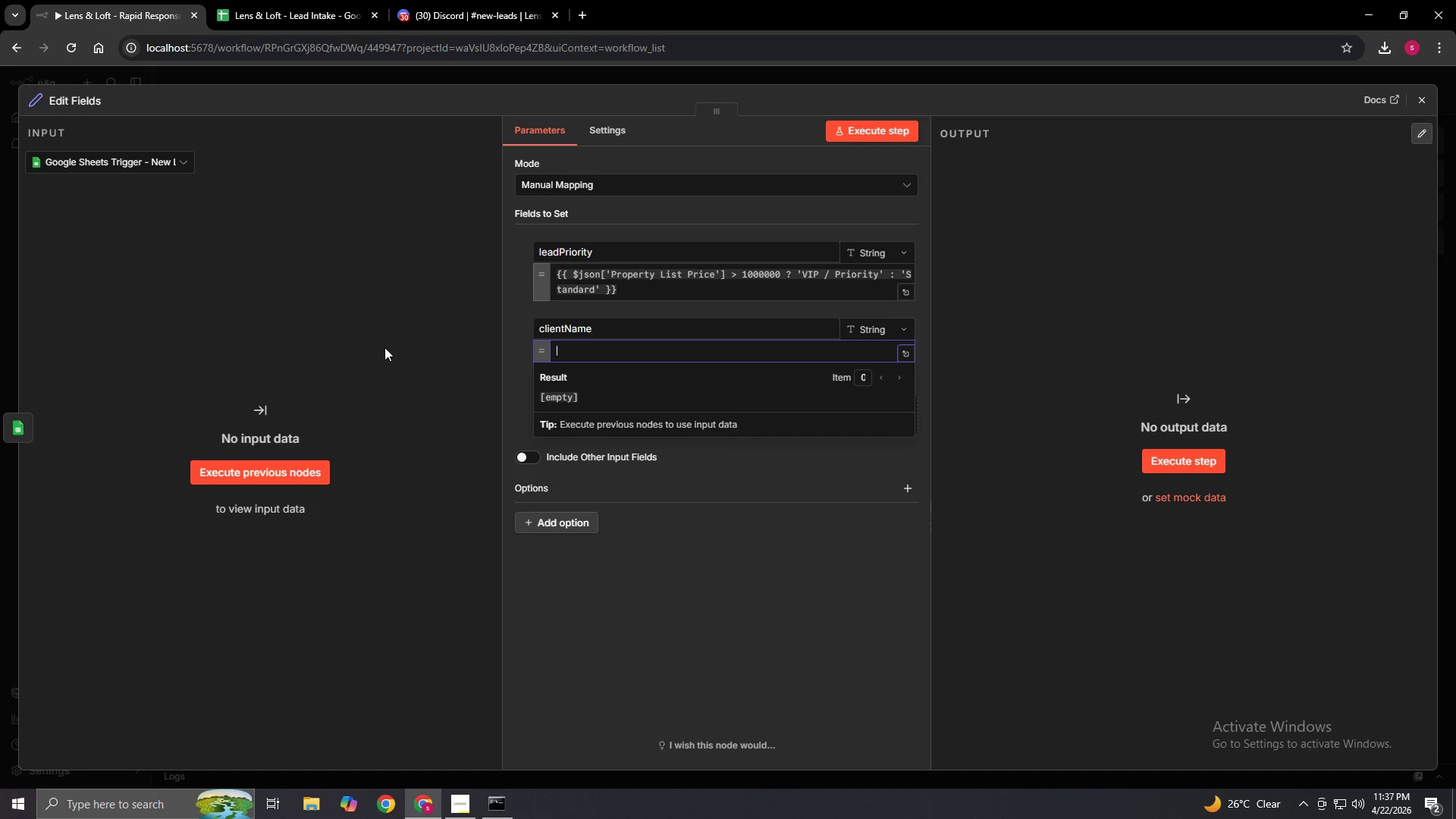 
wait(15.86)
 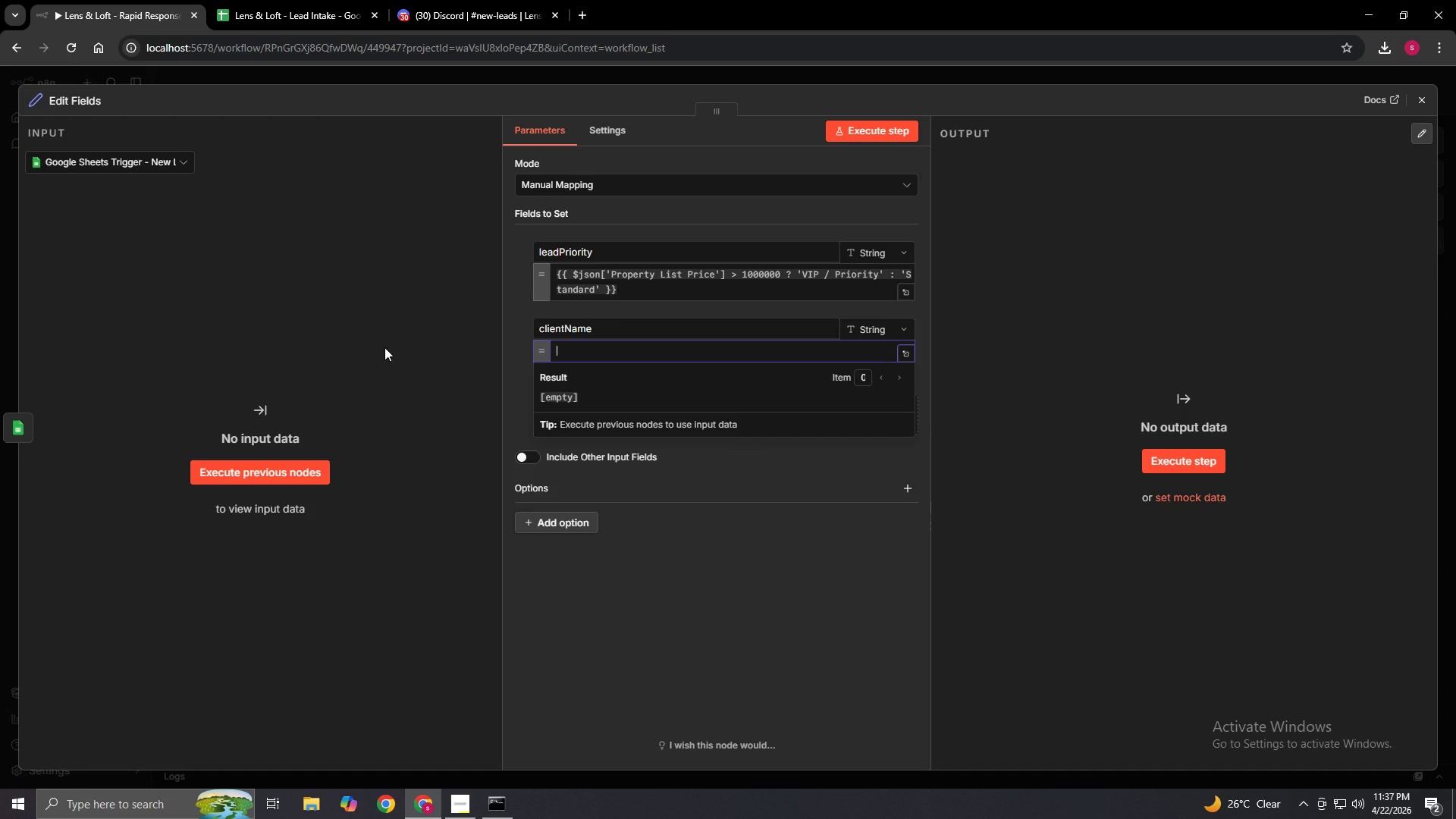 
type({{$json)
 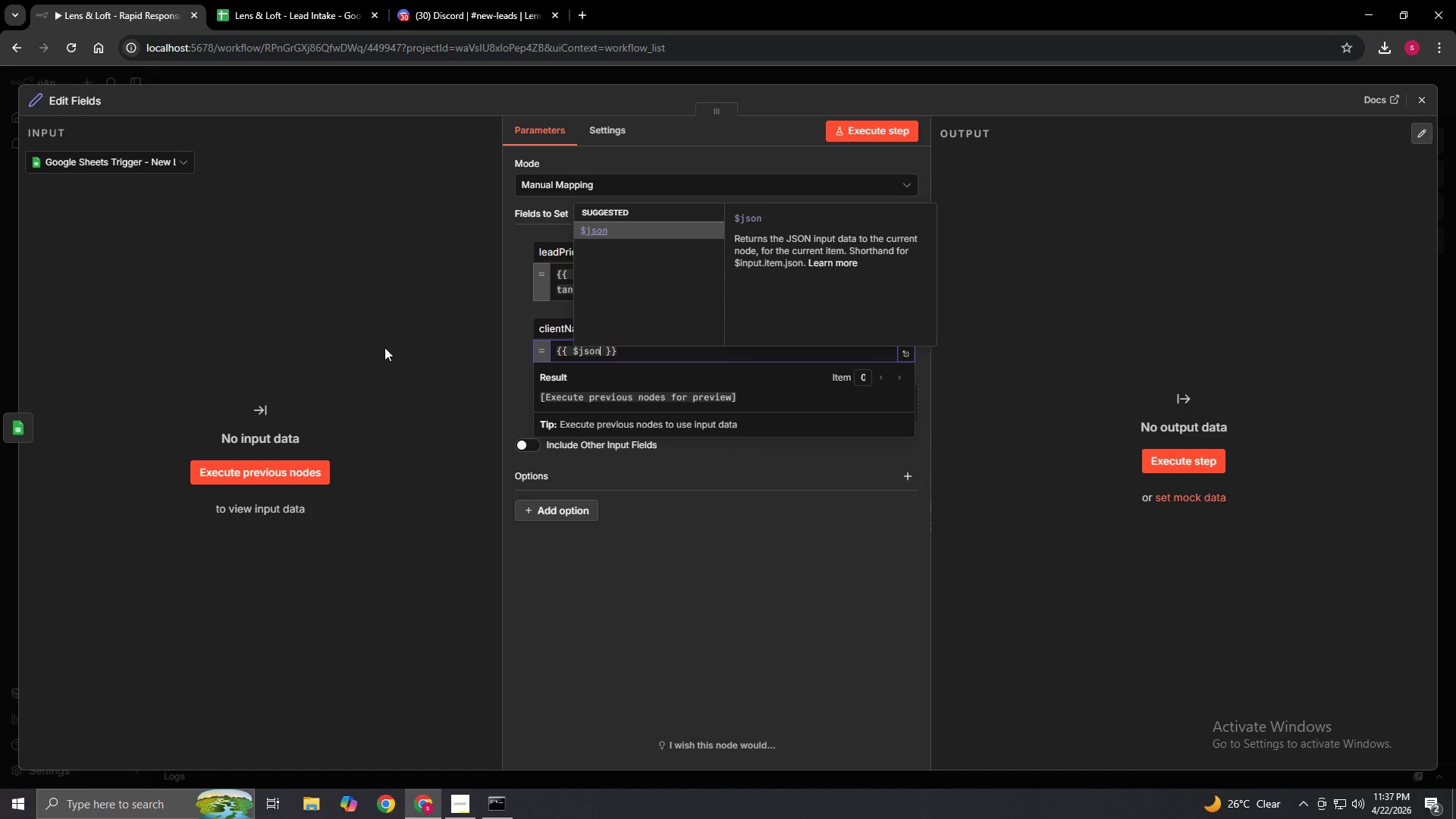 
wait(6.03)
 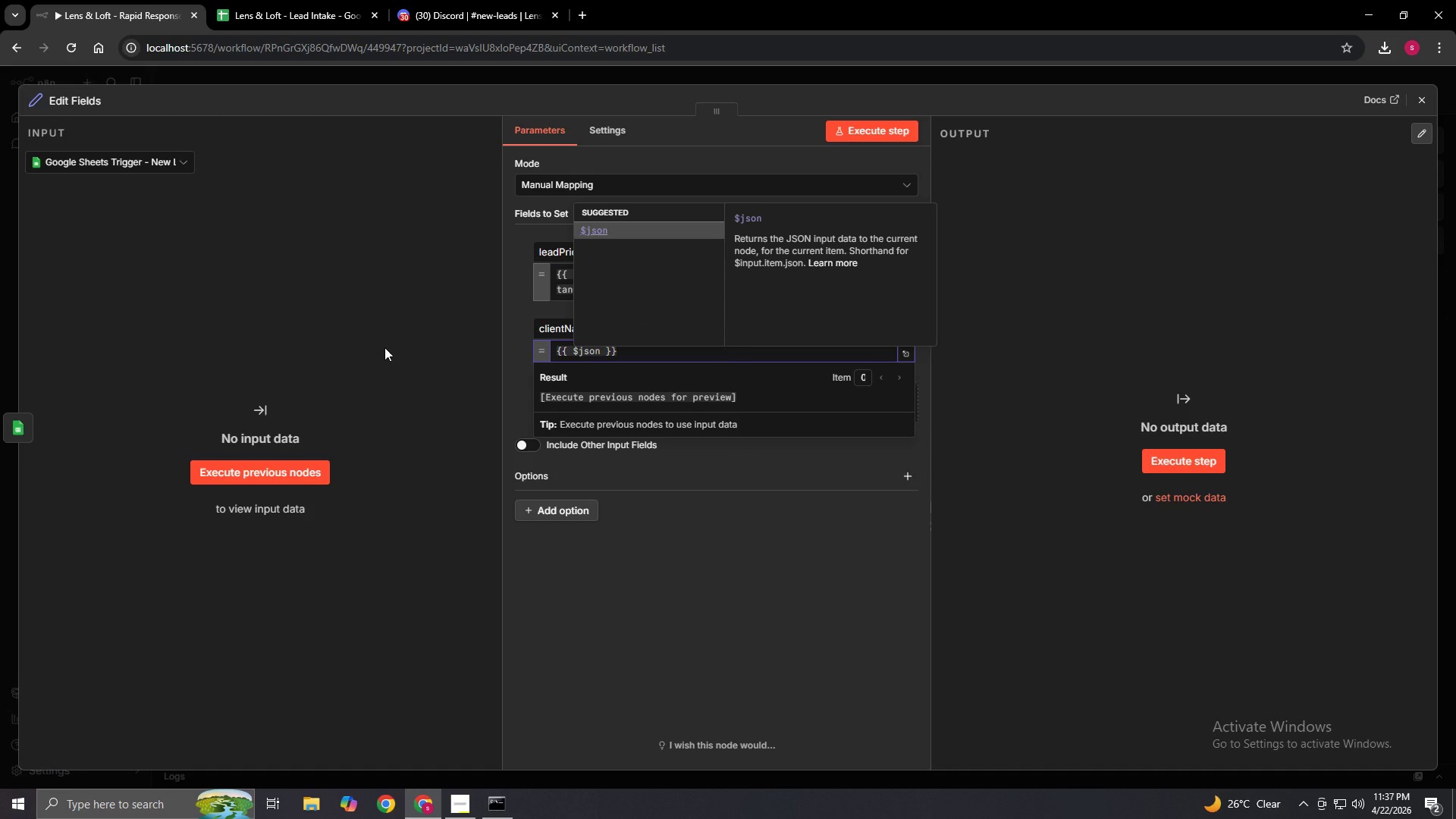 
type(['Client Name)
 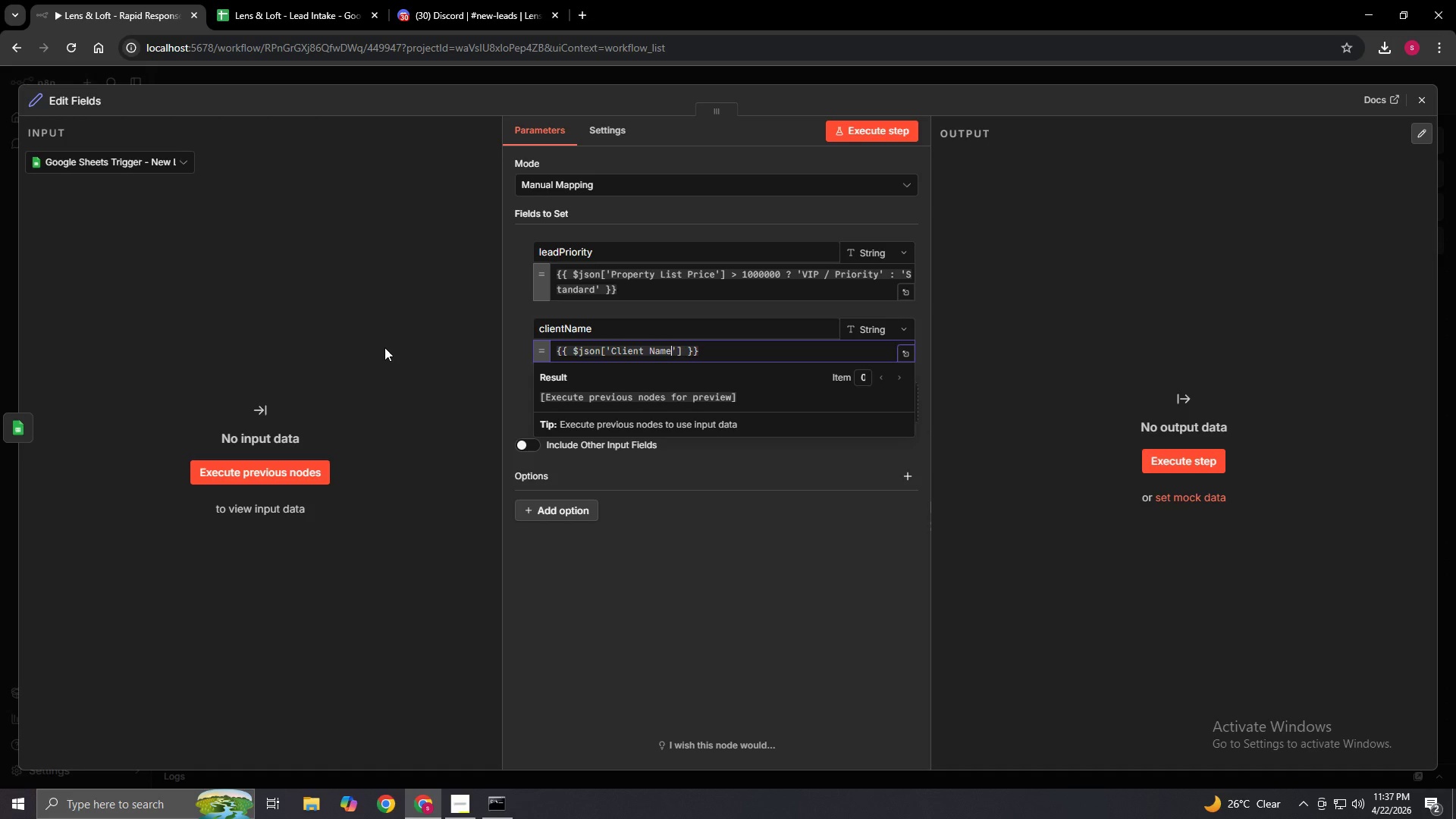 
wait(13.89)
 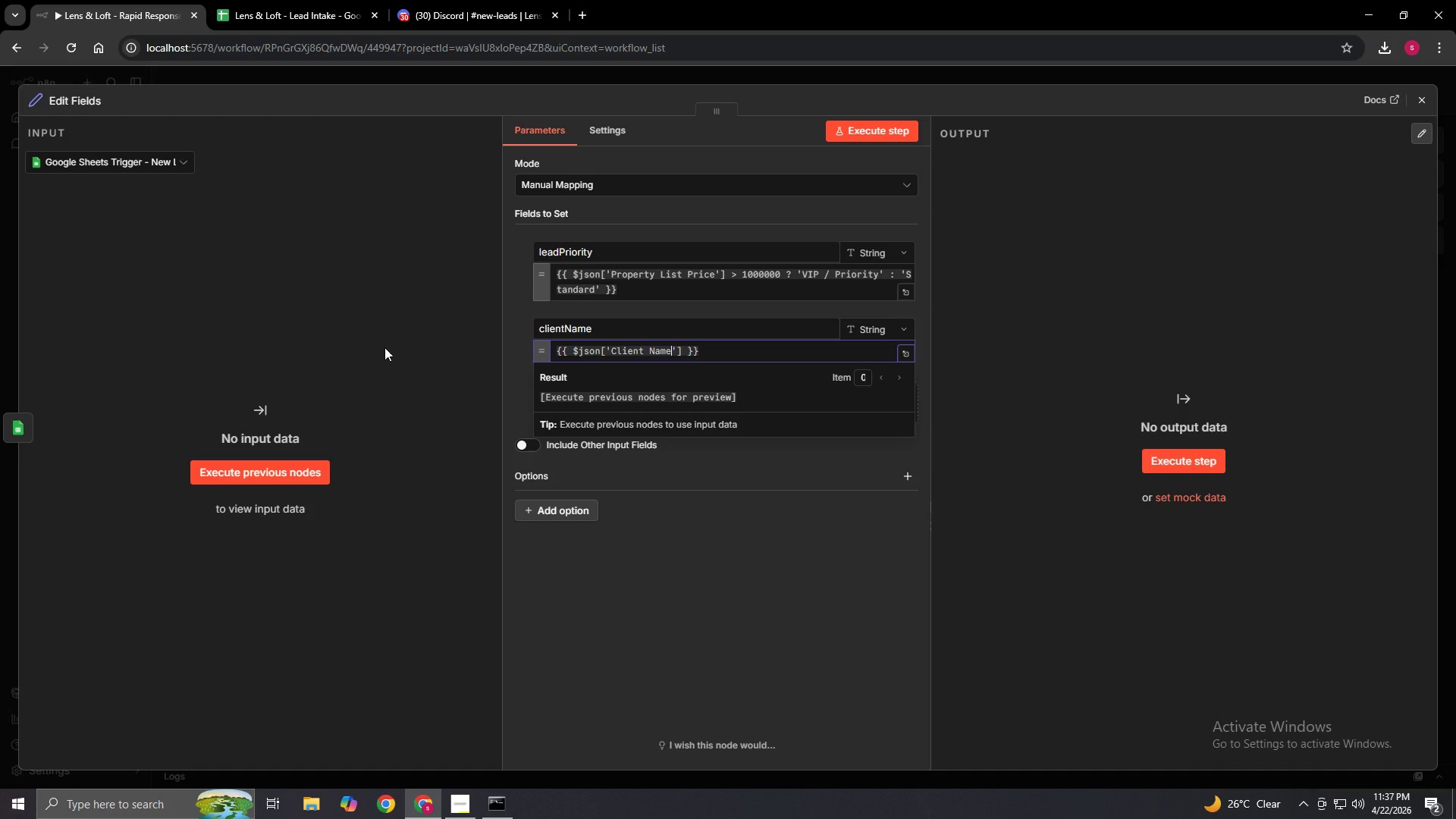 
left_click([384, 347])
 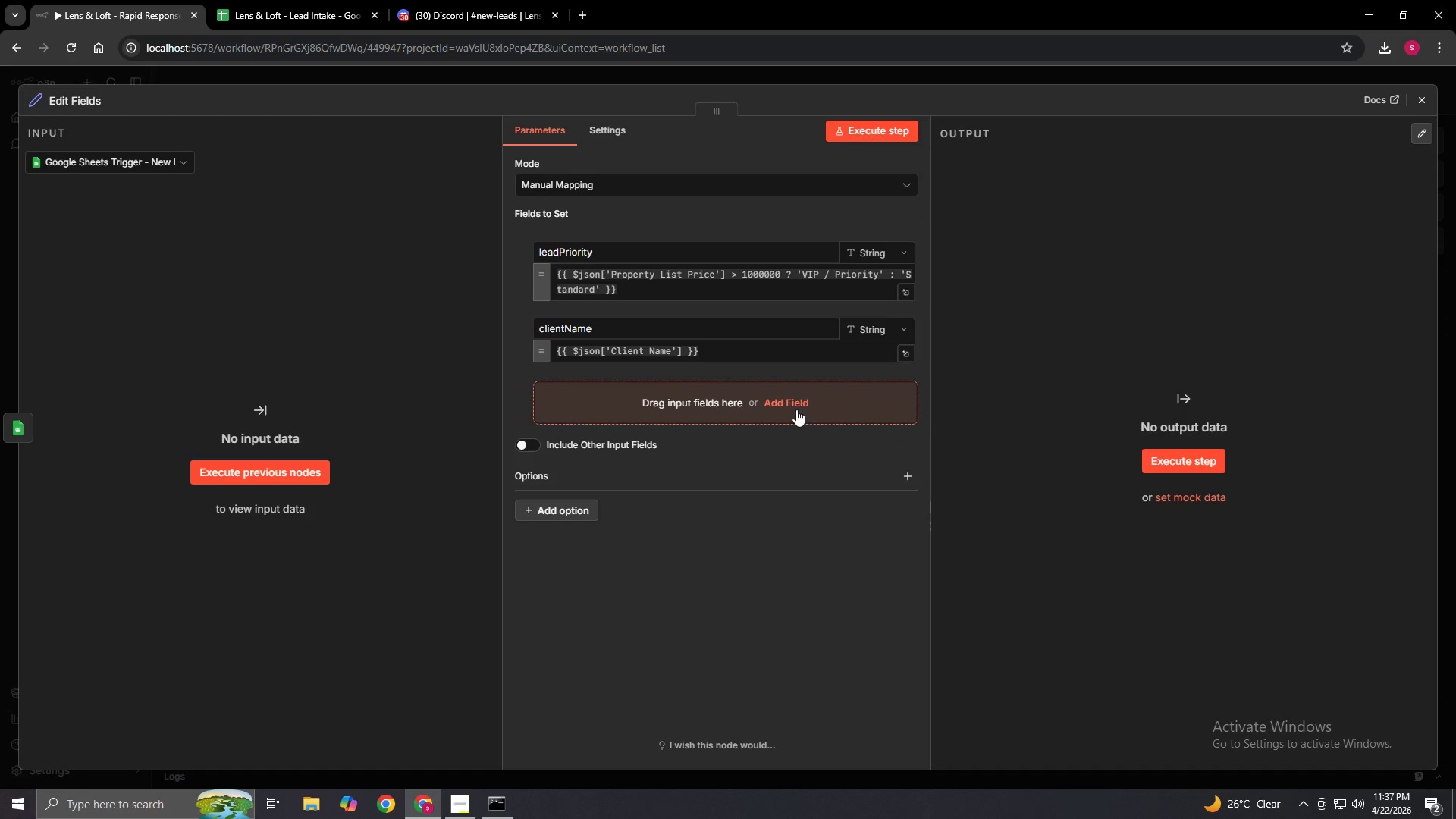 
left_click([780, 410])
 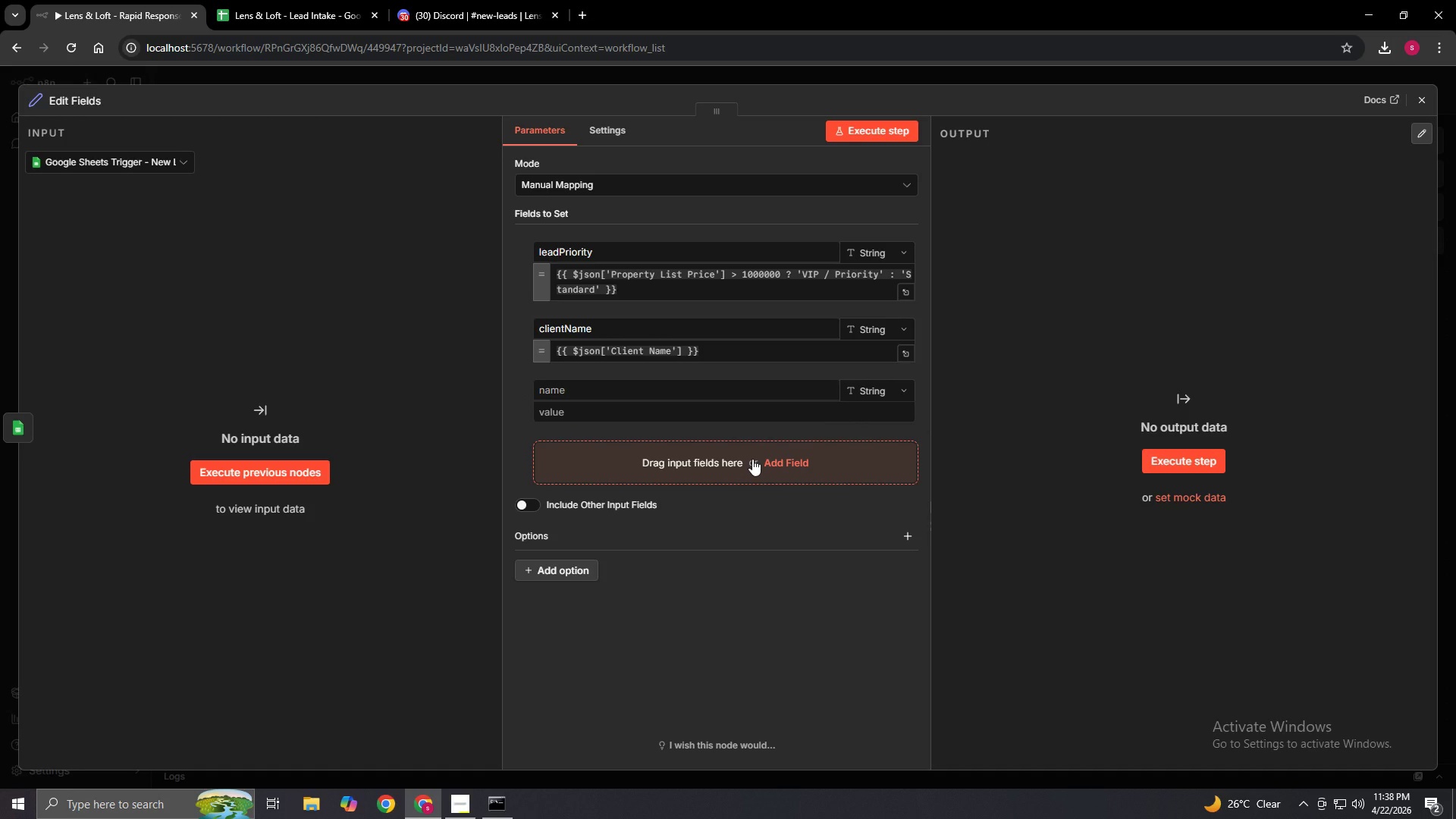 
left_click([752, 459])
 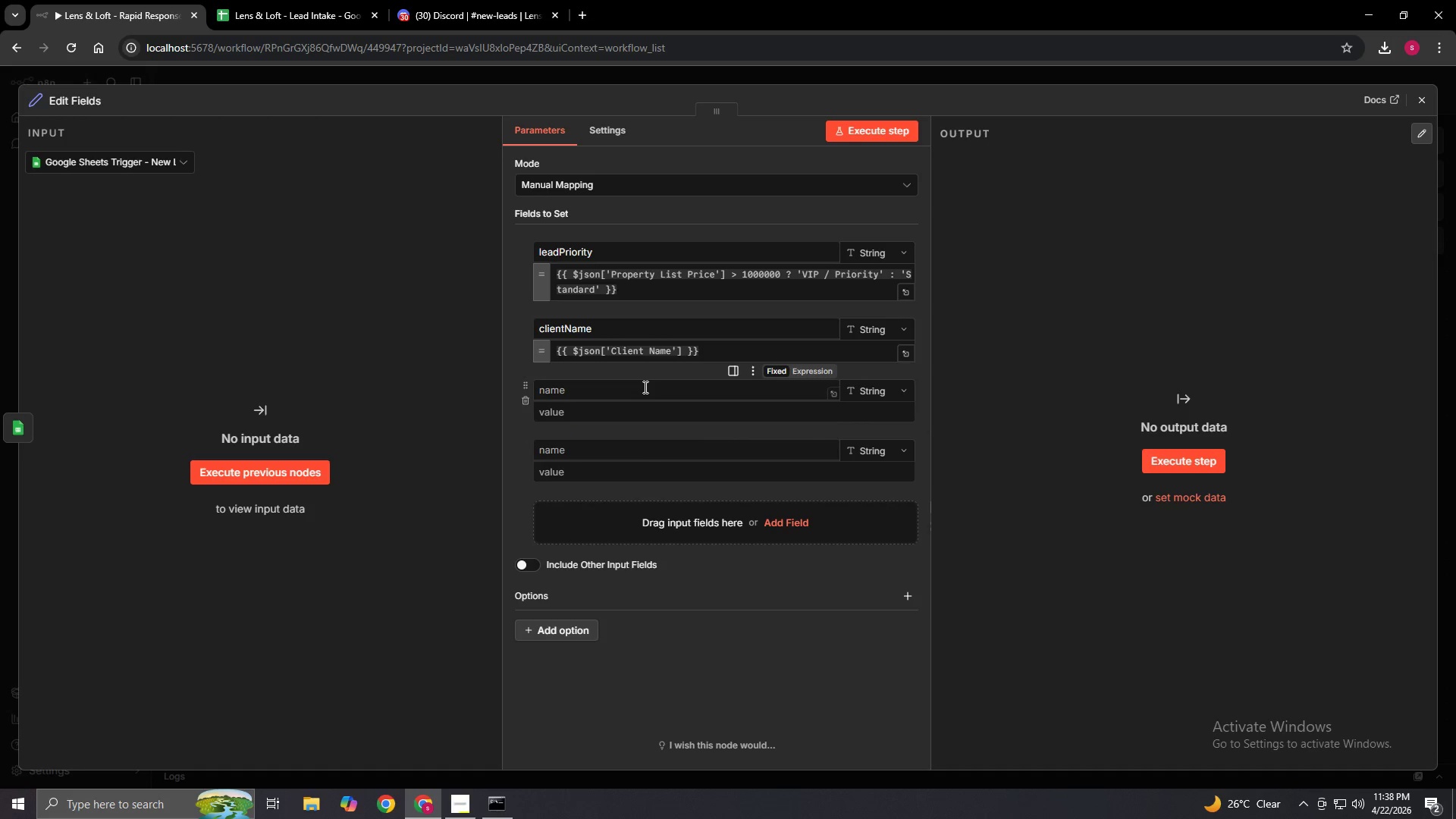 
left_click([639, 387])
 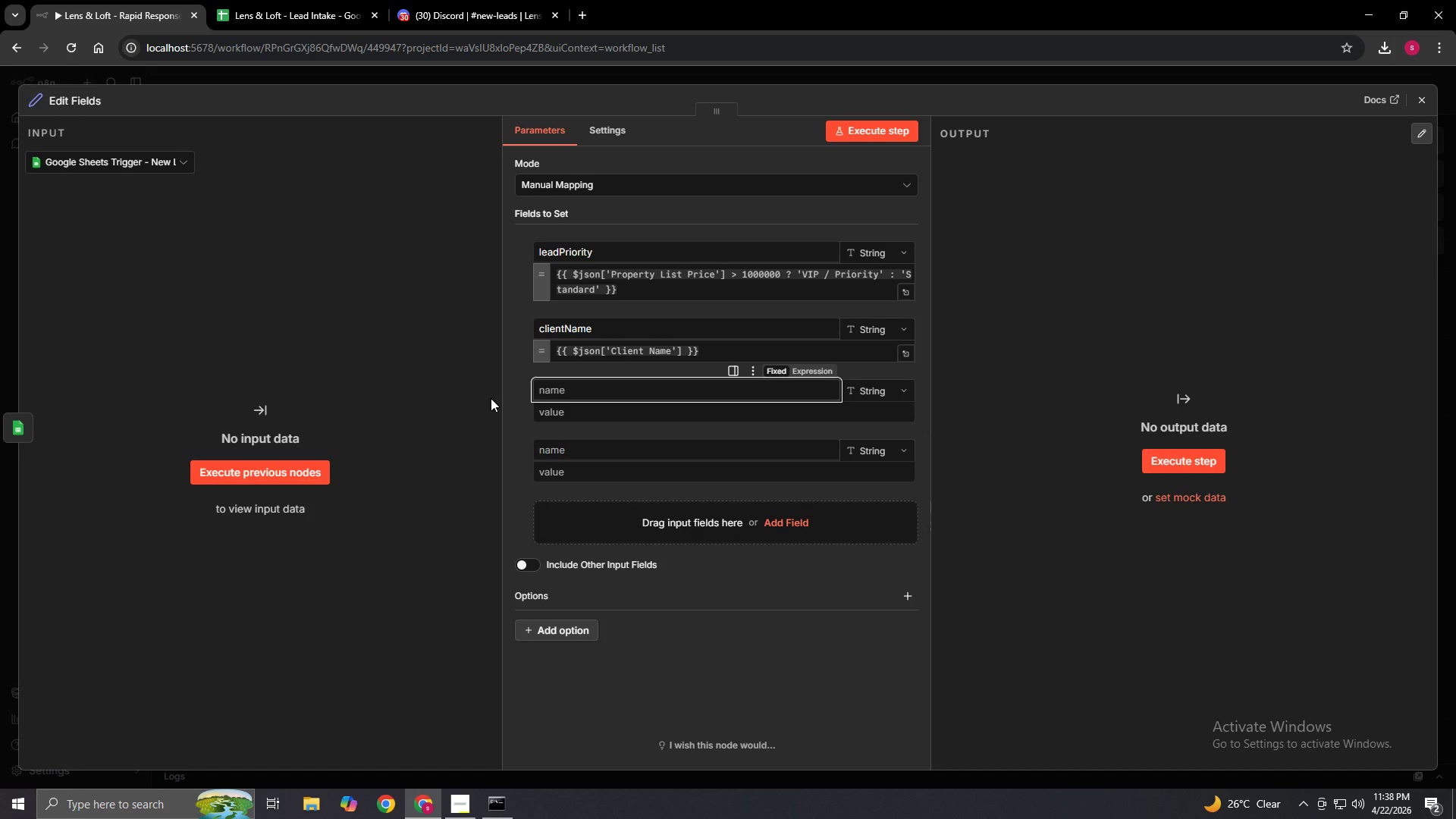 
wait(9.03)
 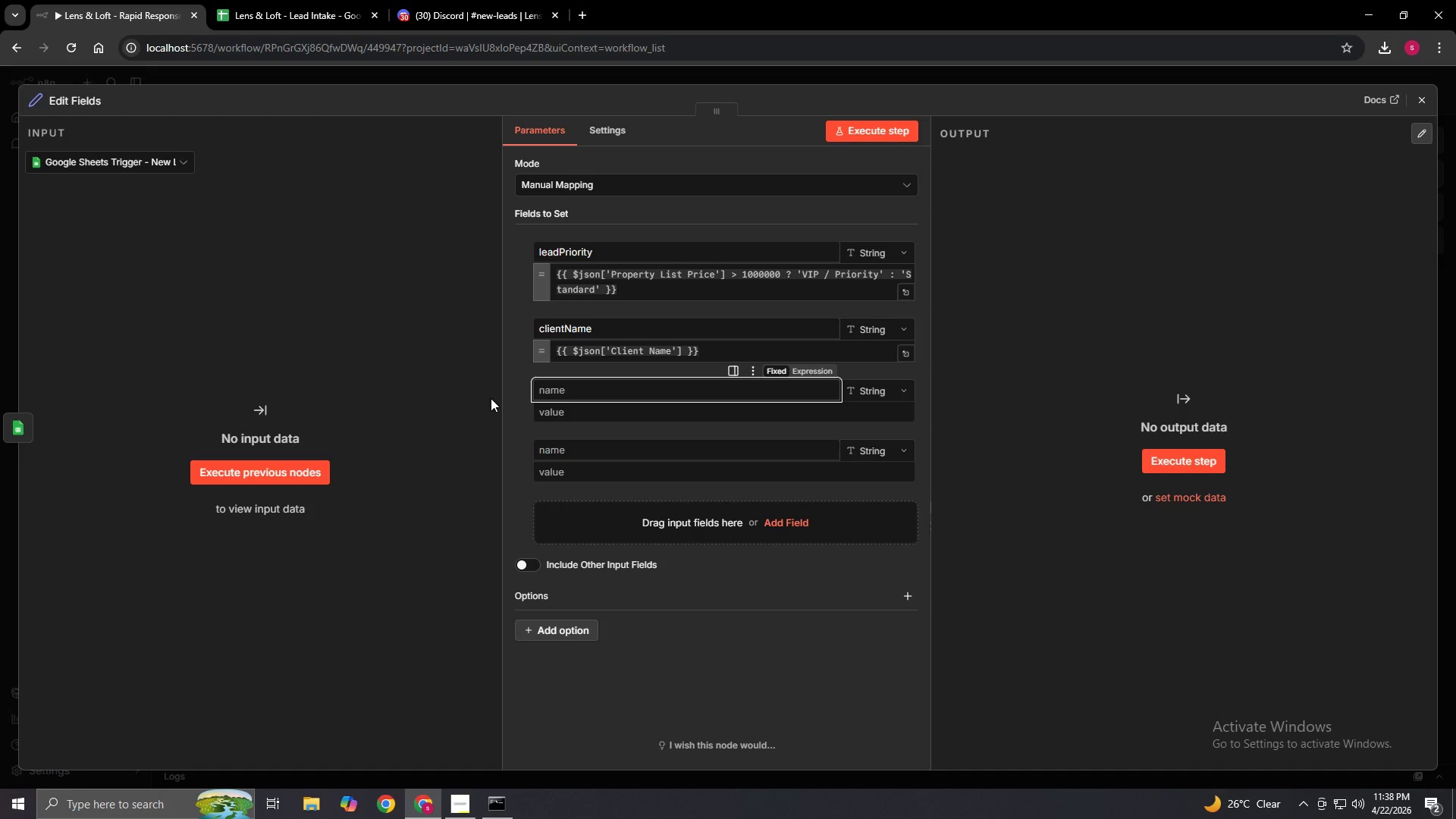 
type(propertyAddress)
 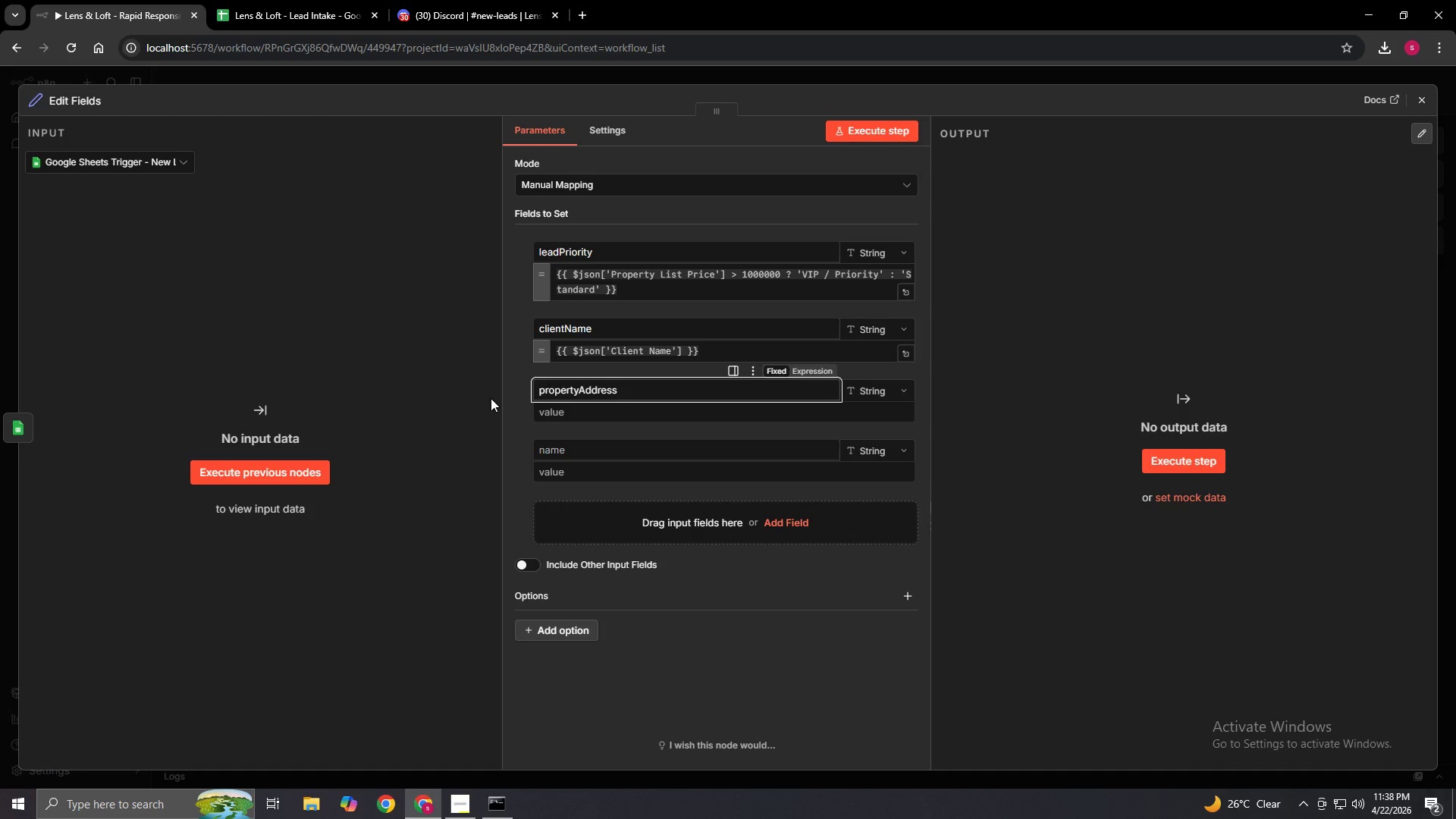 
left_click([491, 398])
 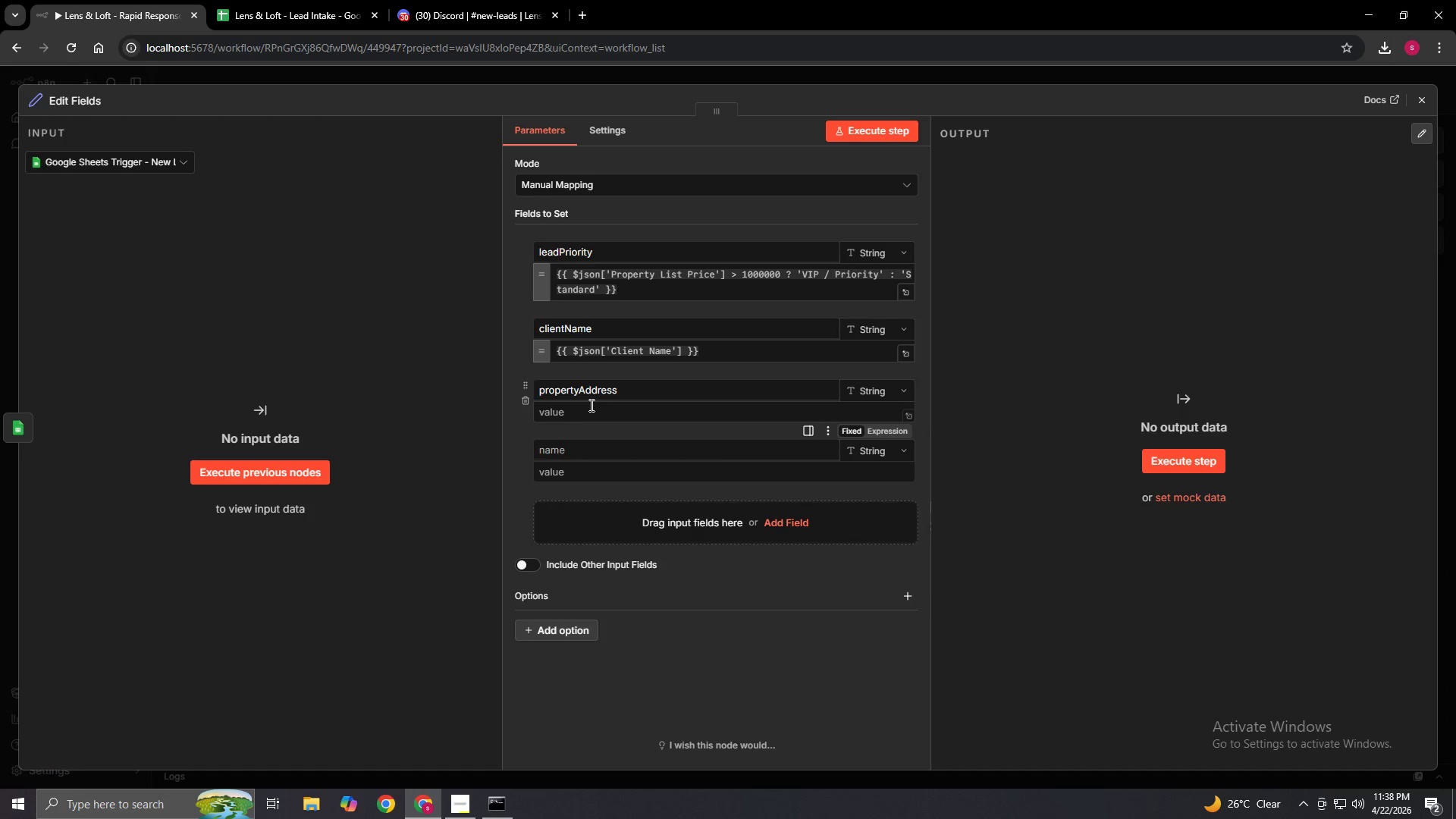 
left_click([586, 409])
 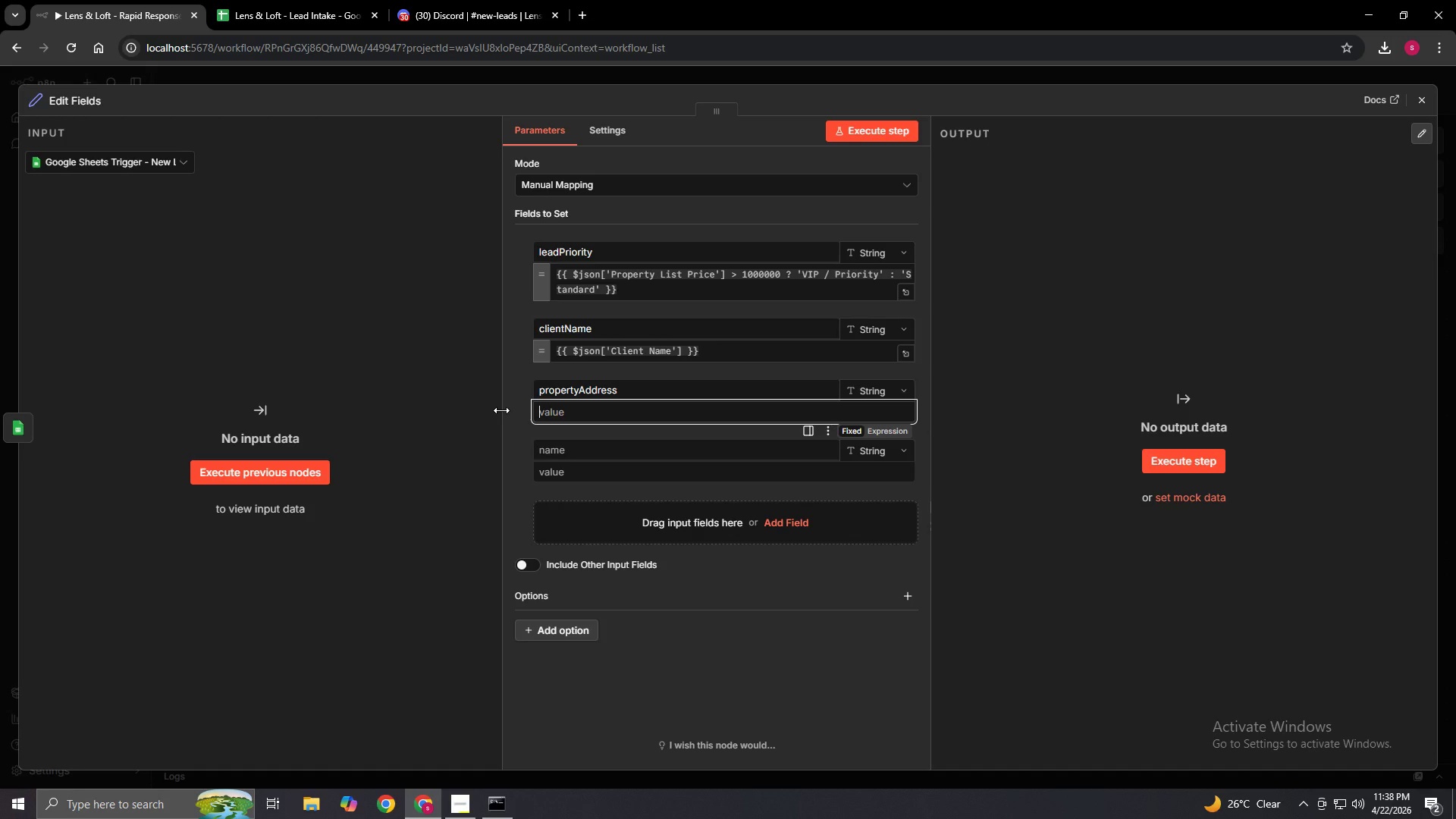 
key(Equal)
 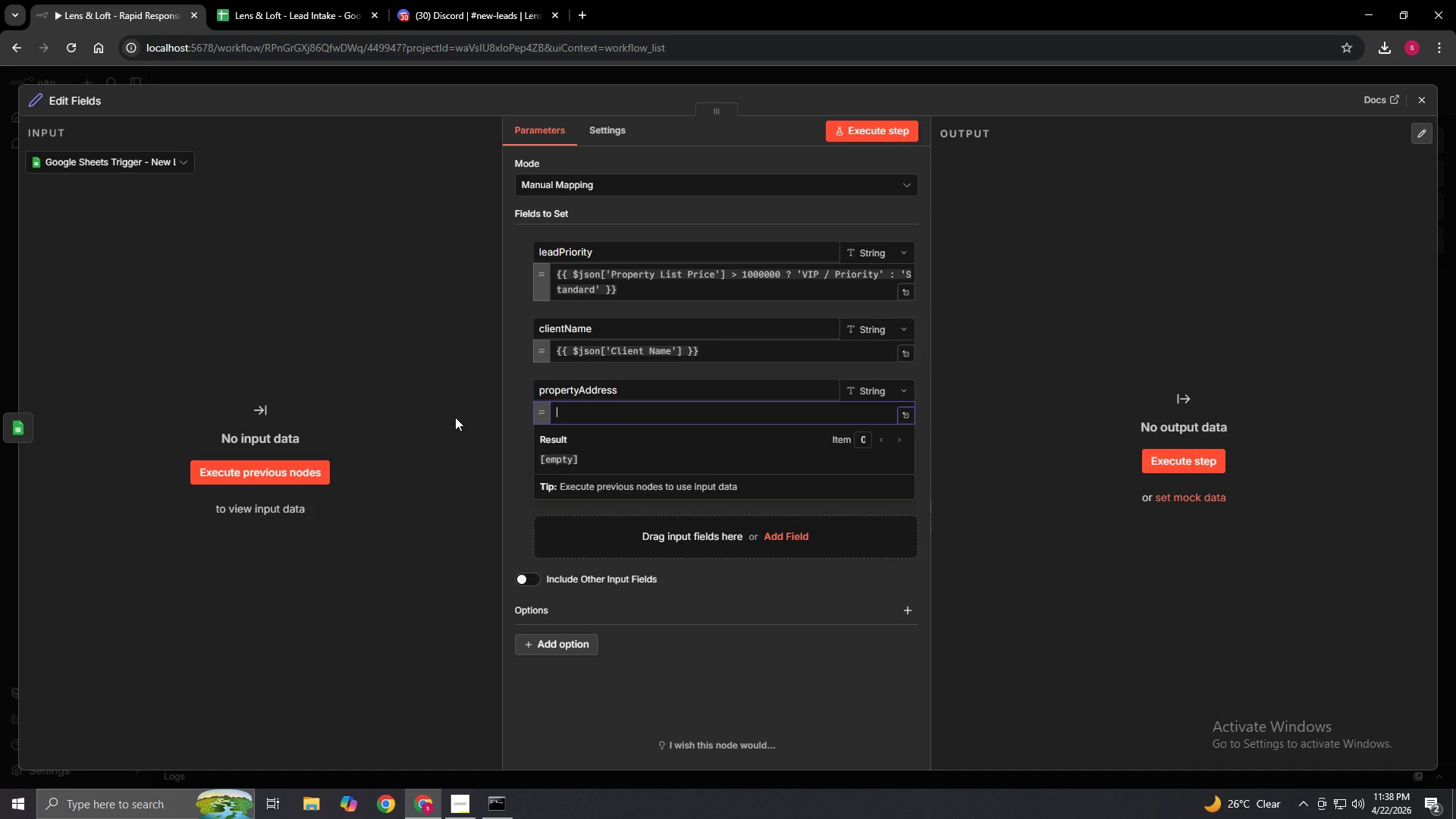 
type({{$json)
 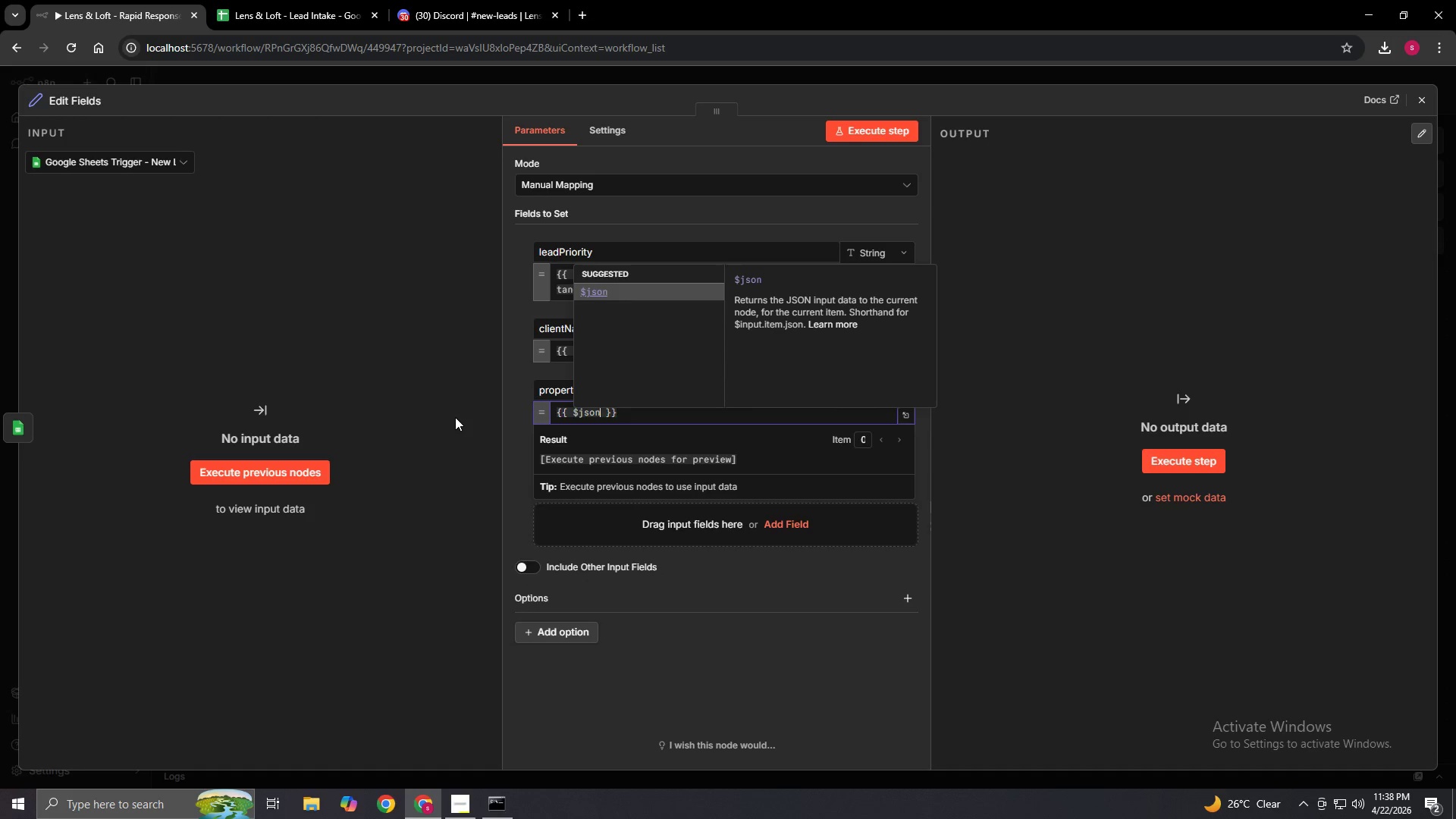 
type(['Property Addre)
key(Backspace)
type(ess)
 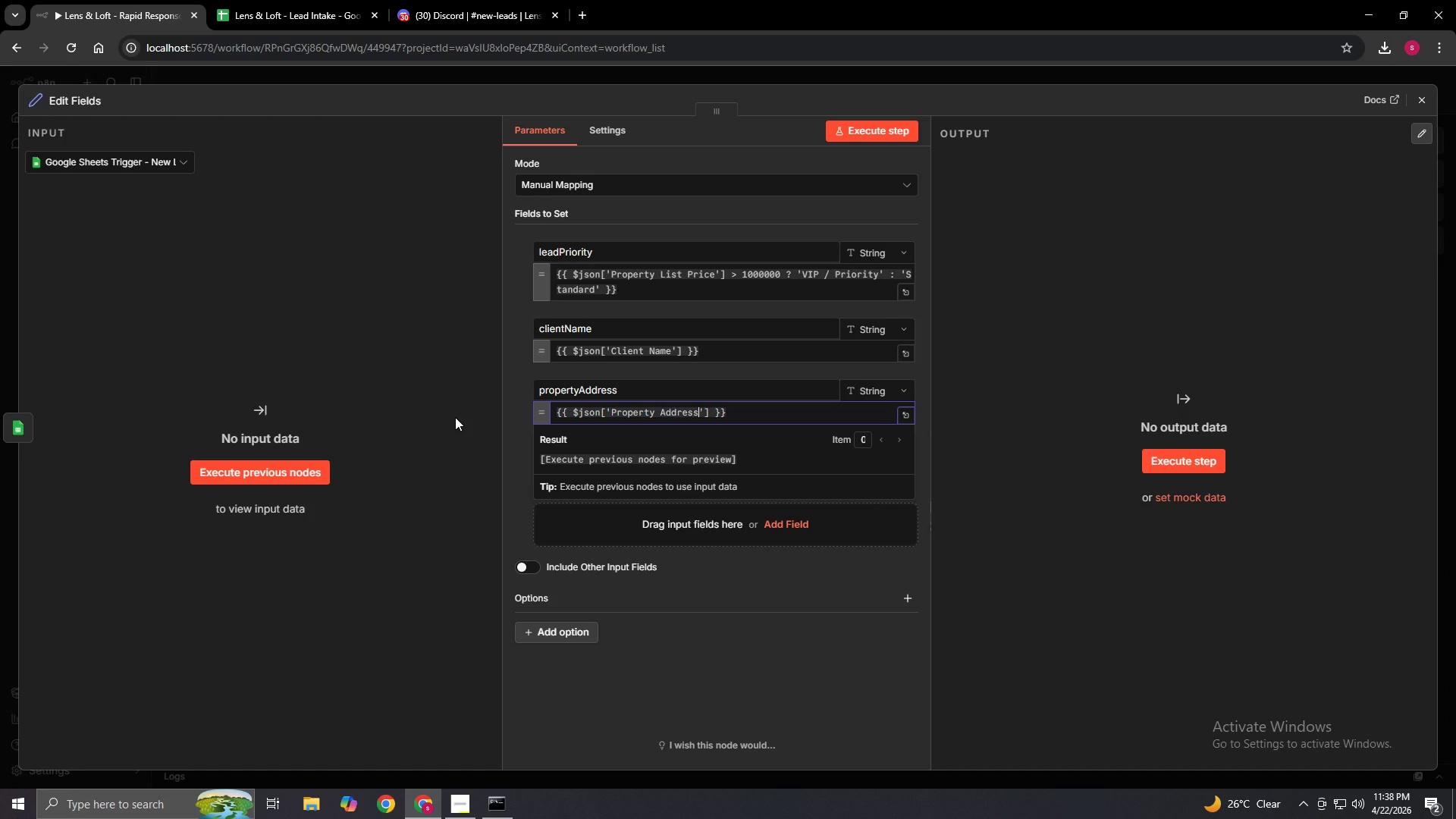 
left_click([455, 417])
 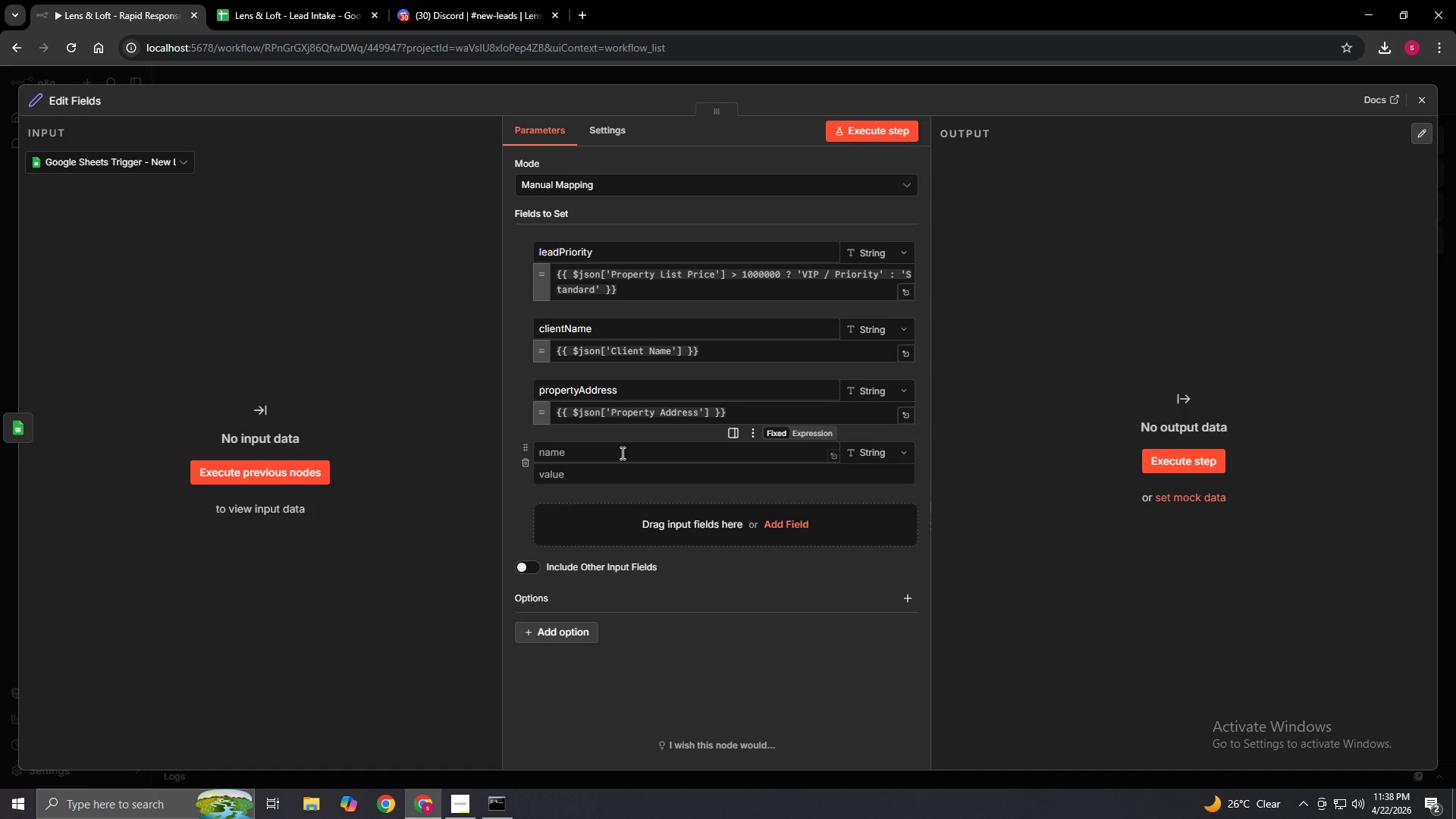 
left_click([621, 453])
 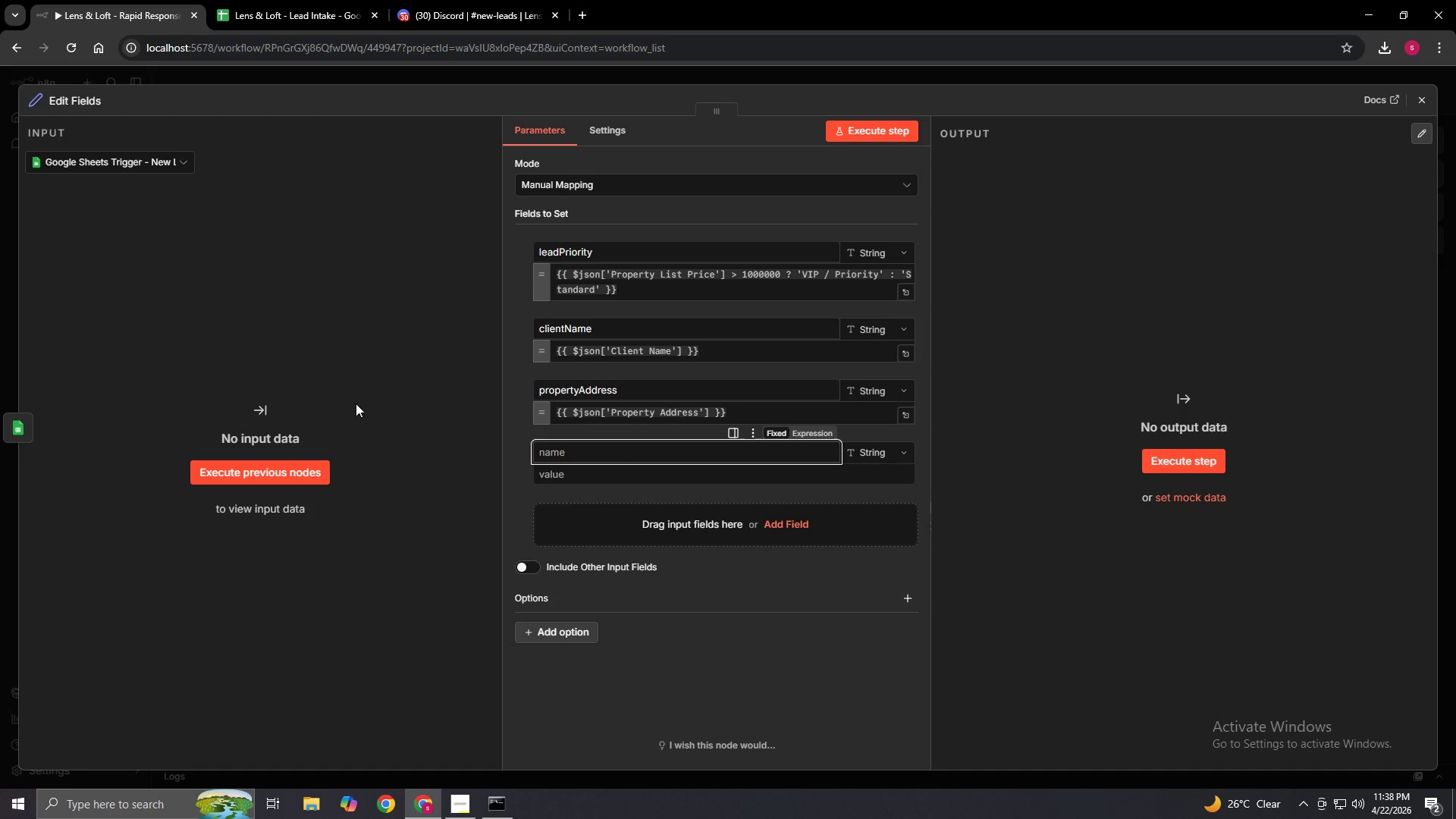 
type(listPrice)
 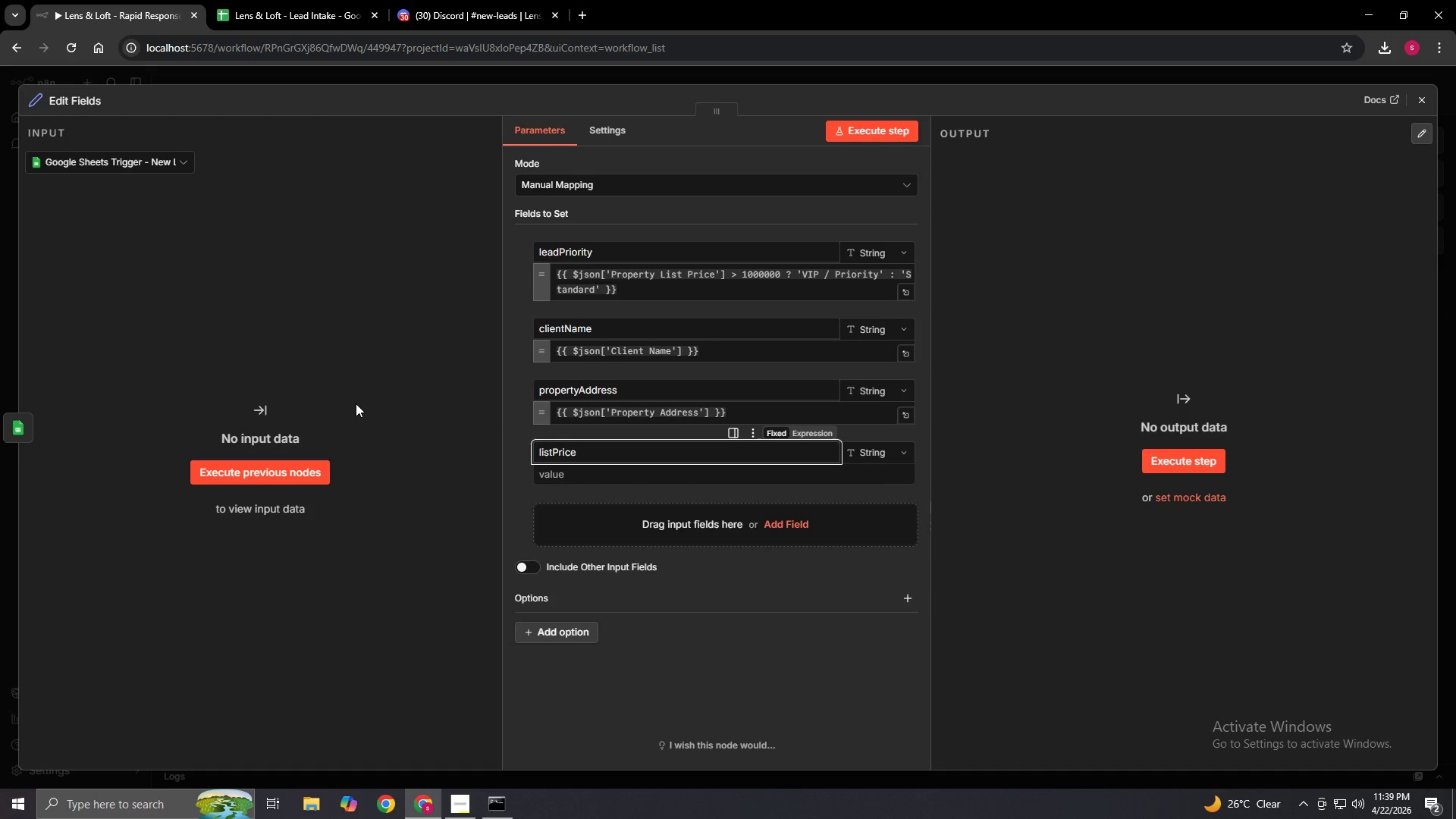 
wait(5.22)
 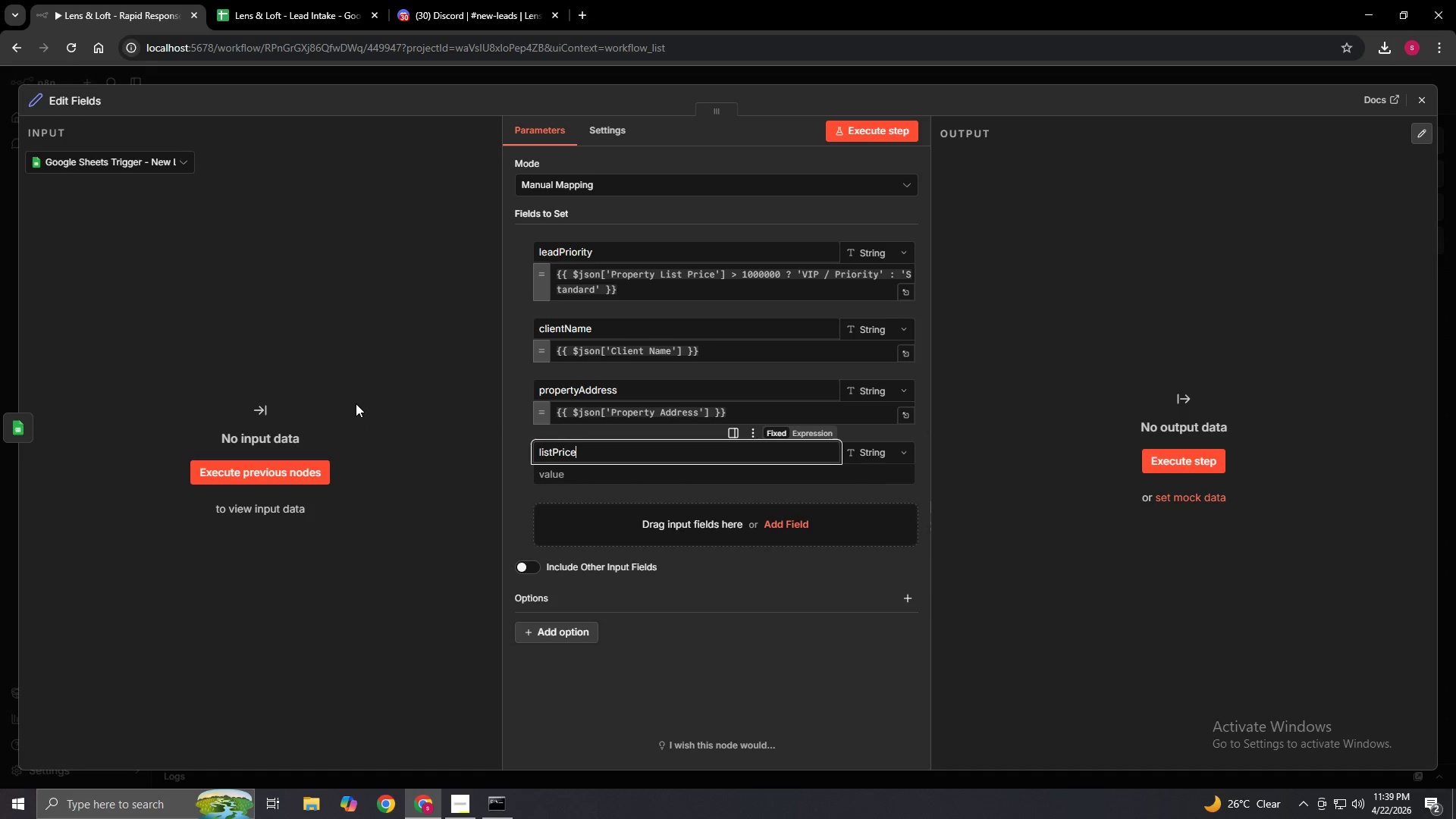 
left_click([868, 458])
 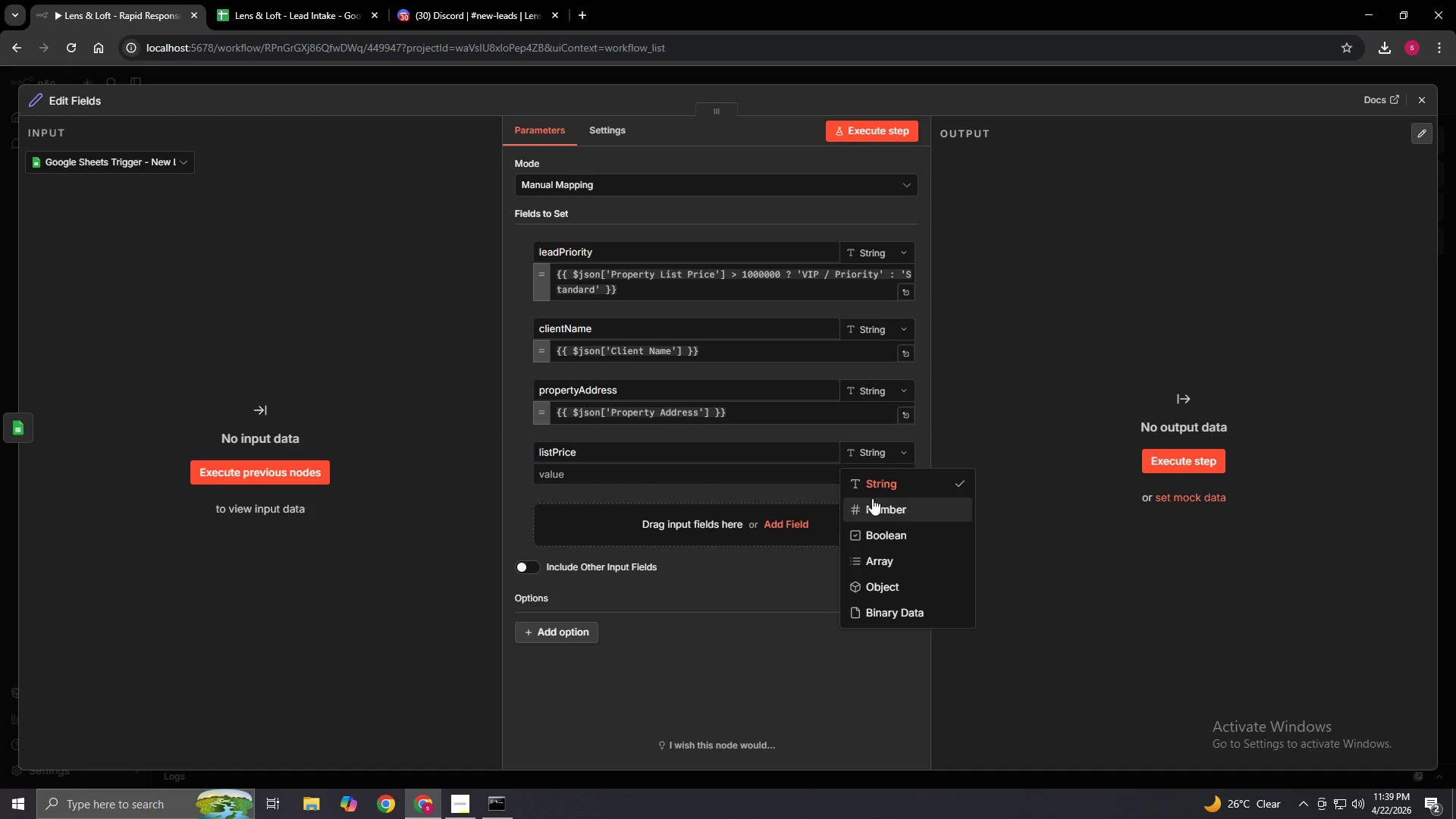 
left_click([872, 507])
 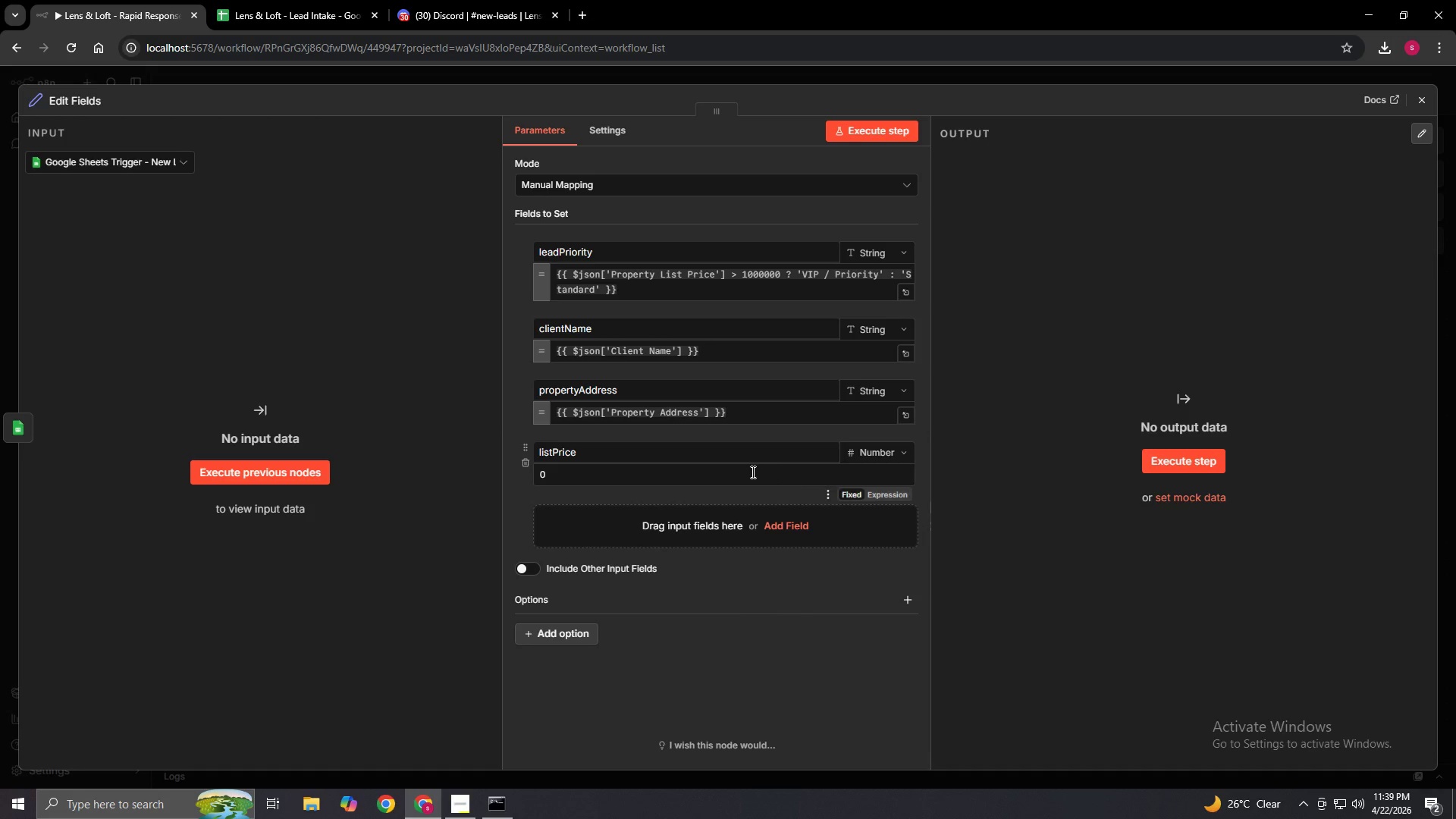 
left_click([752, 472])
 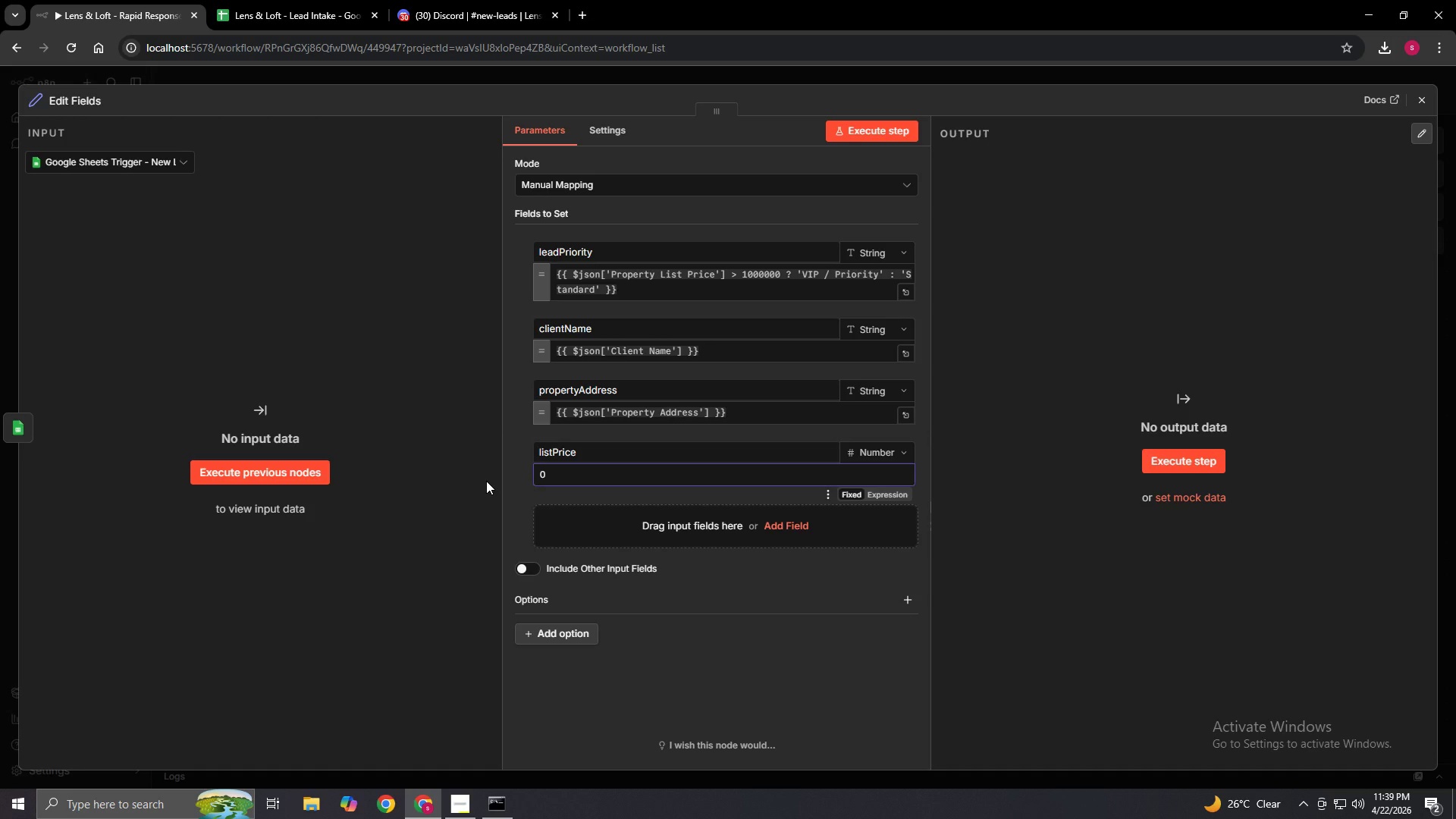 
key(Backspace)
 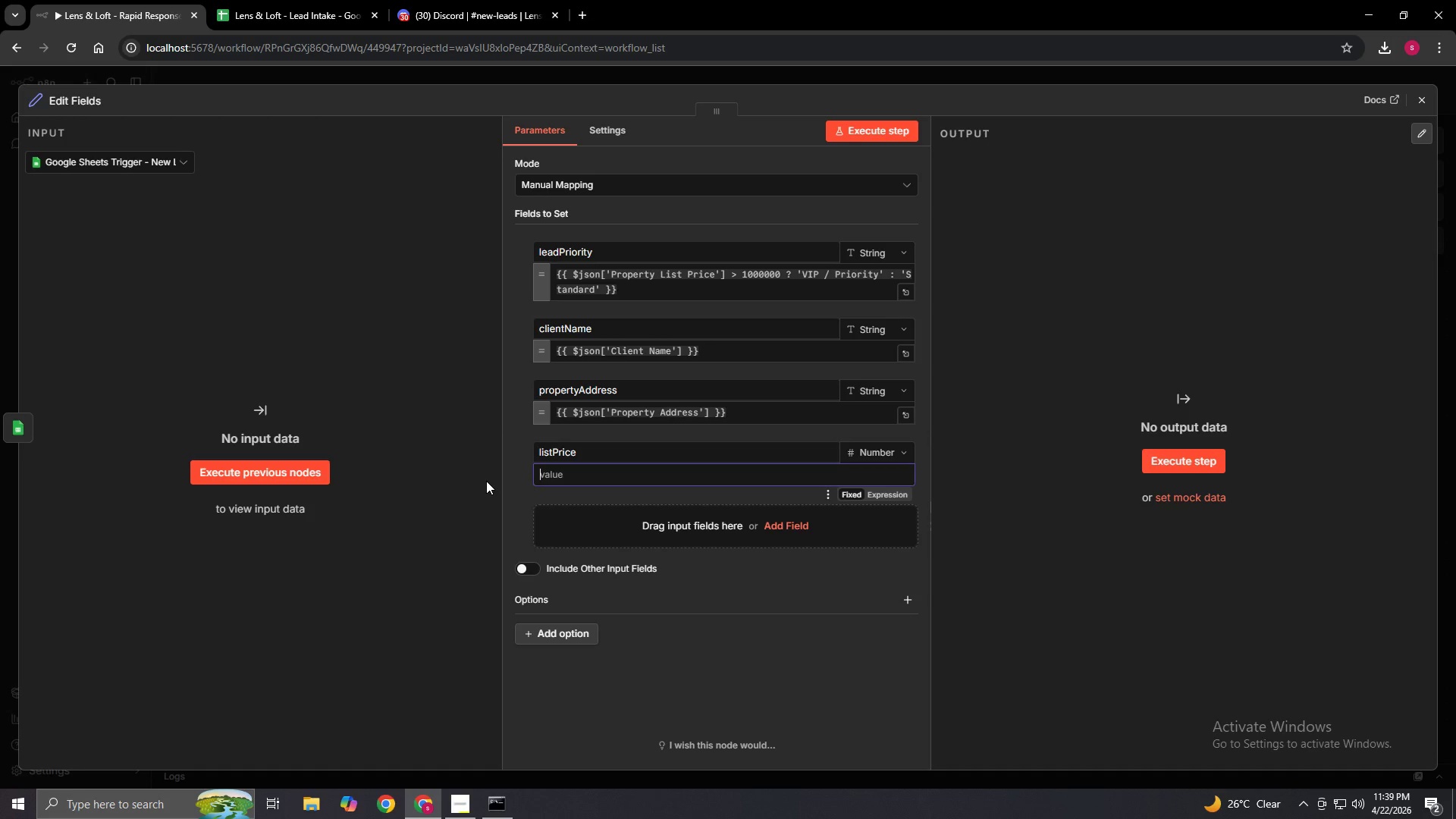 
key(Equal)
 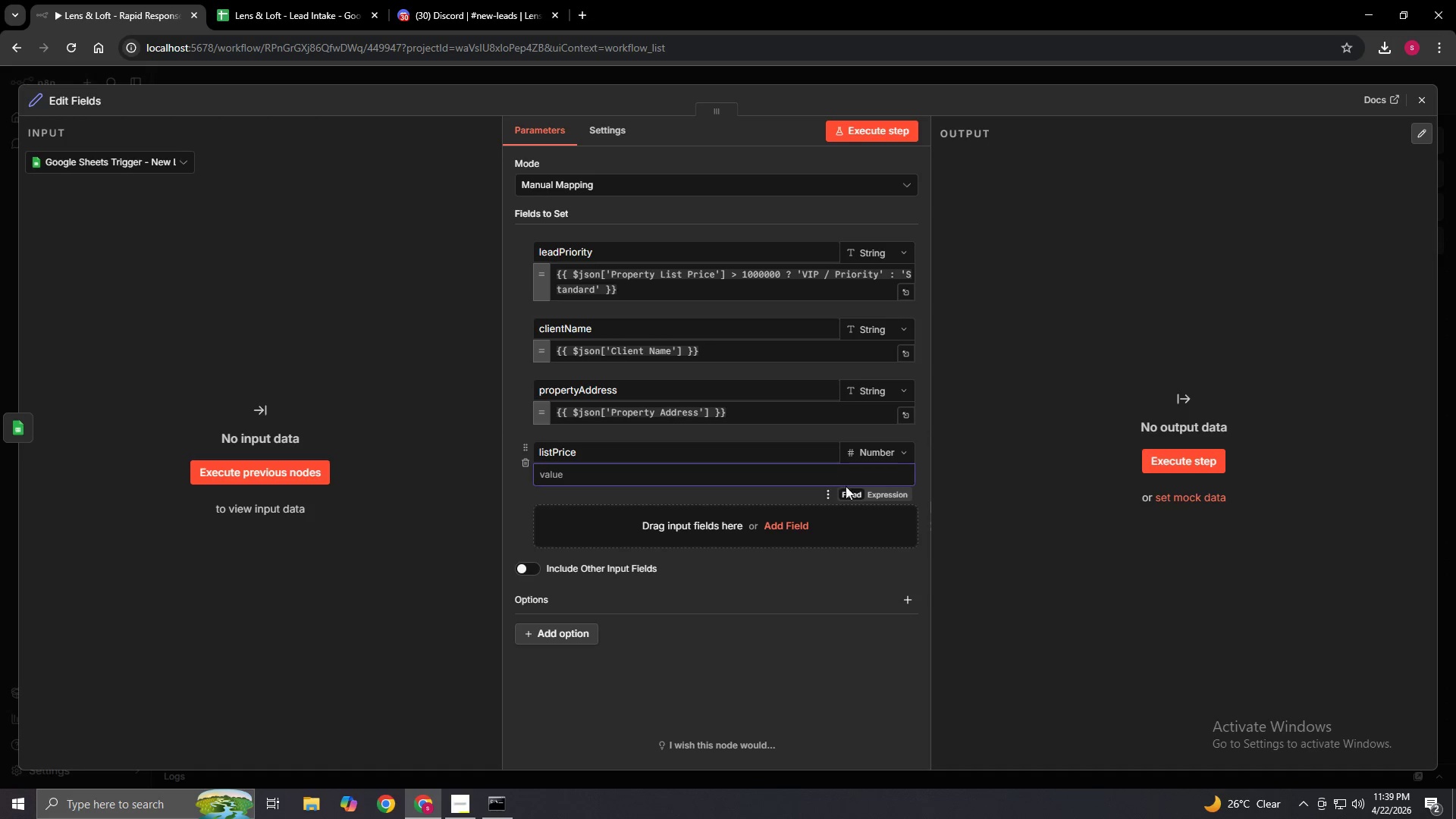 
left_click([883, 492])
 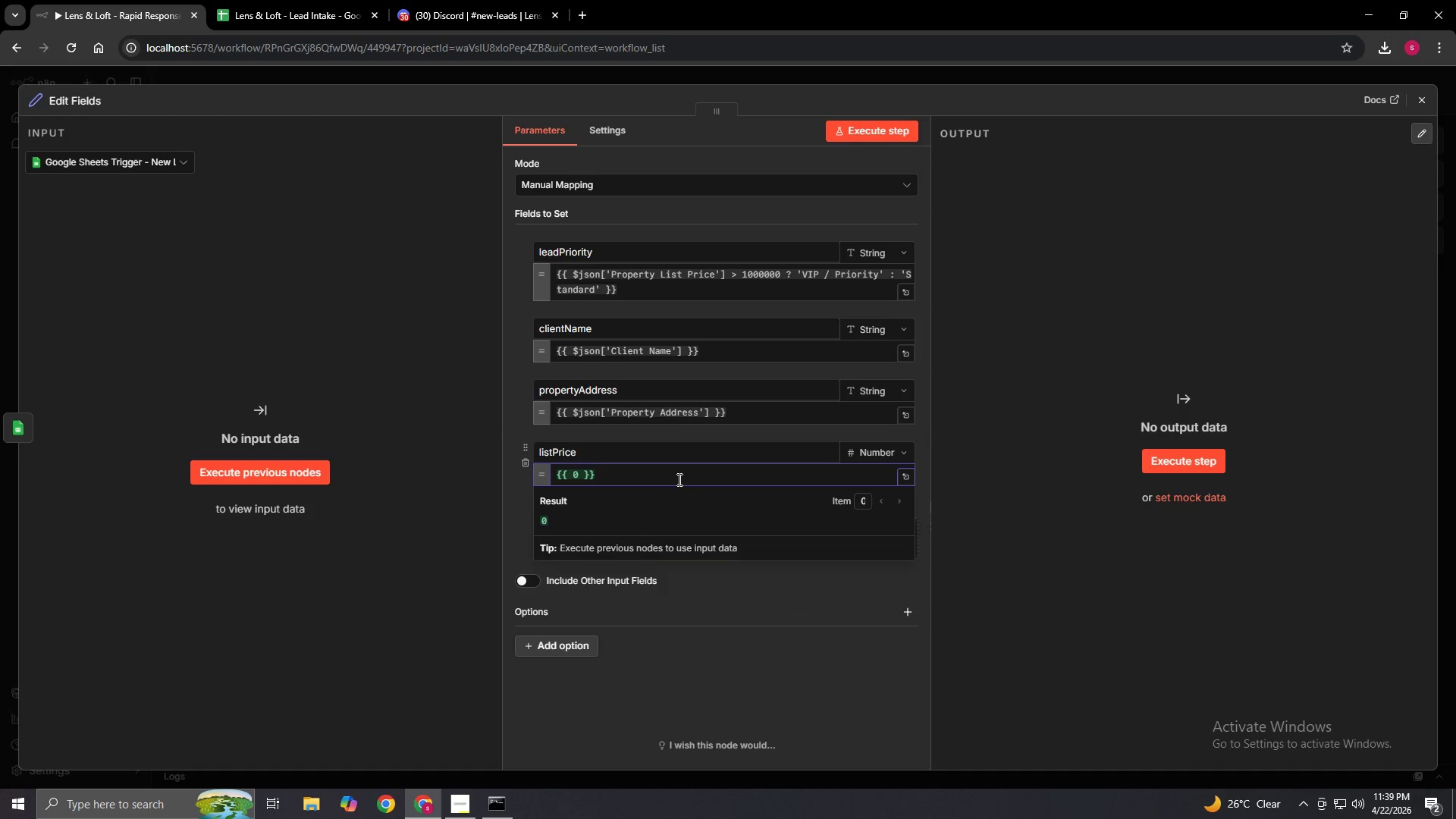 
left_click([670, 479])
 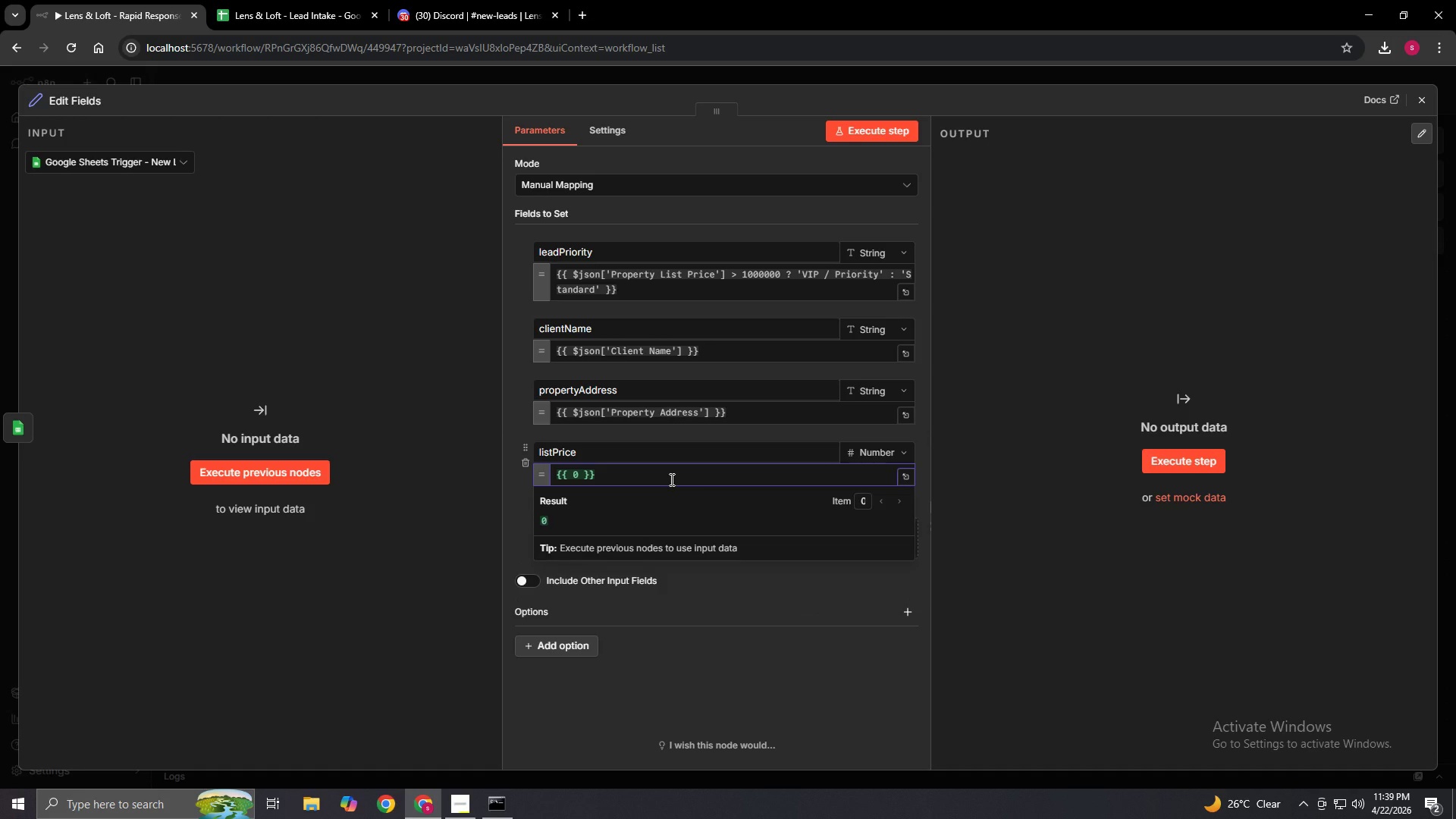 
key(Backspace)
 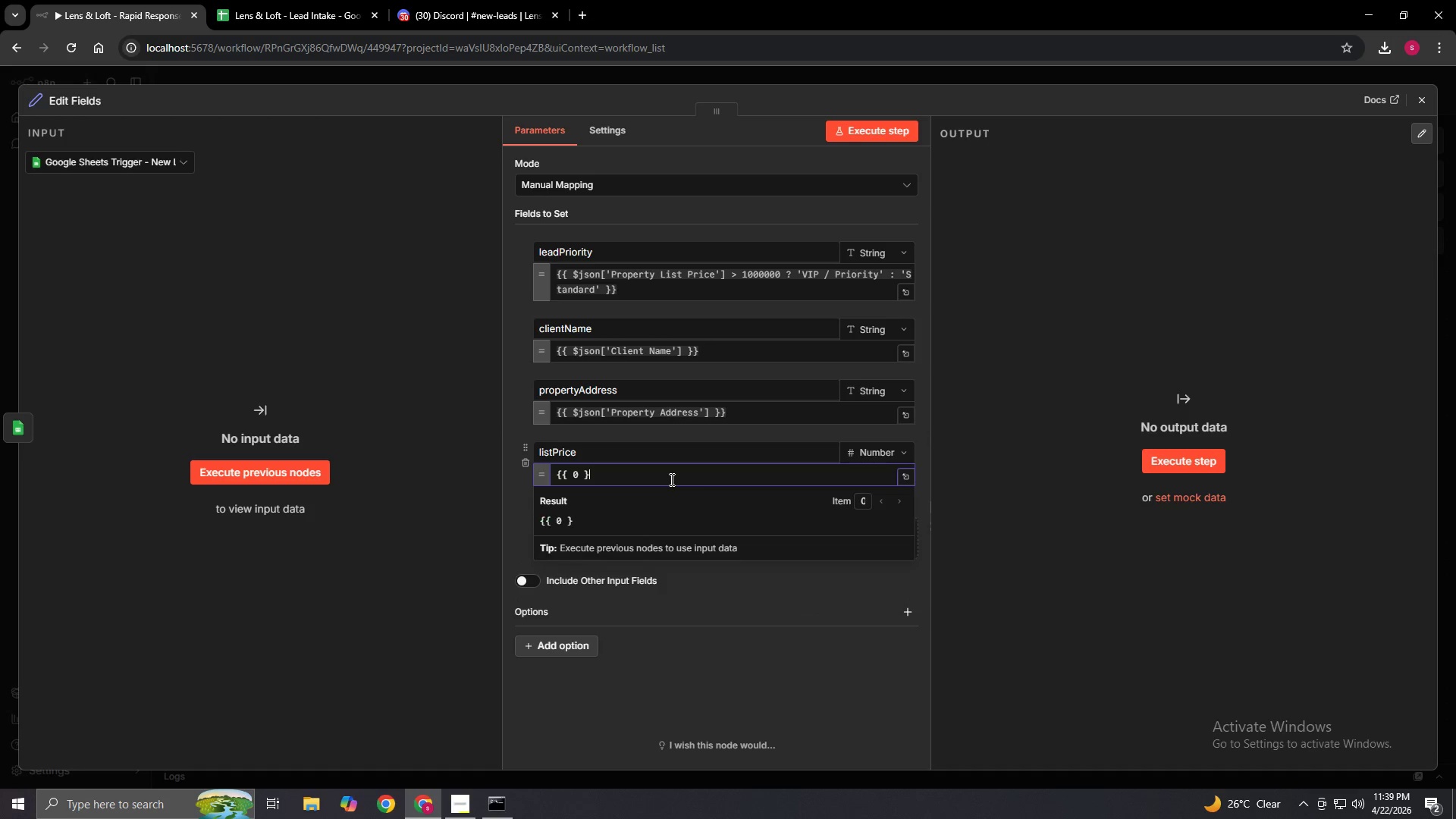 
key(Backspace)
 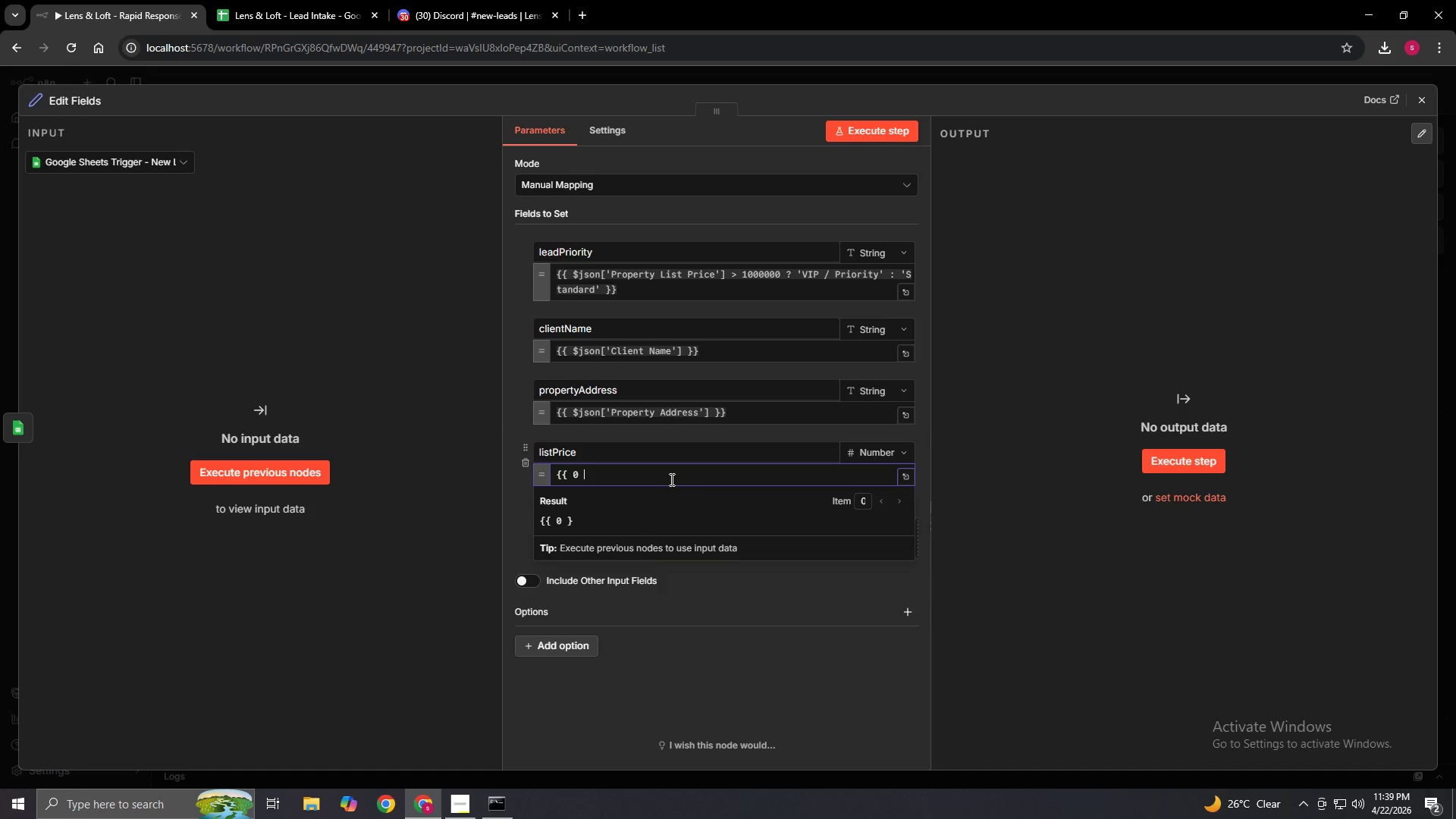 
key(Backspace)
 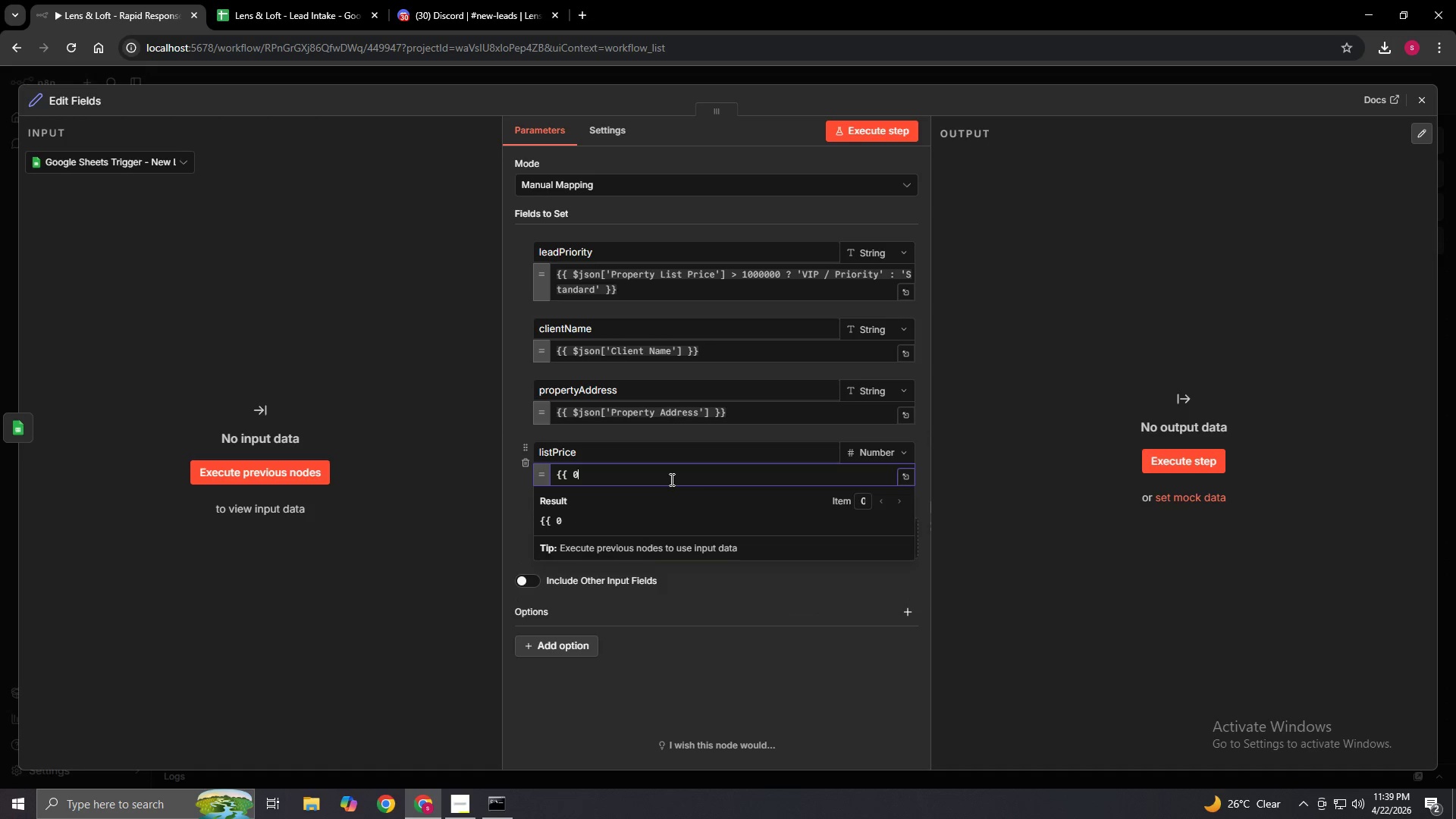 
key(Backspace)
 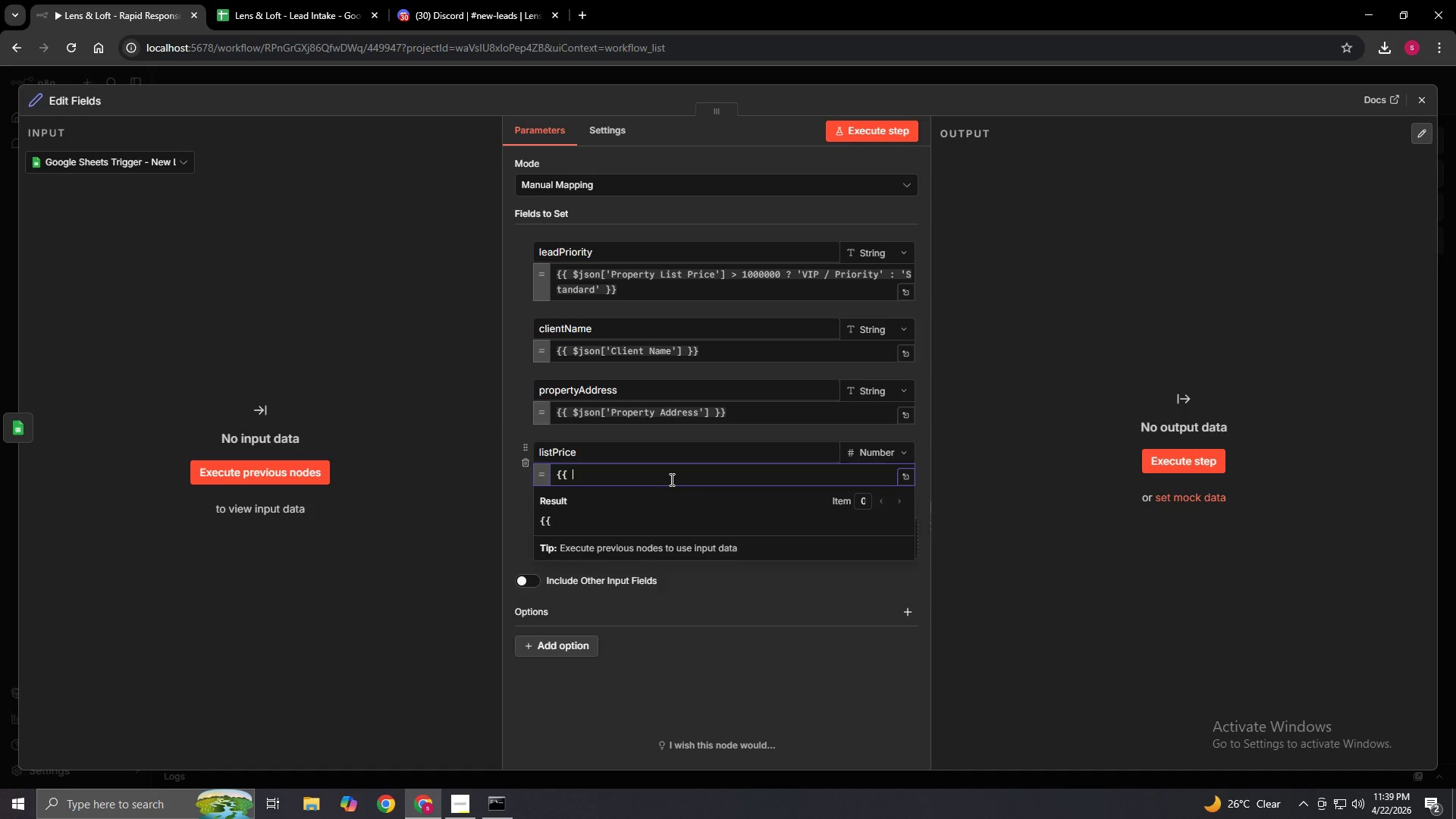 
key(Backspace)
 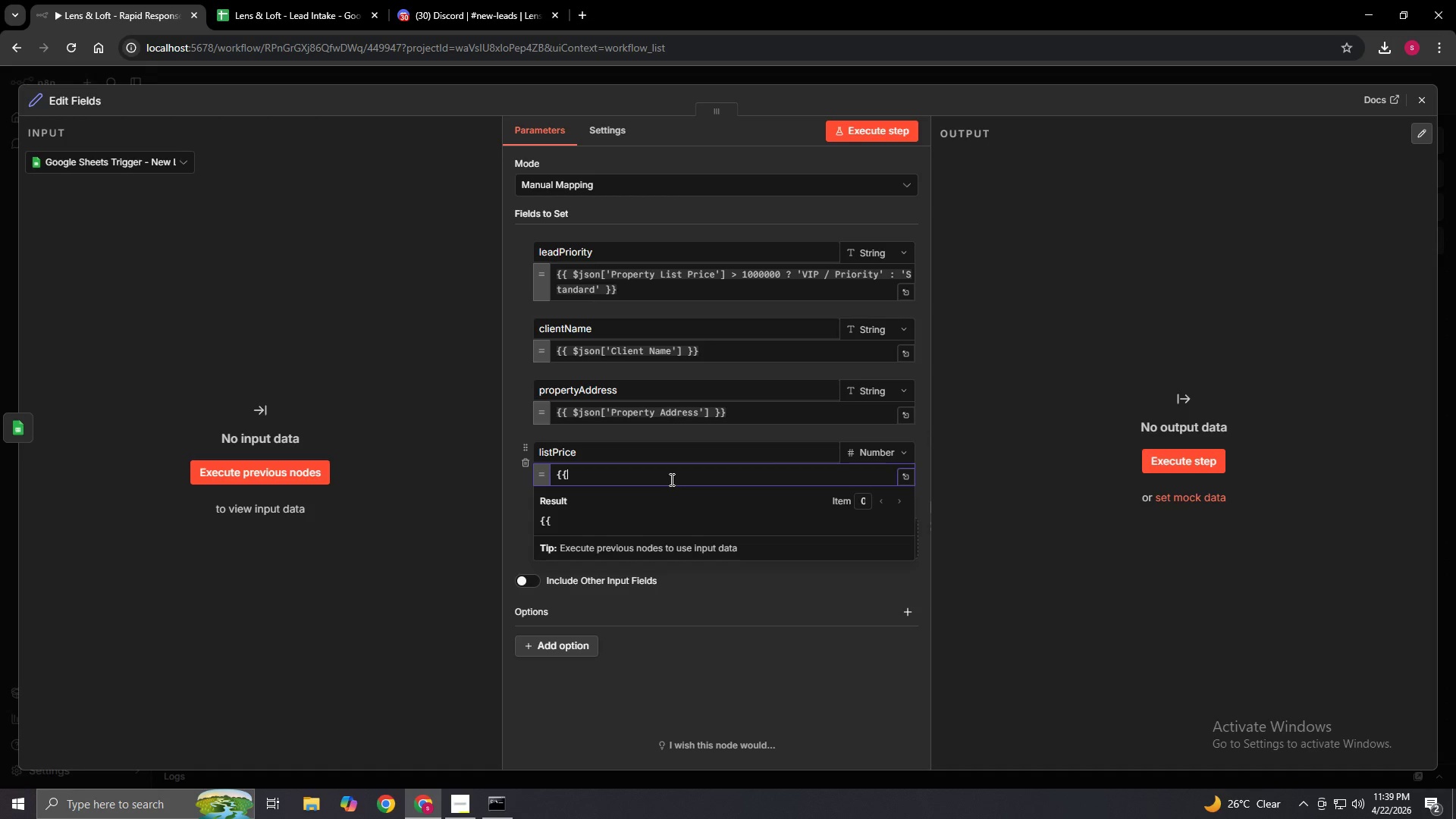 
key(Backspace)
 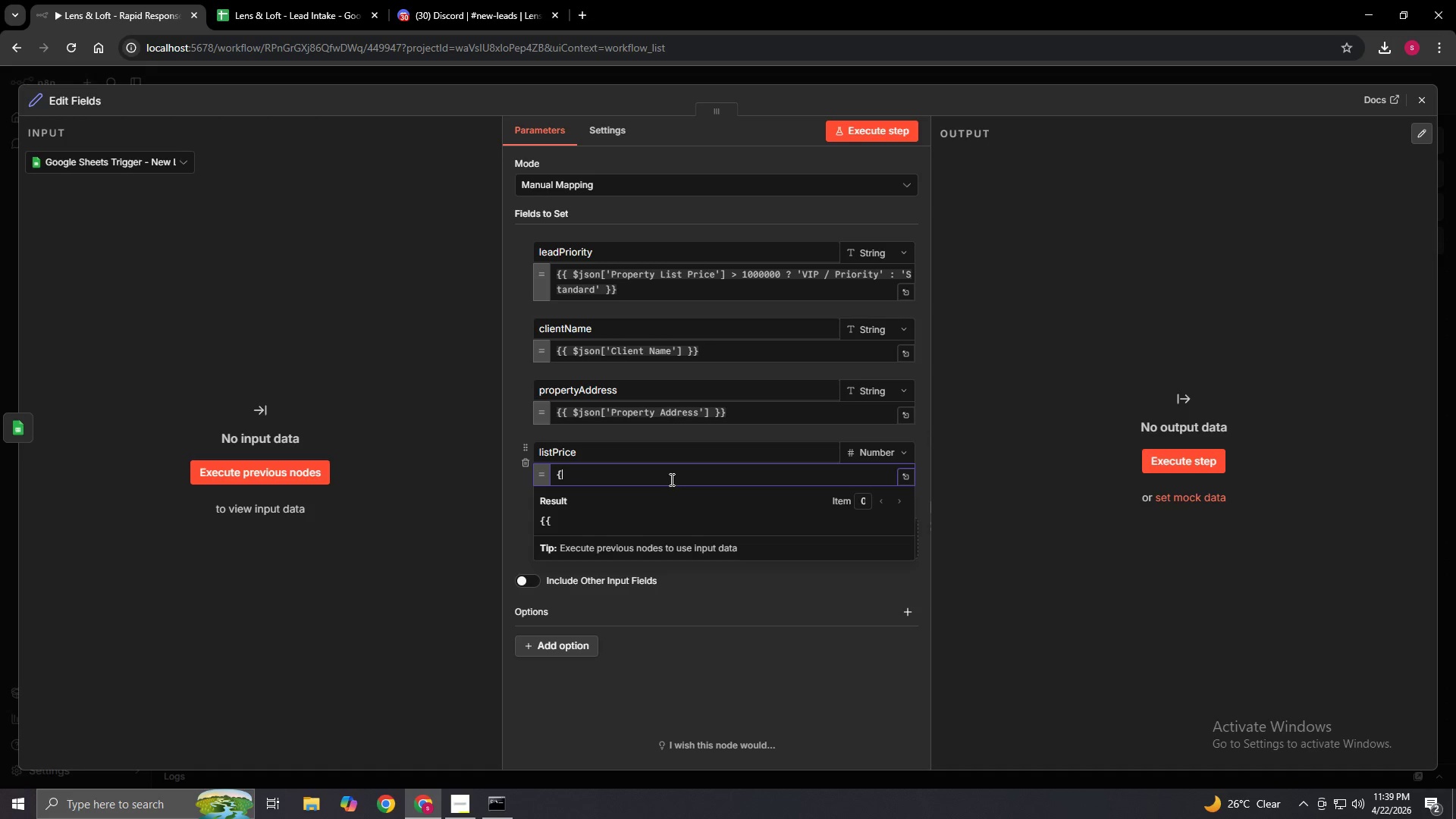 
key(Backspace)
 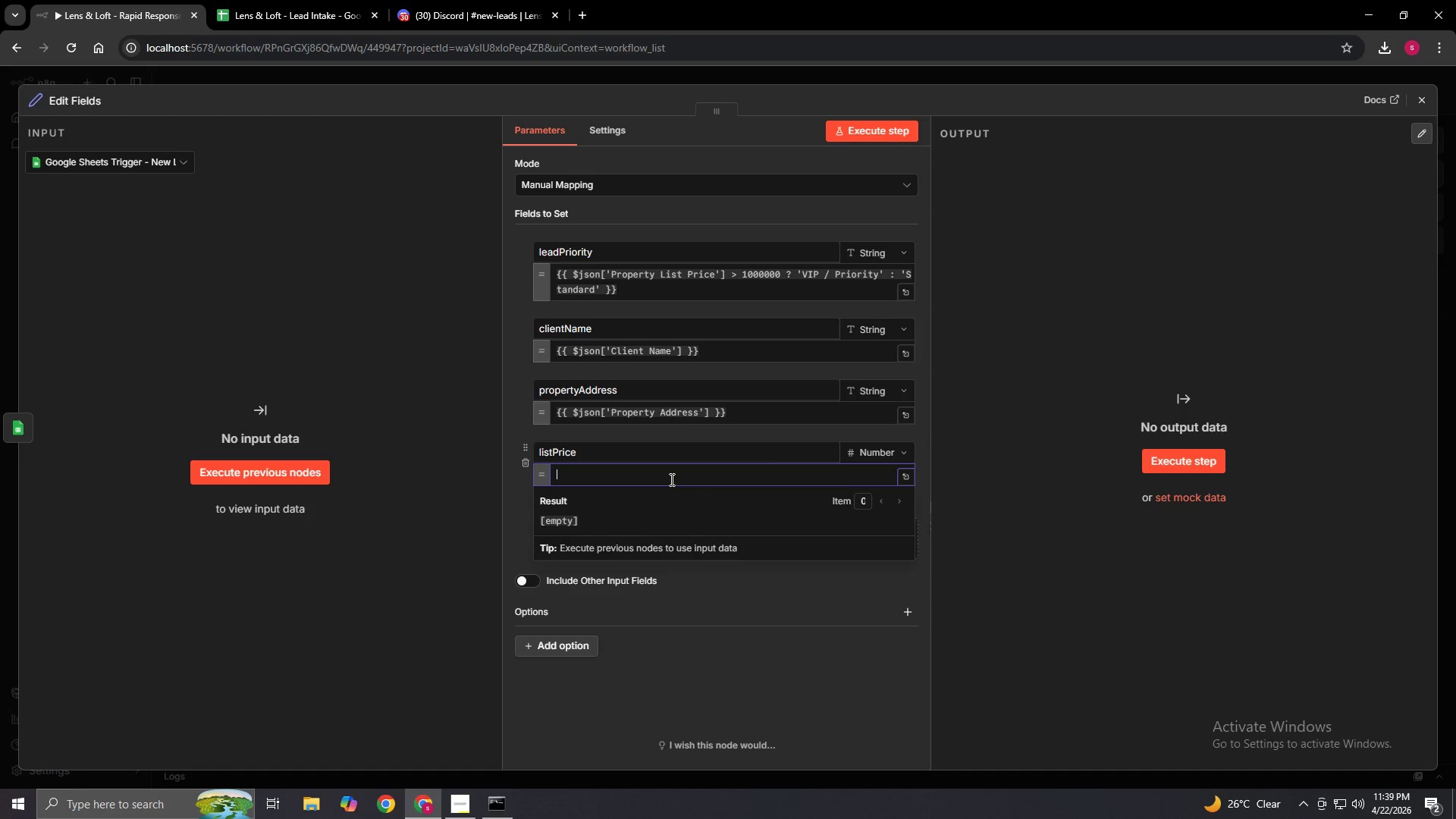 
key(Shift+BracketLeft)
 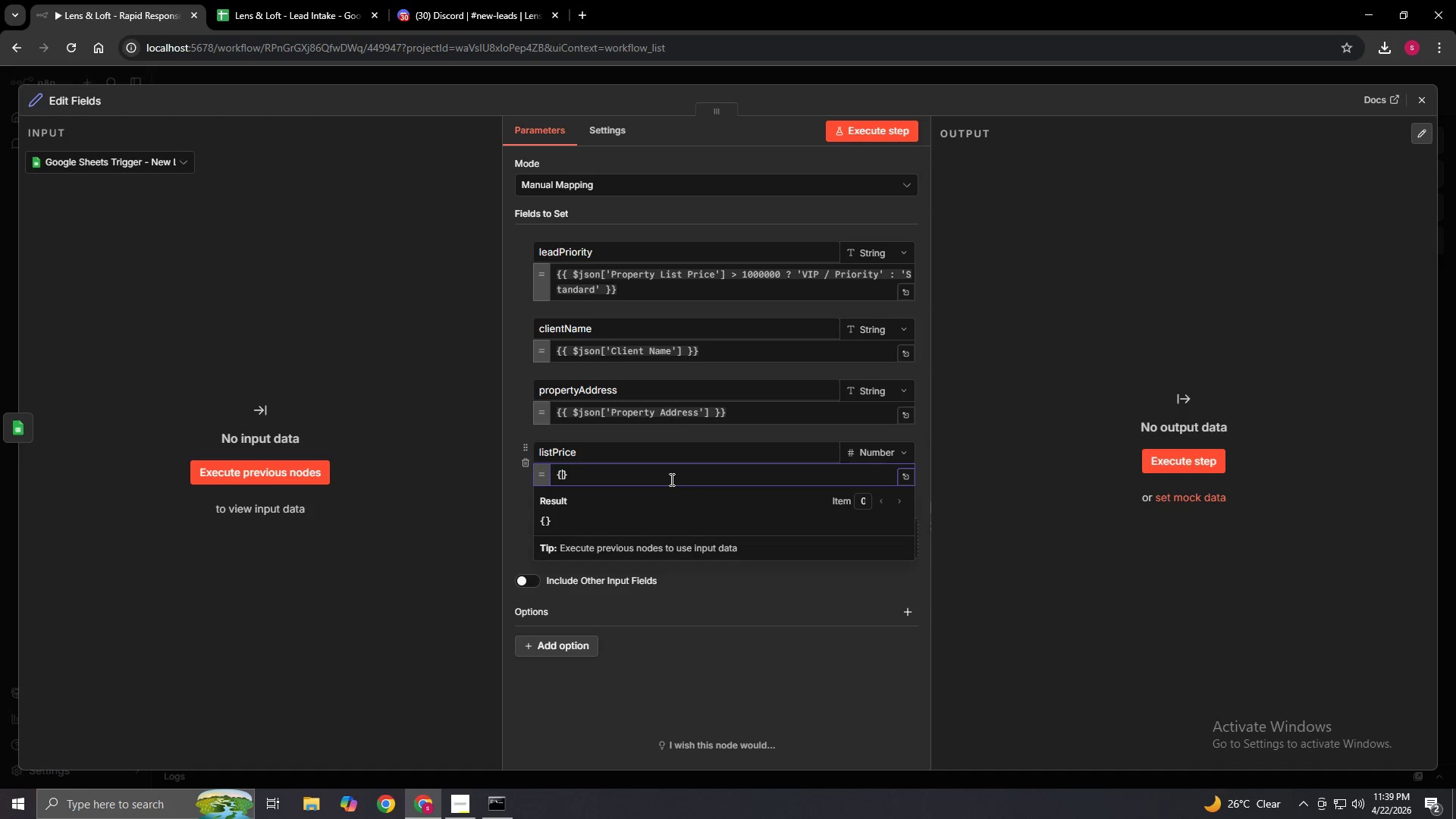 
key(Shift+BracketLeft)
 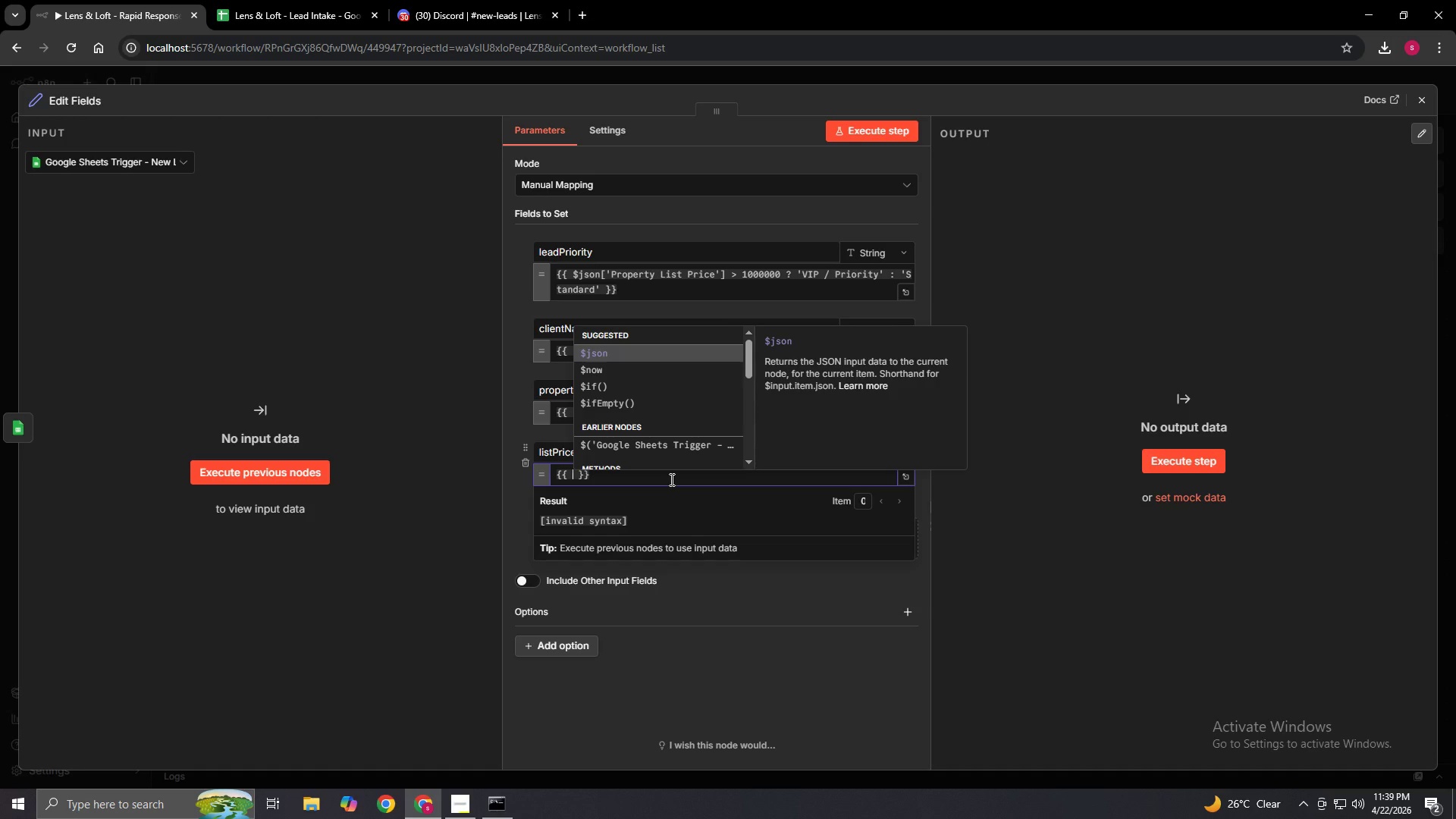 
wait(5.23)
 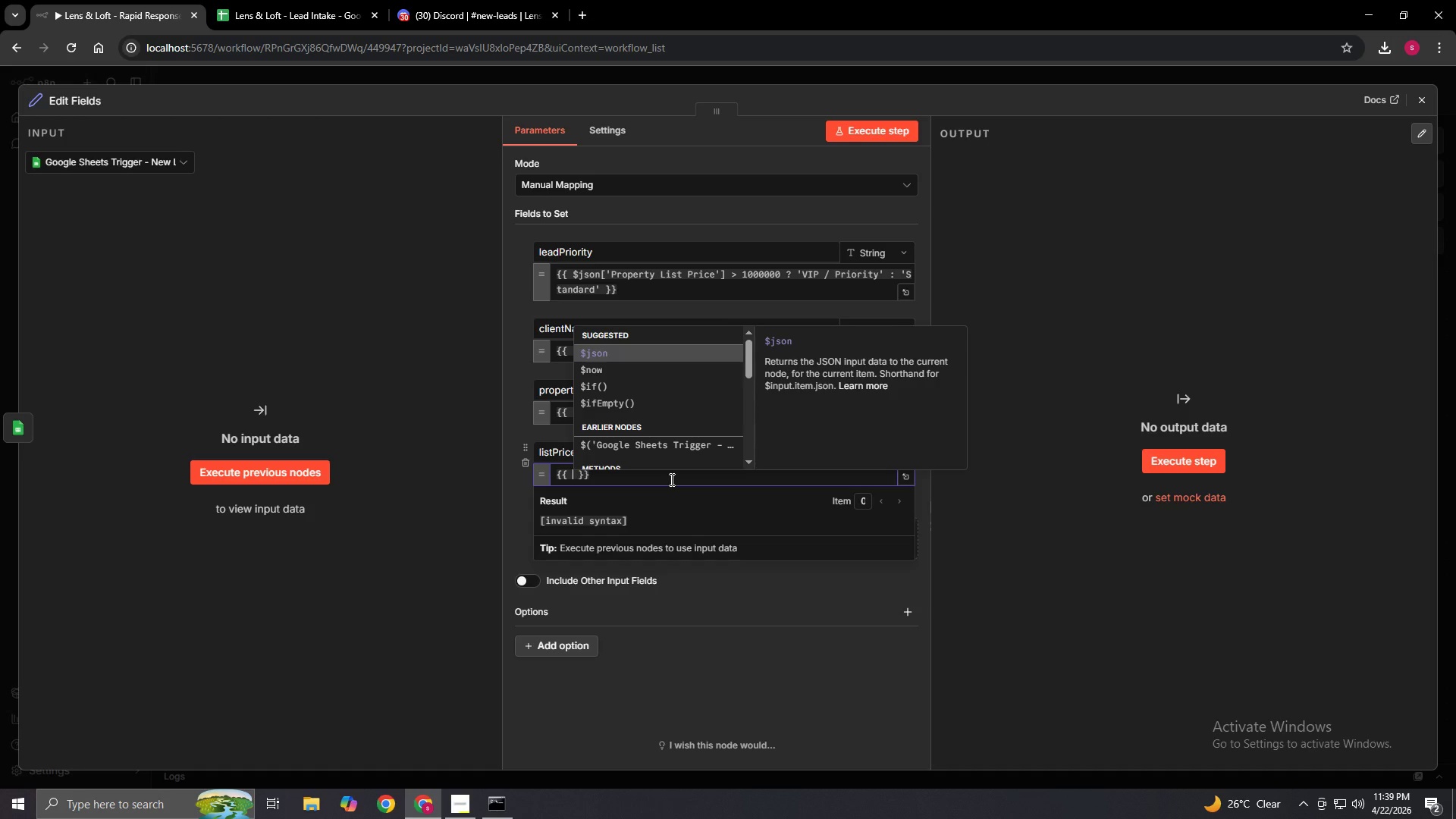 
type($json[)
 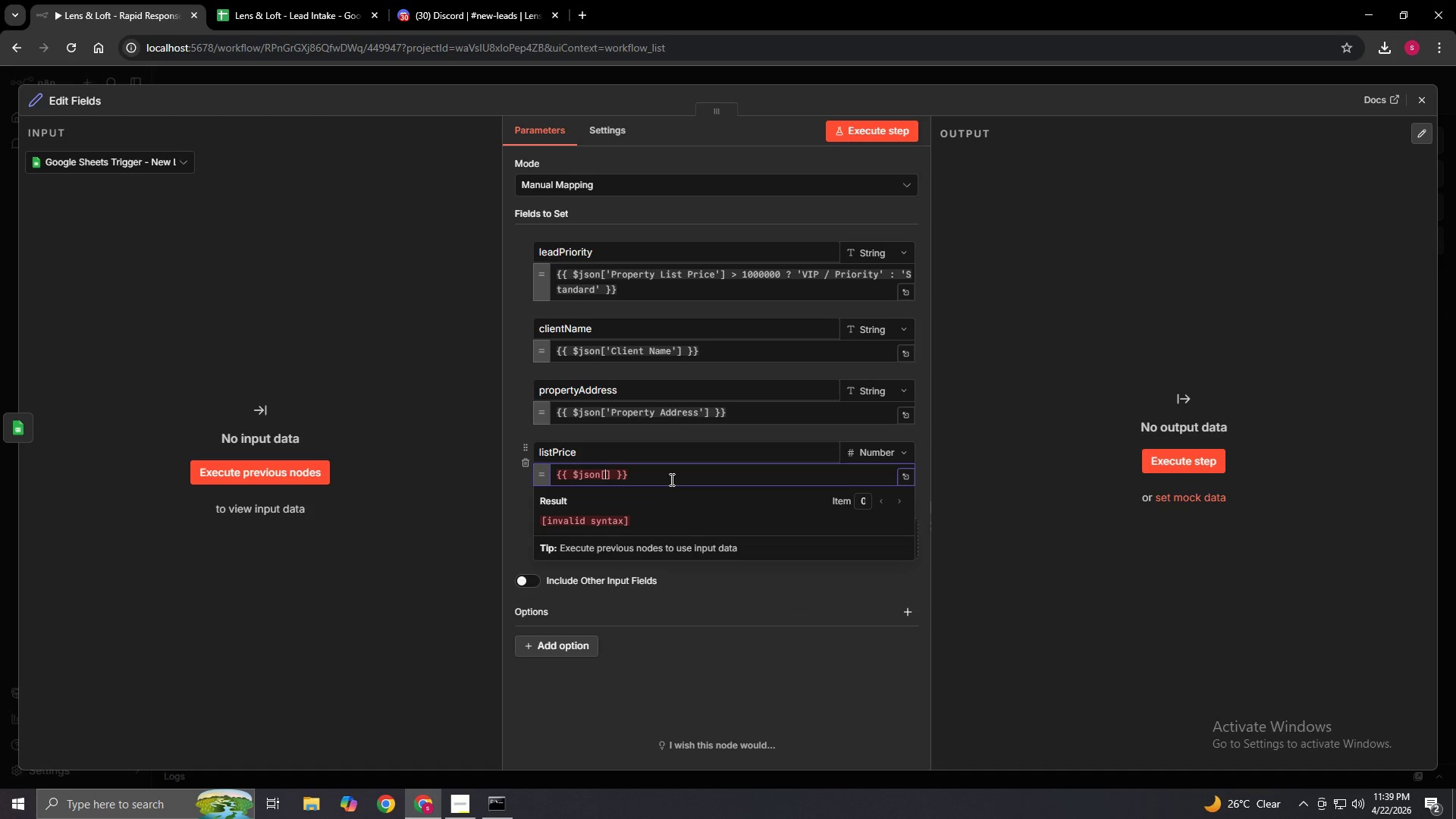 
type('Pro )
key(Backspace)
type(perty)
 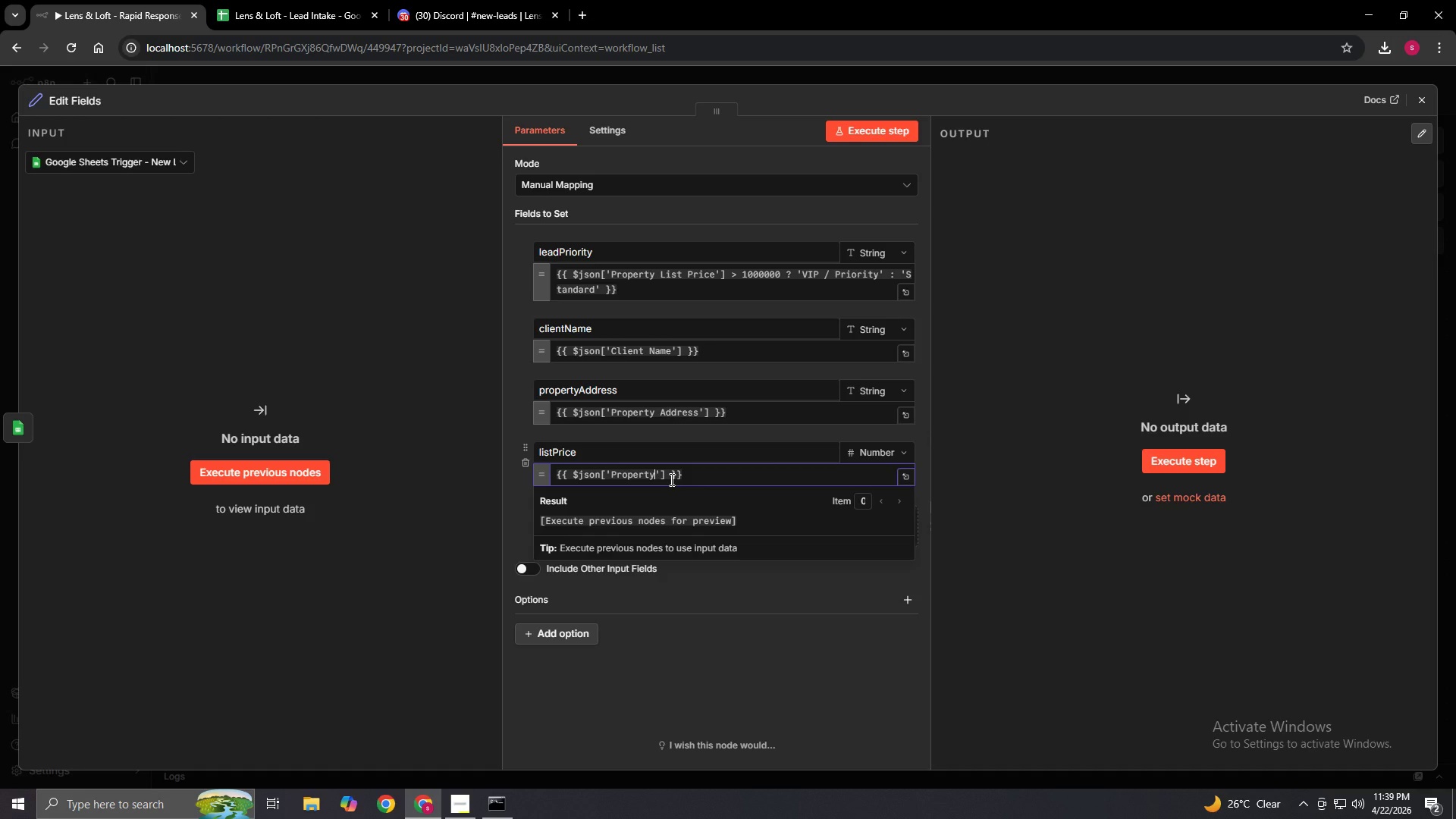 
wait(12.66)
 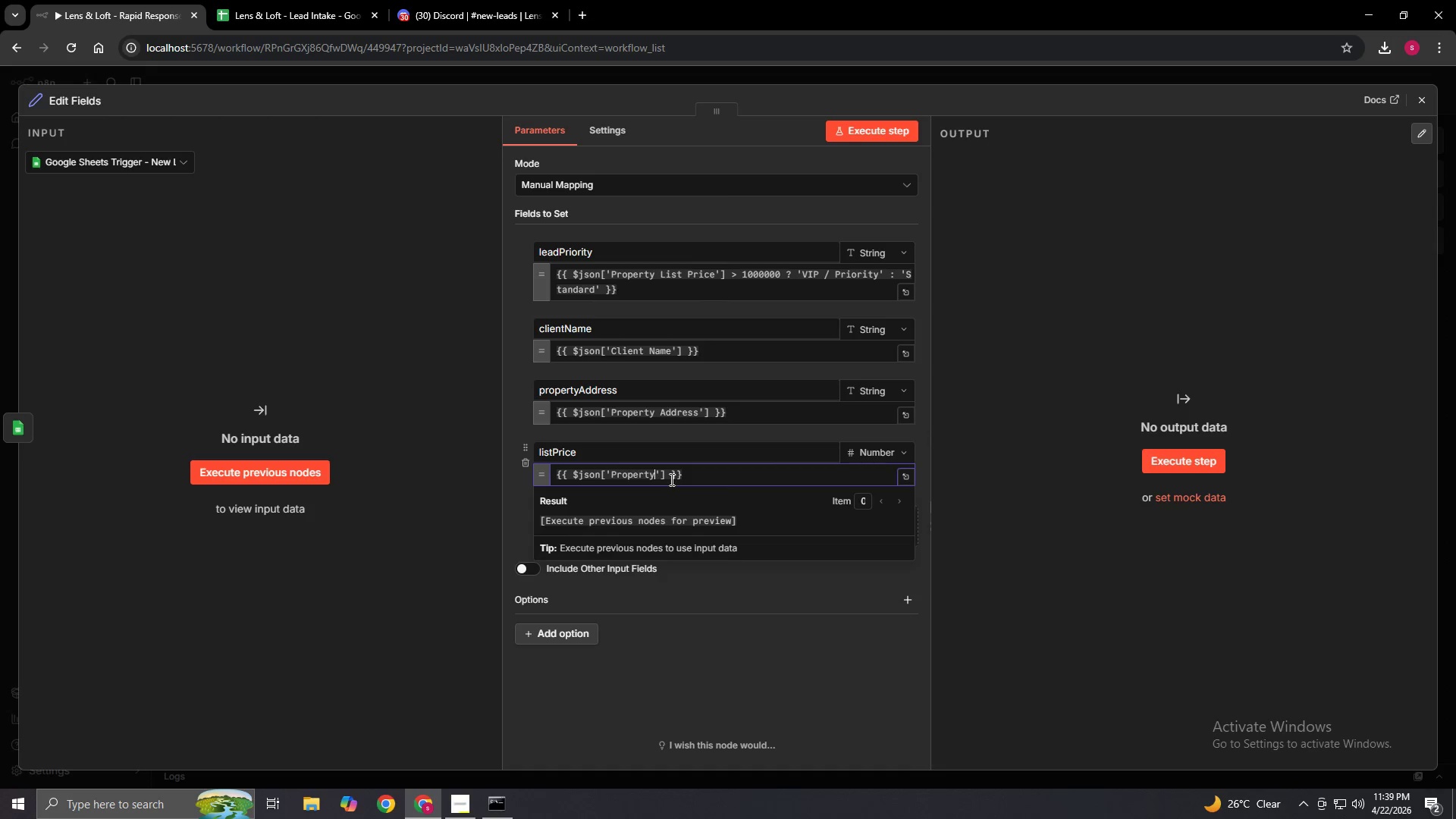 
type( List)
 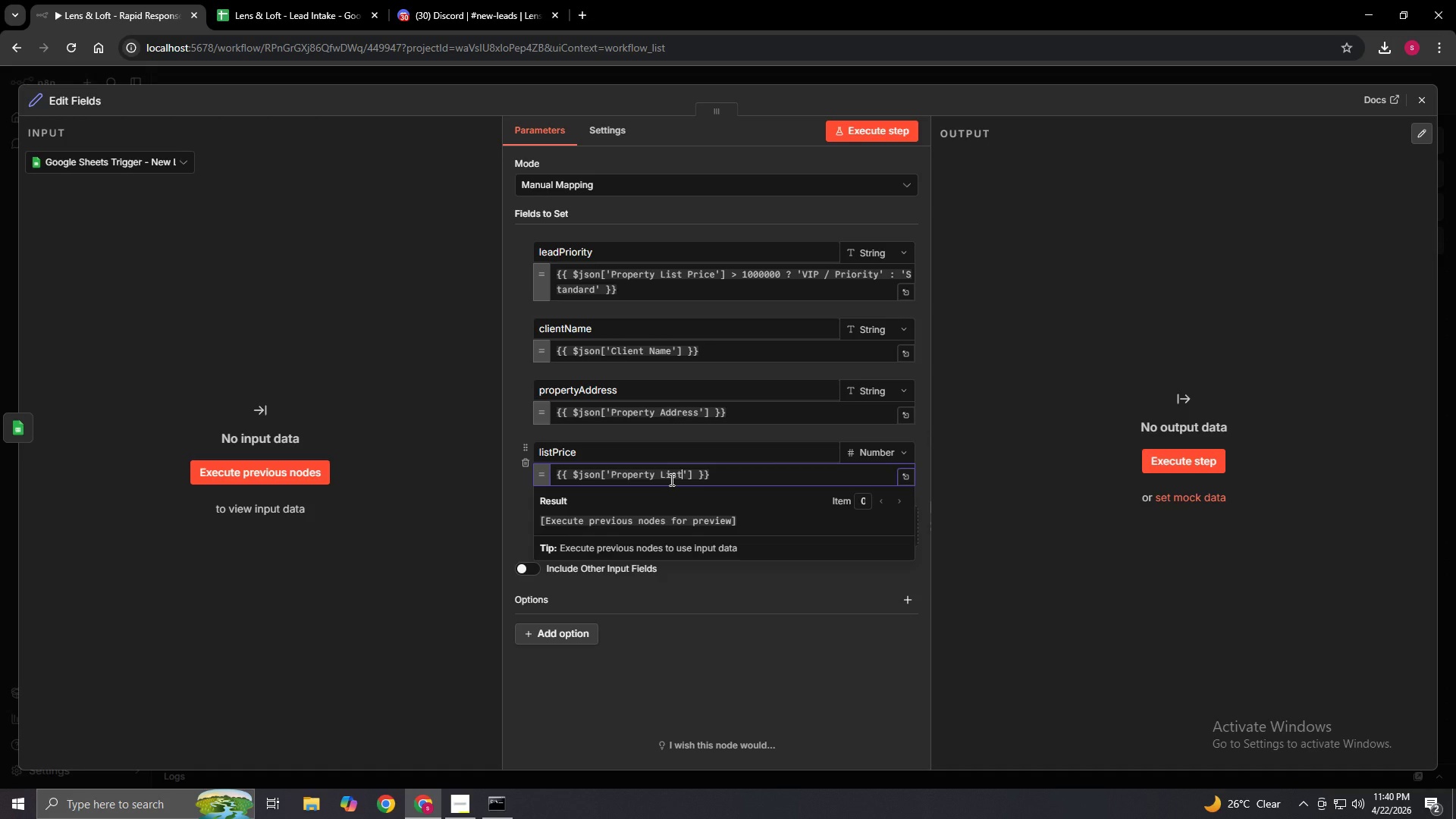 
type( Price)
 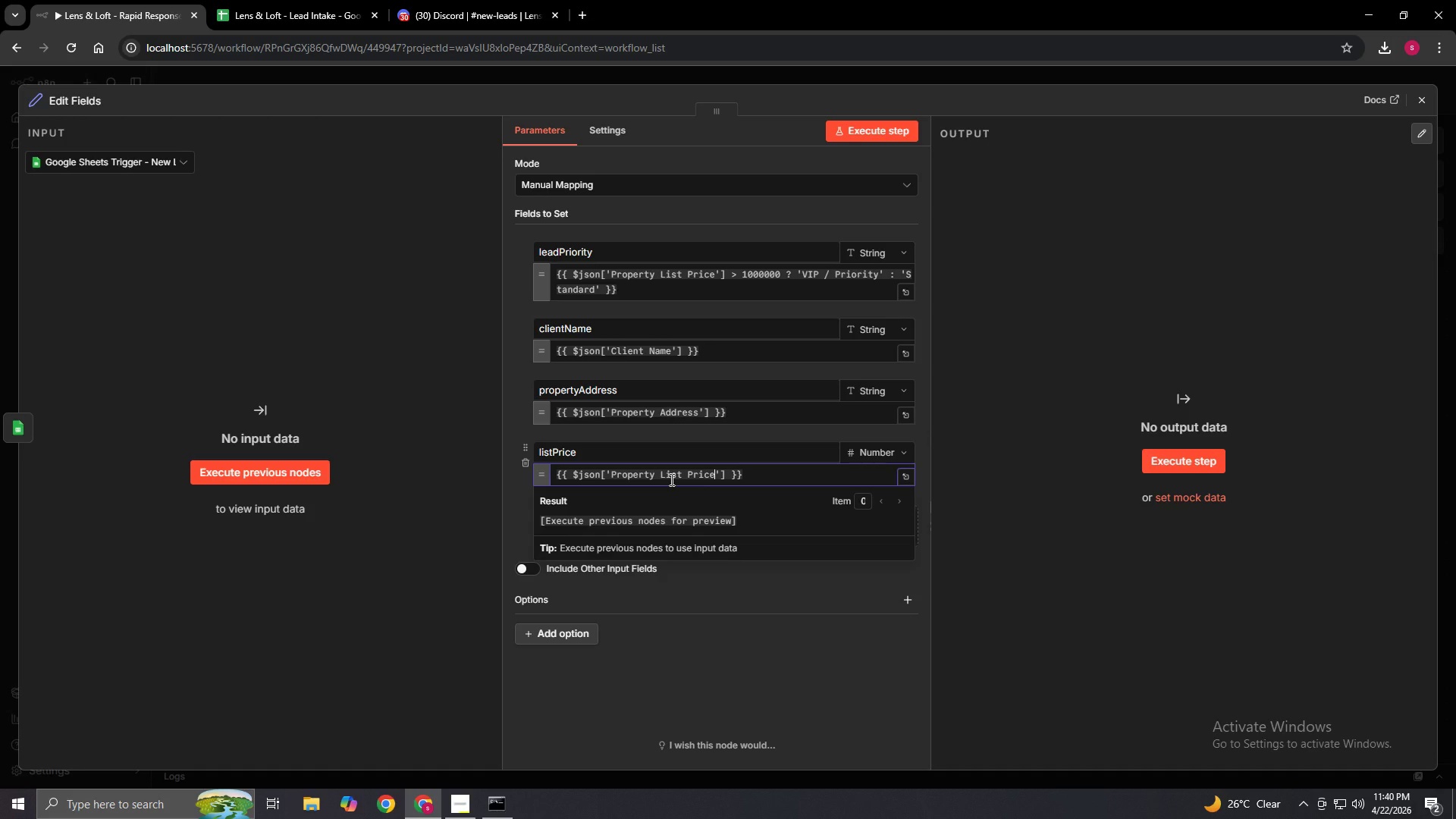 
wait(10.84)
 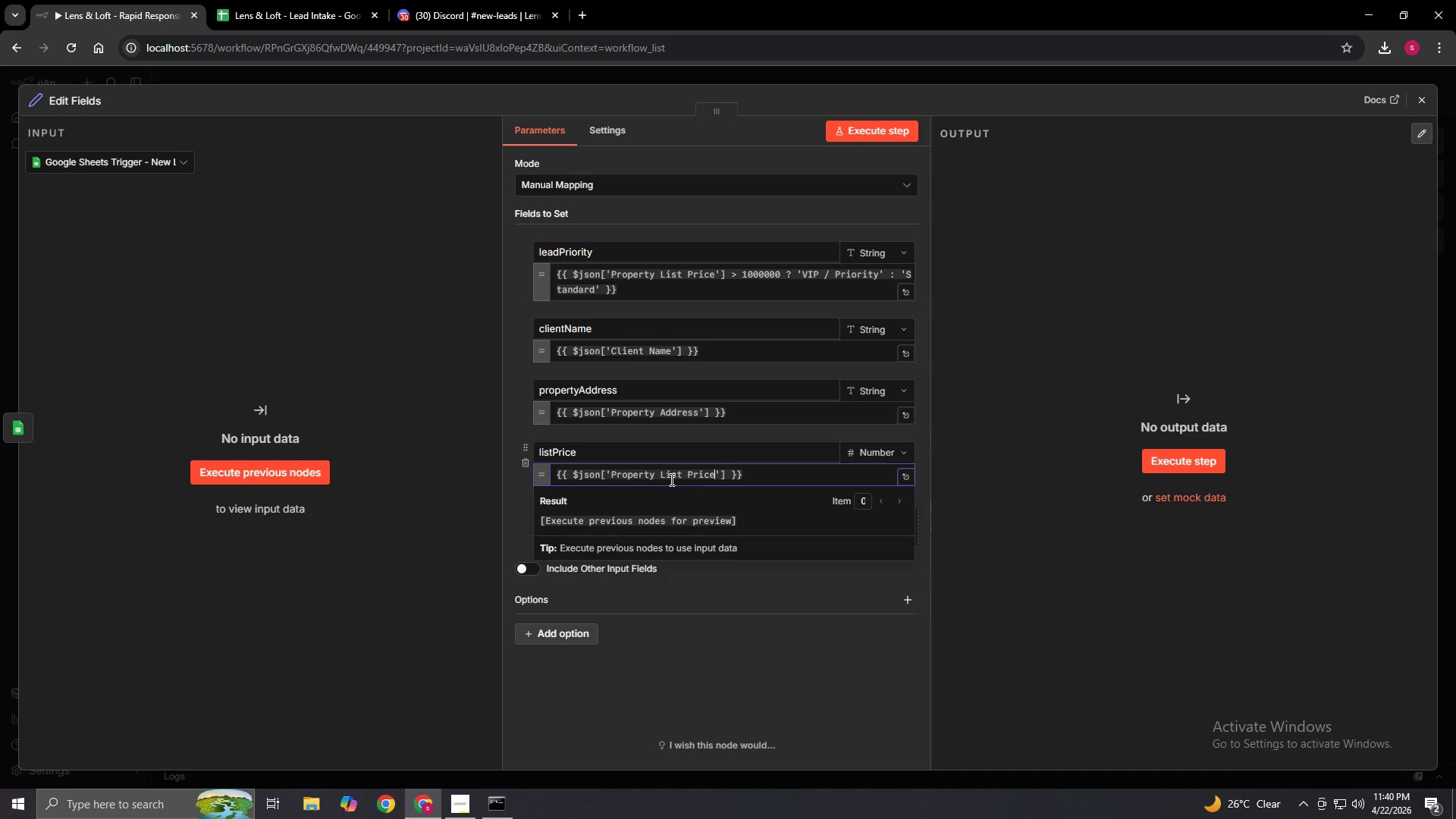 
left_click([510, 497])
 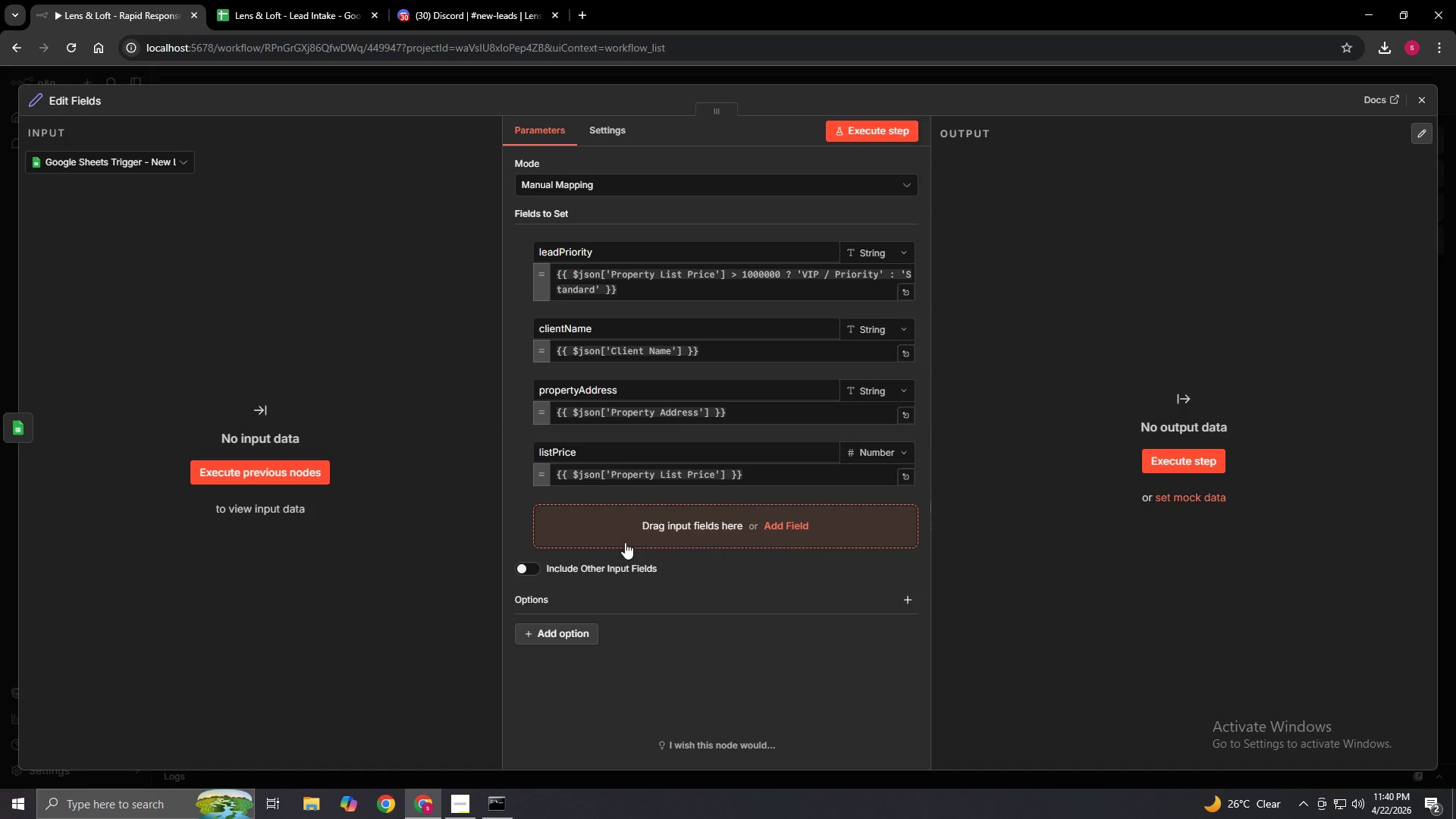 
left_click([642, 538])
 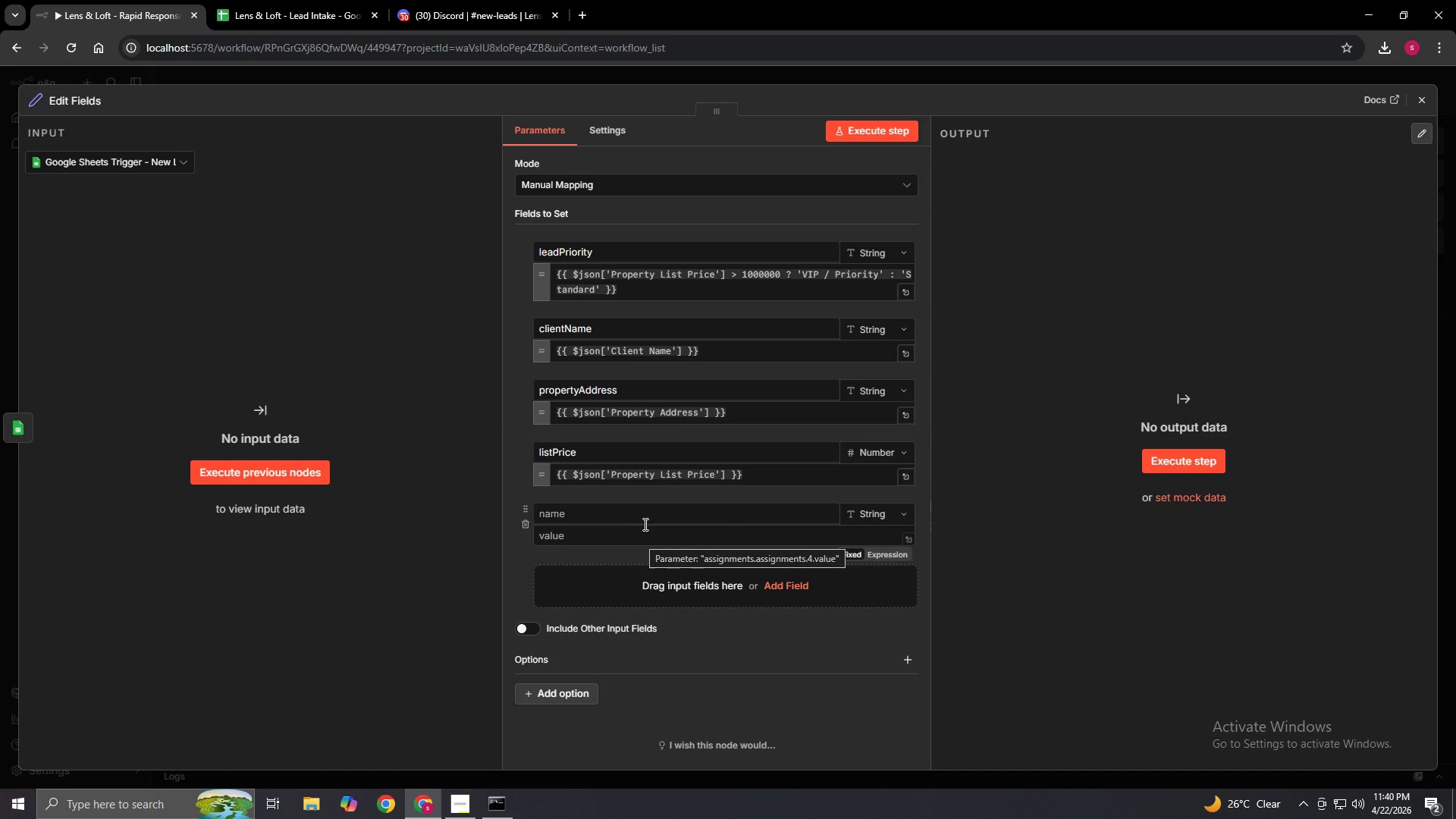 
left_click([644, 524])
 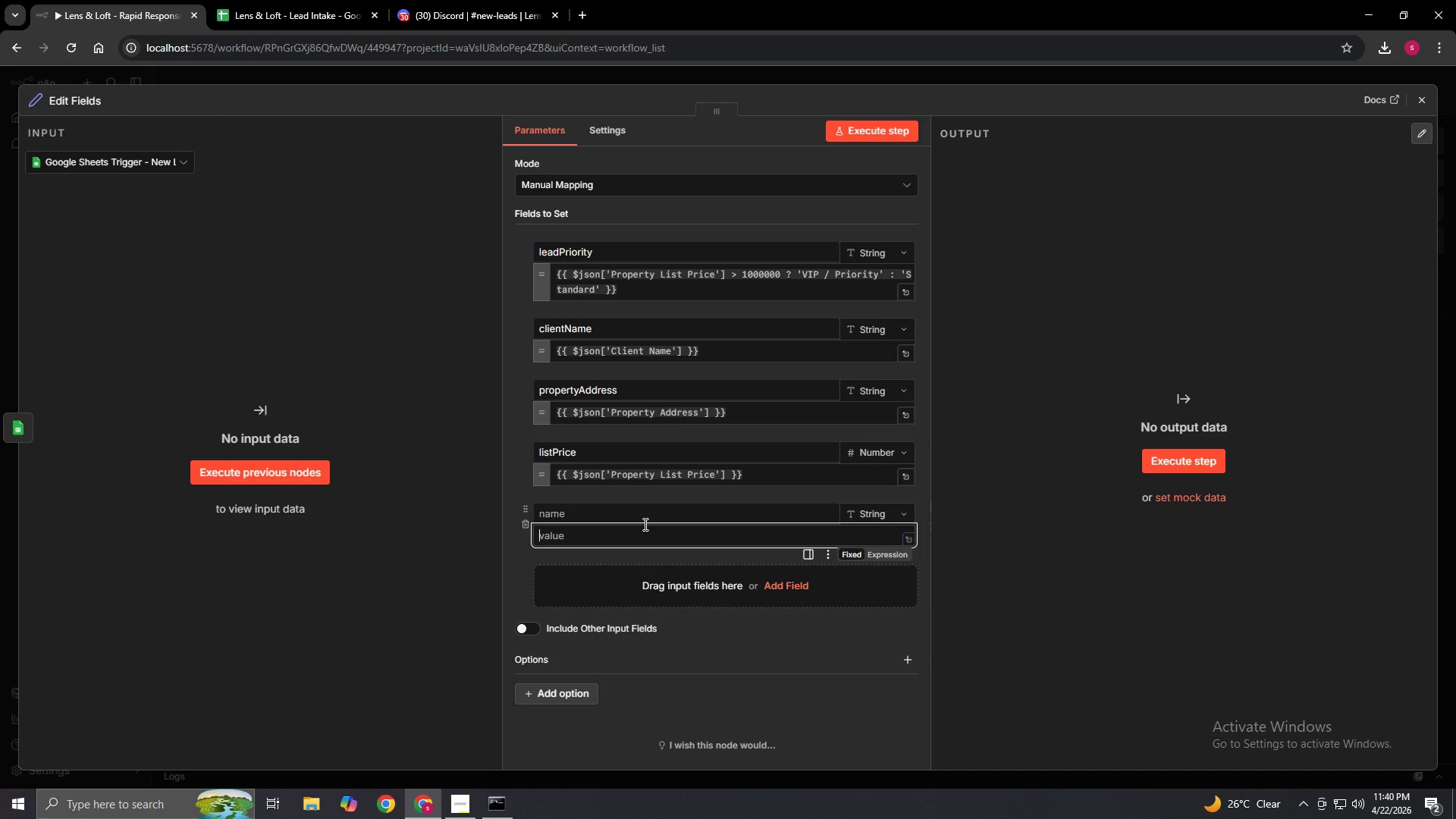 
hold_key(key=ShiftLeft, duration=0.72)
 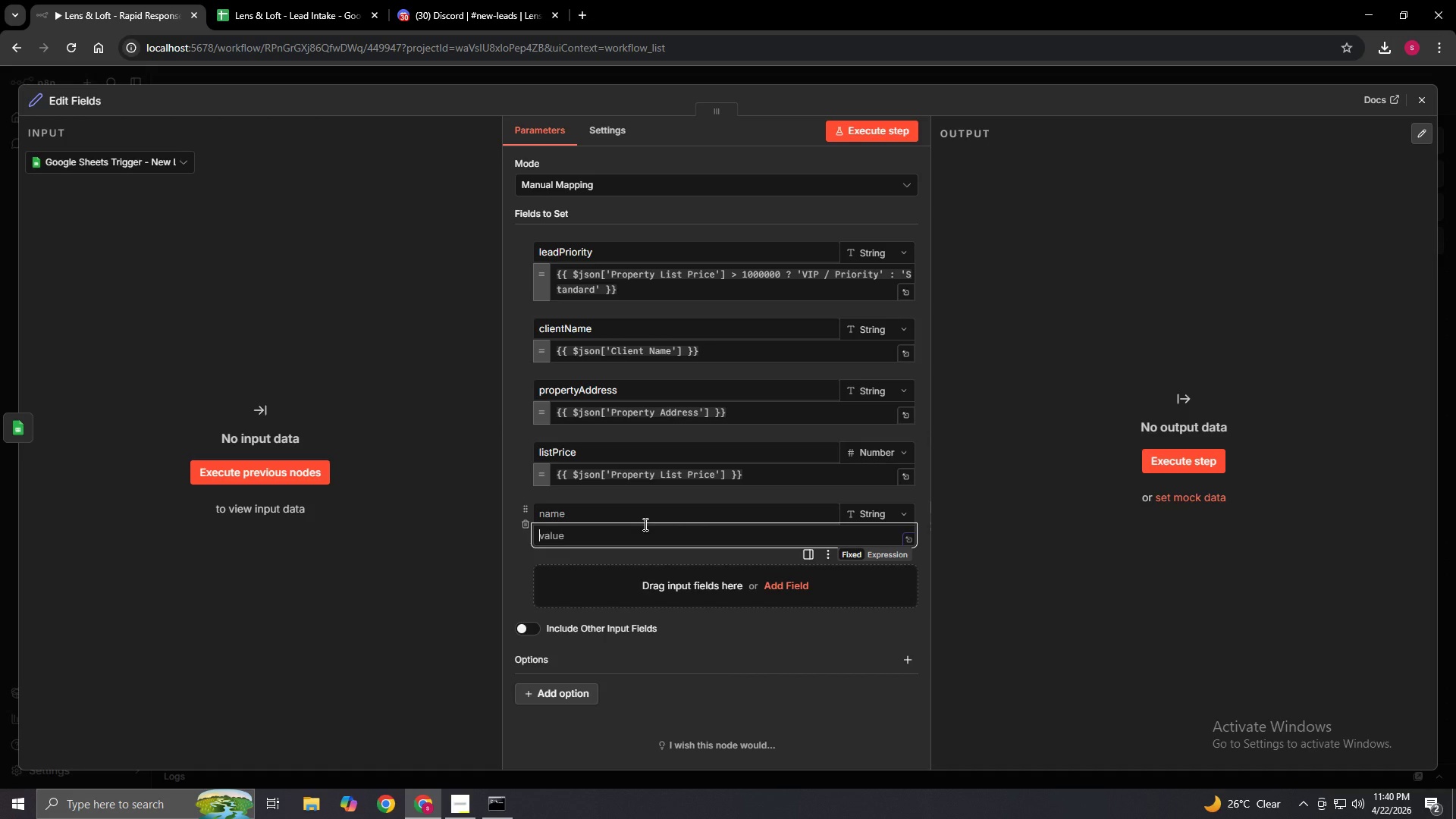 
key(Tab)
 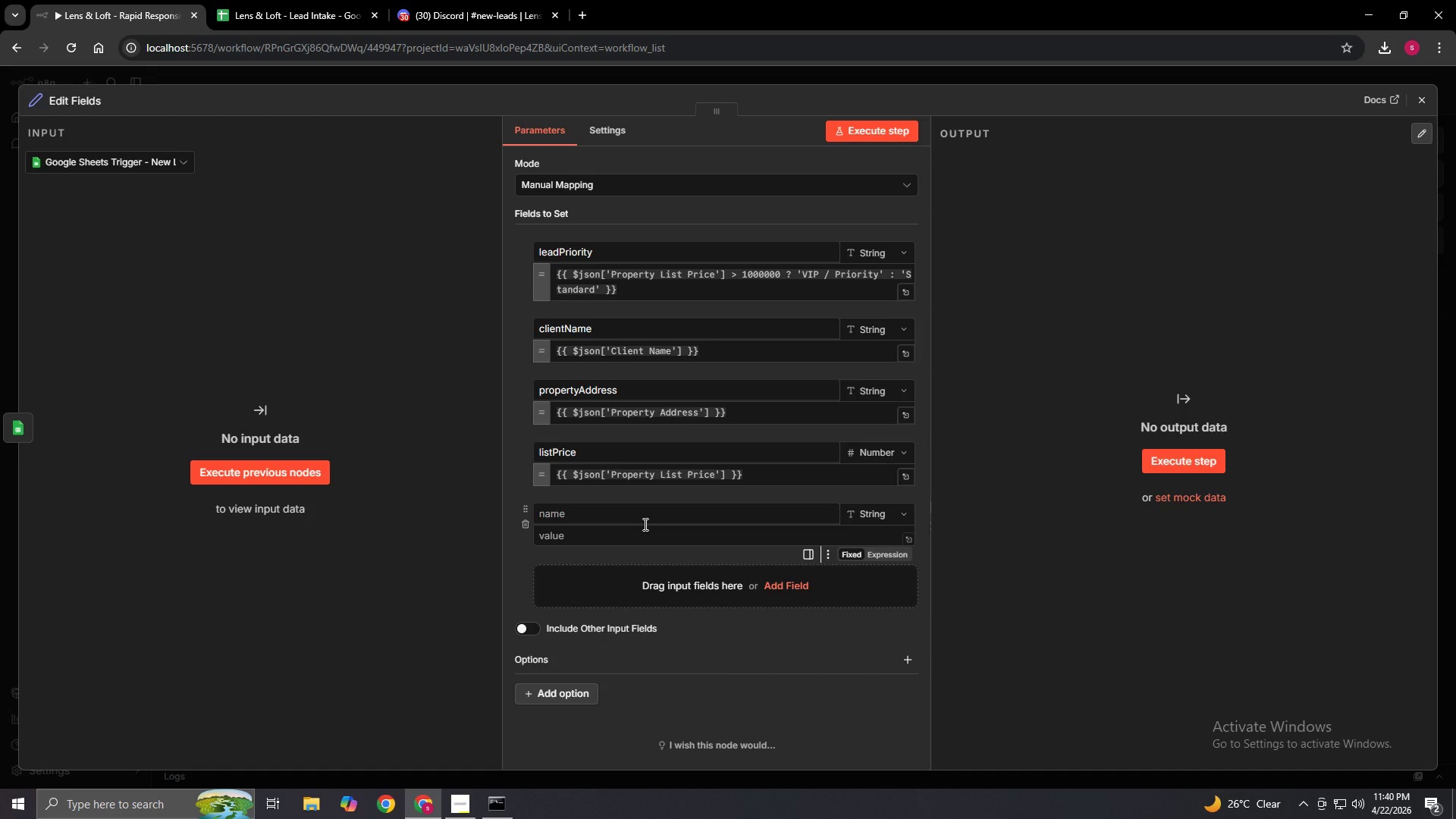 
key(Tab)
 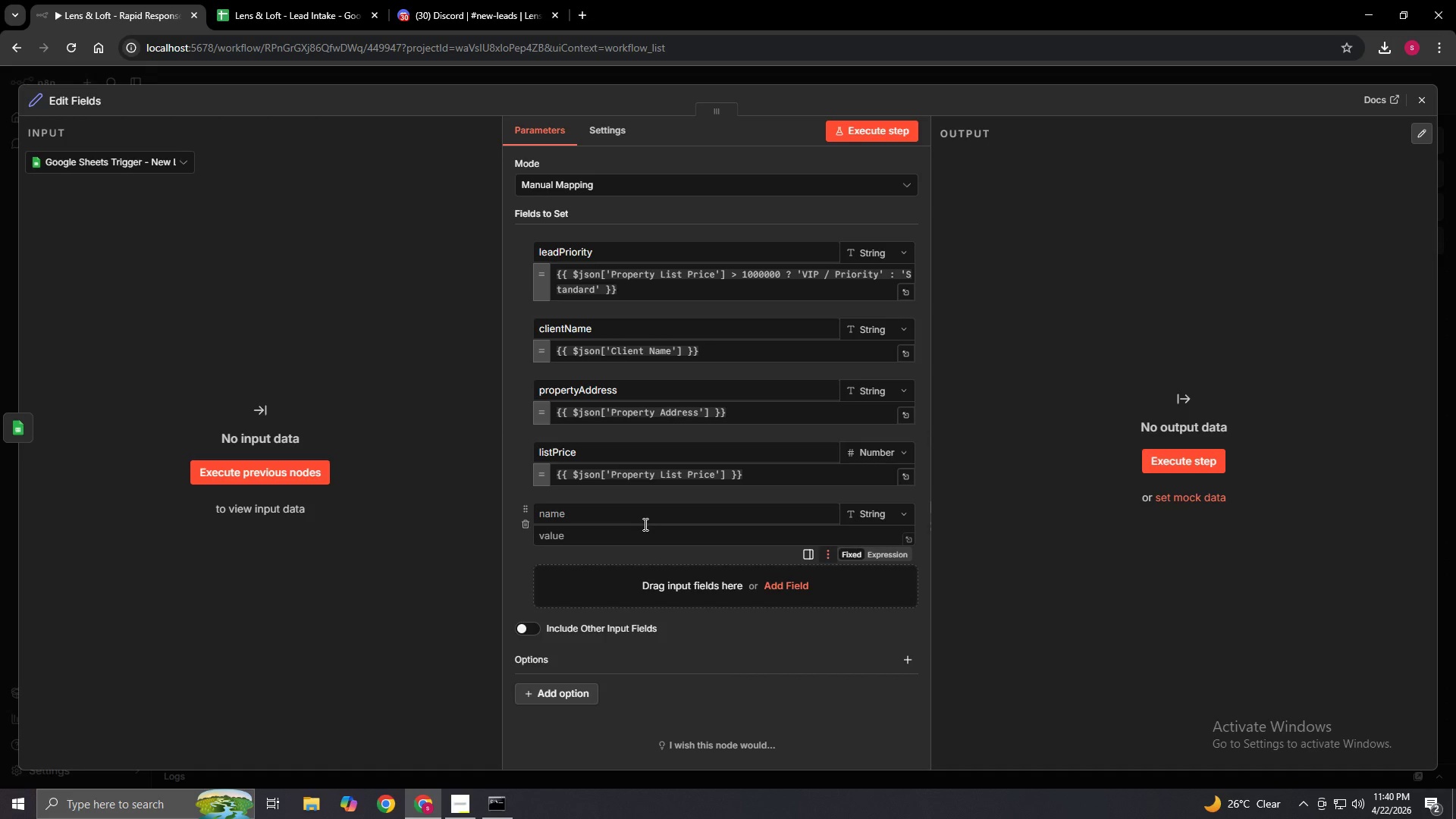 
key(Tab)
 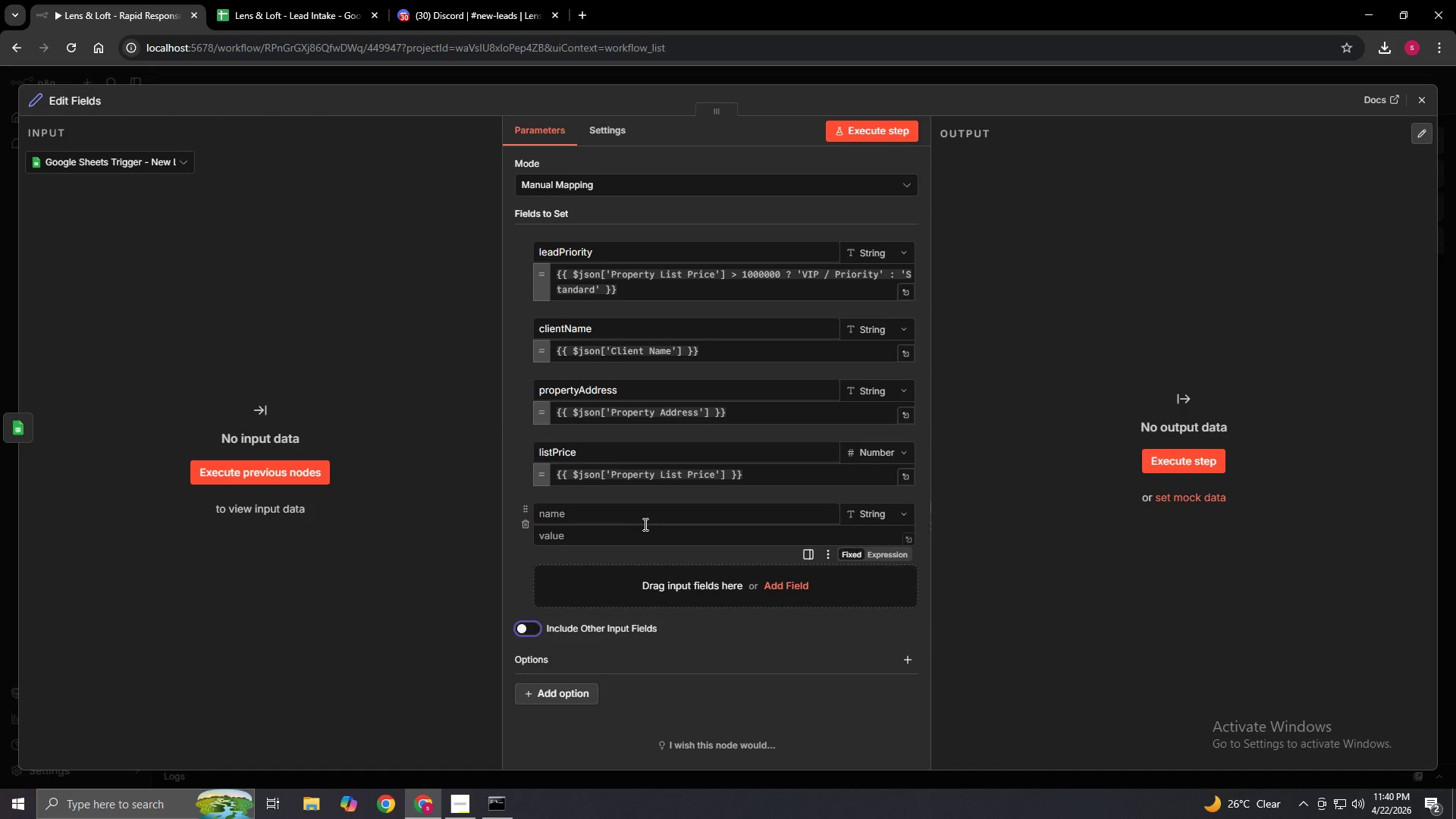 
key(Tab)
 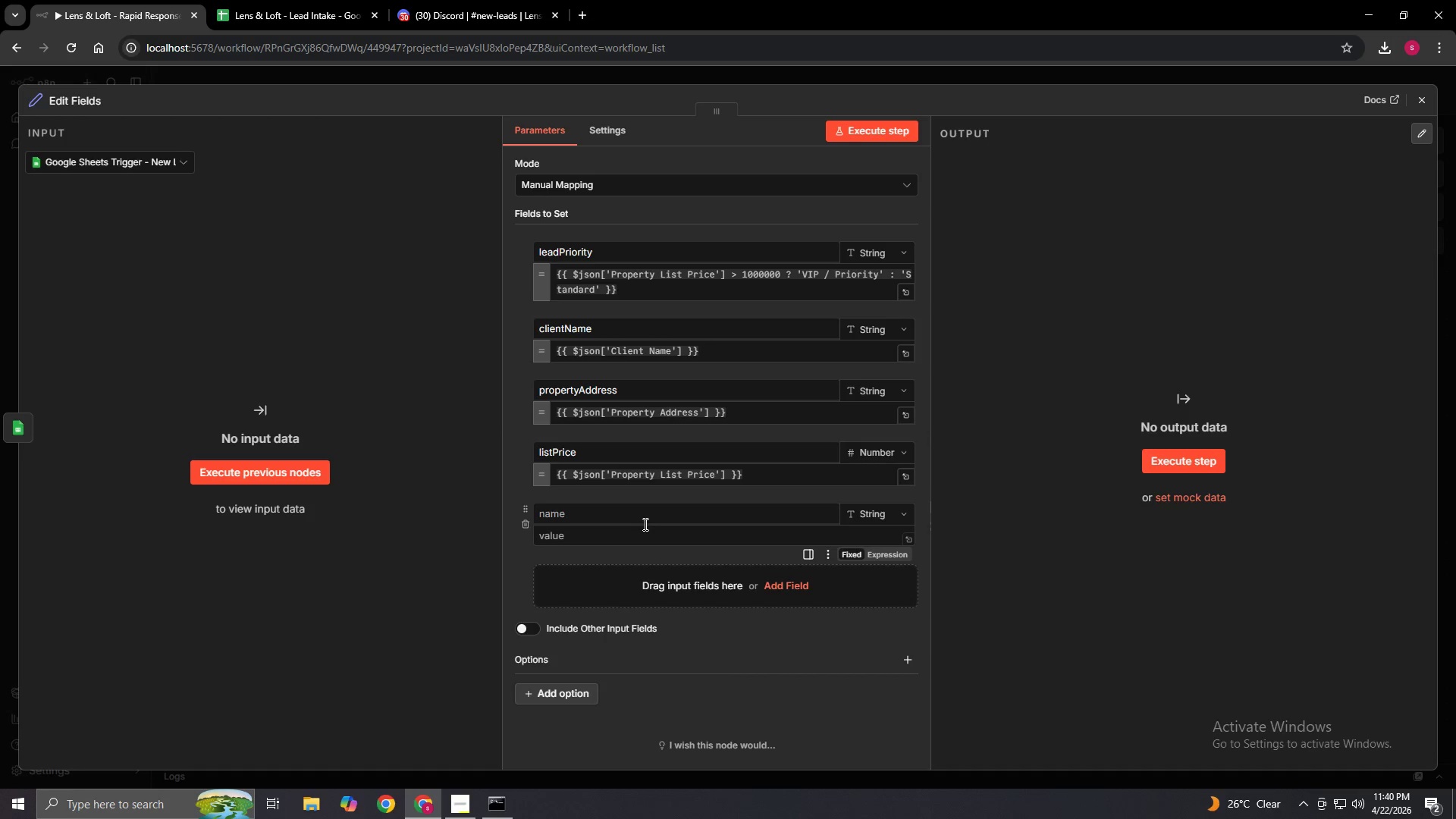 
key(Tab)
 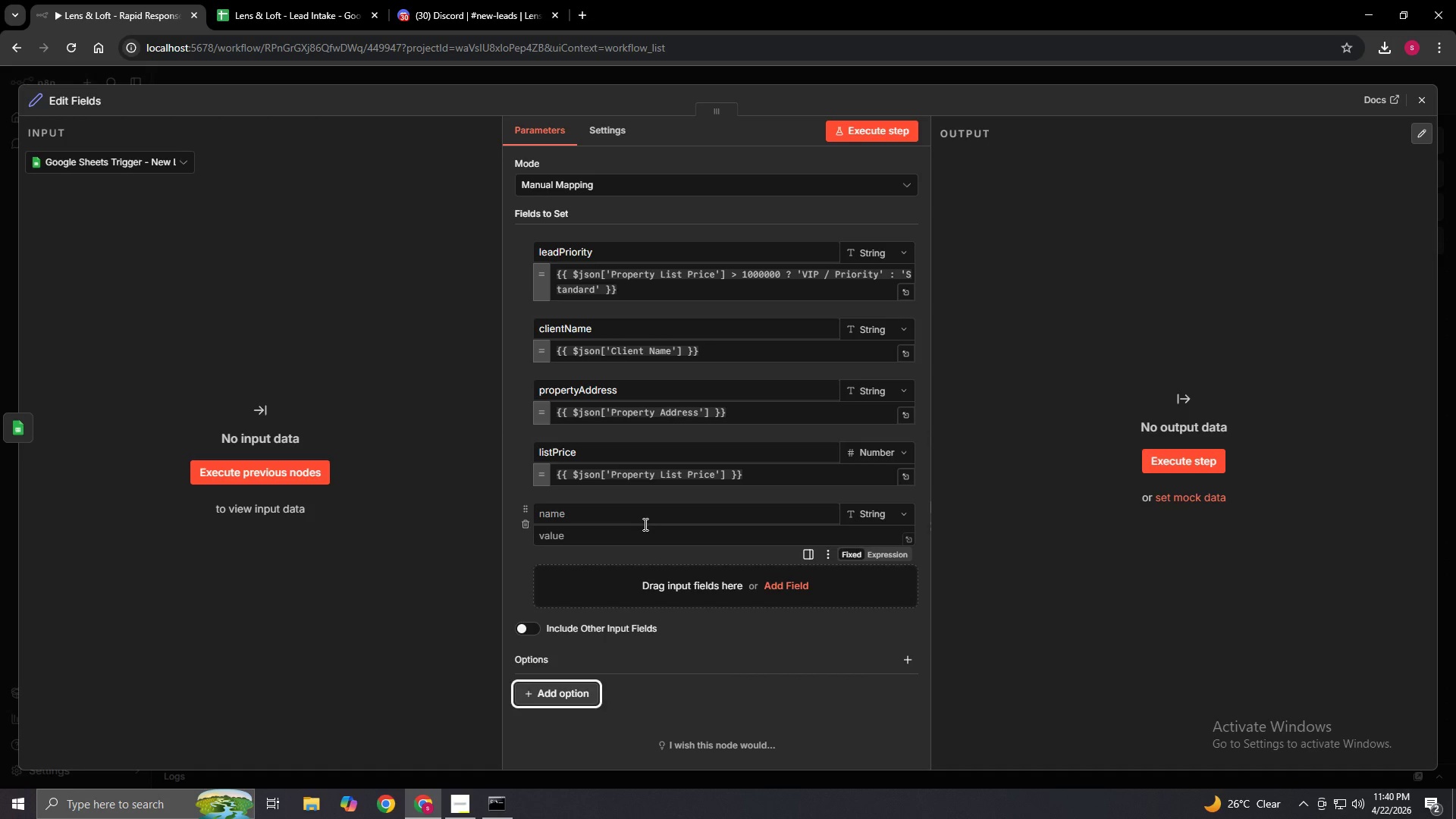 
key(Tab)
 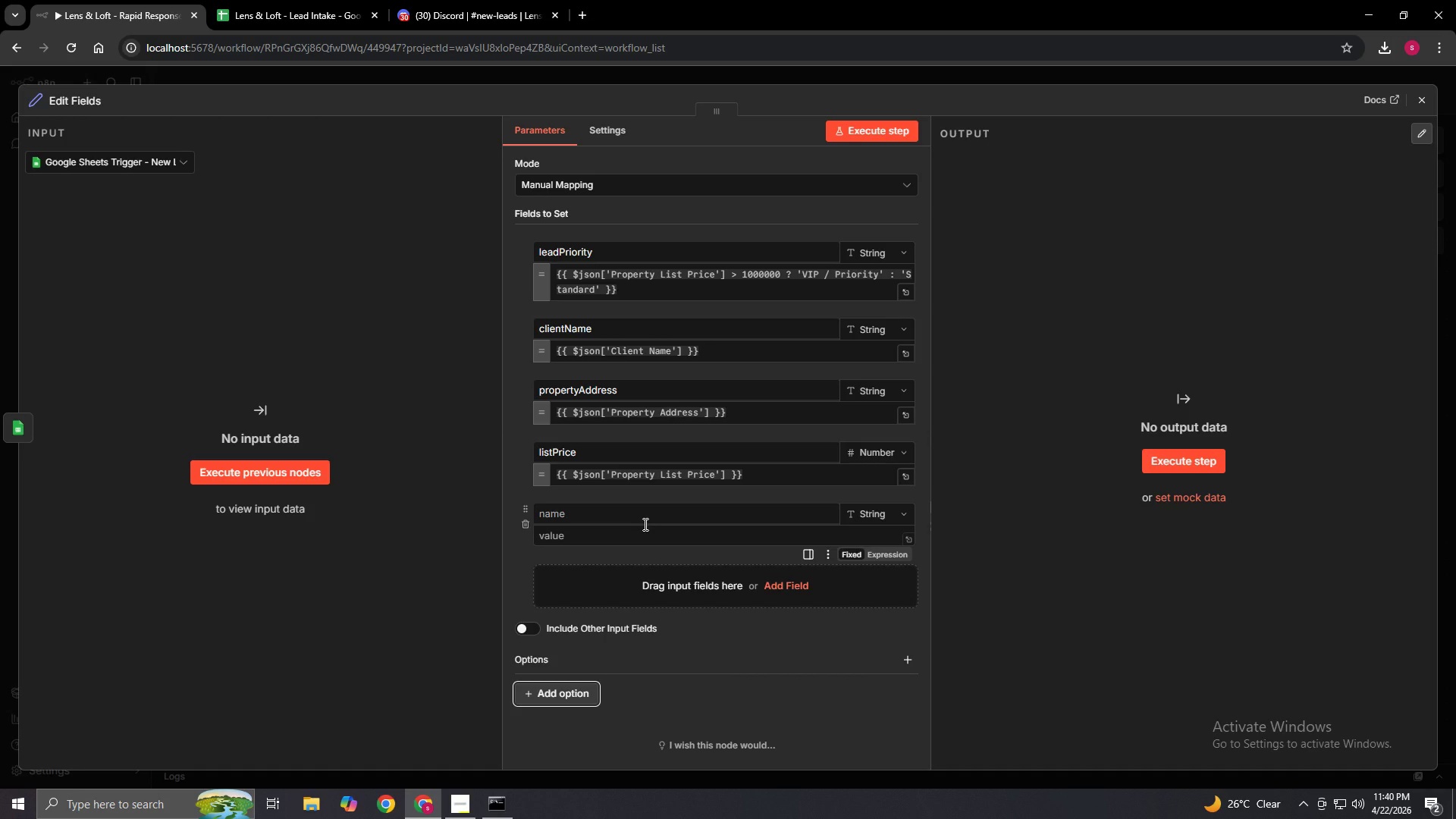 
key(Tab)
 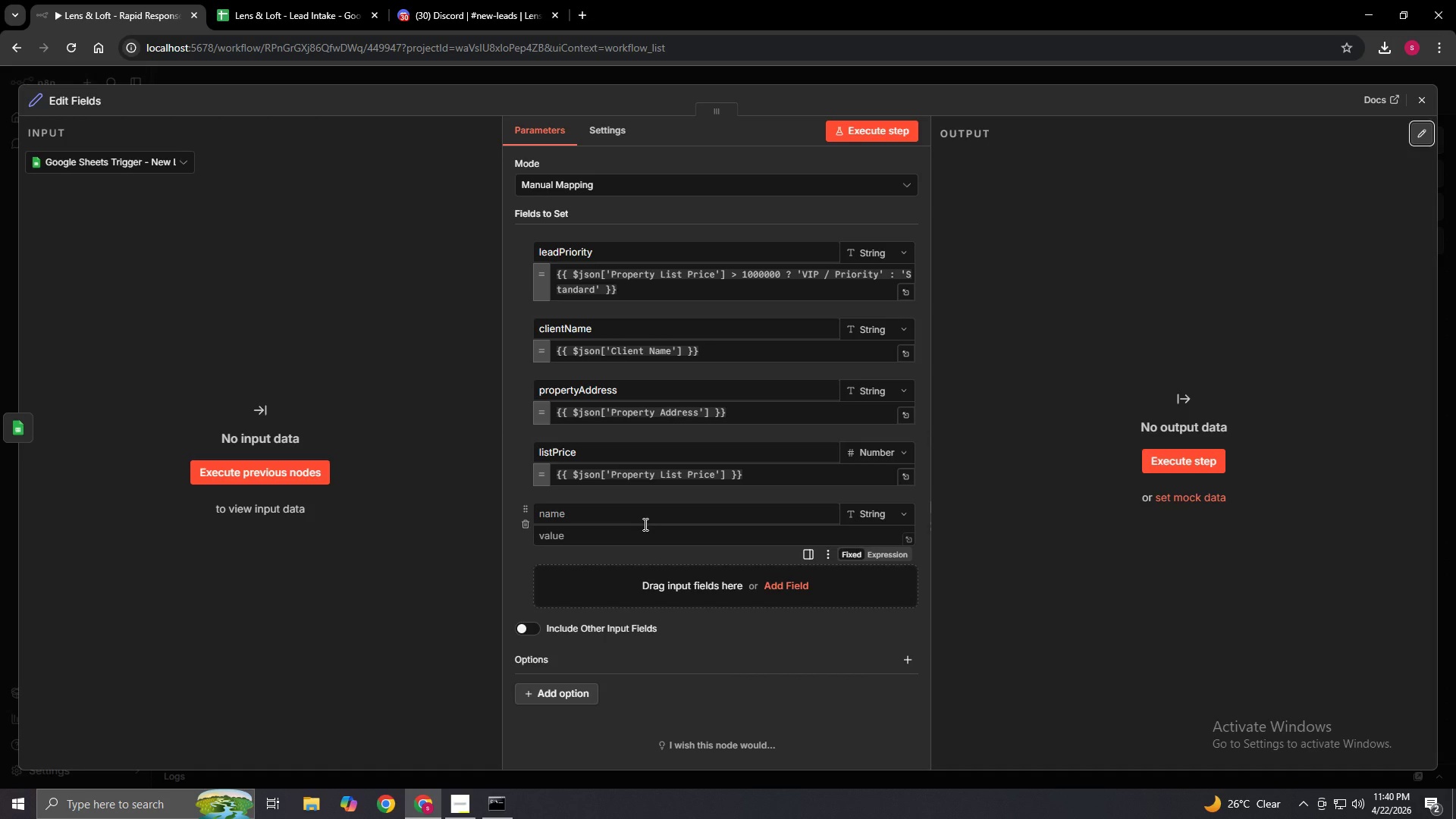 
key(Tab)
 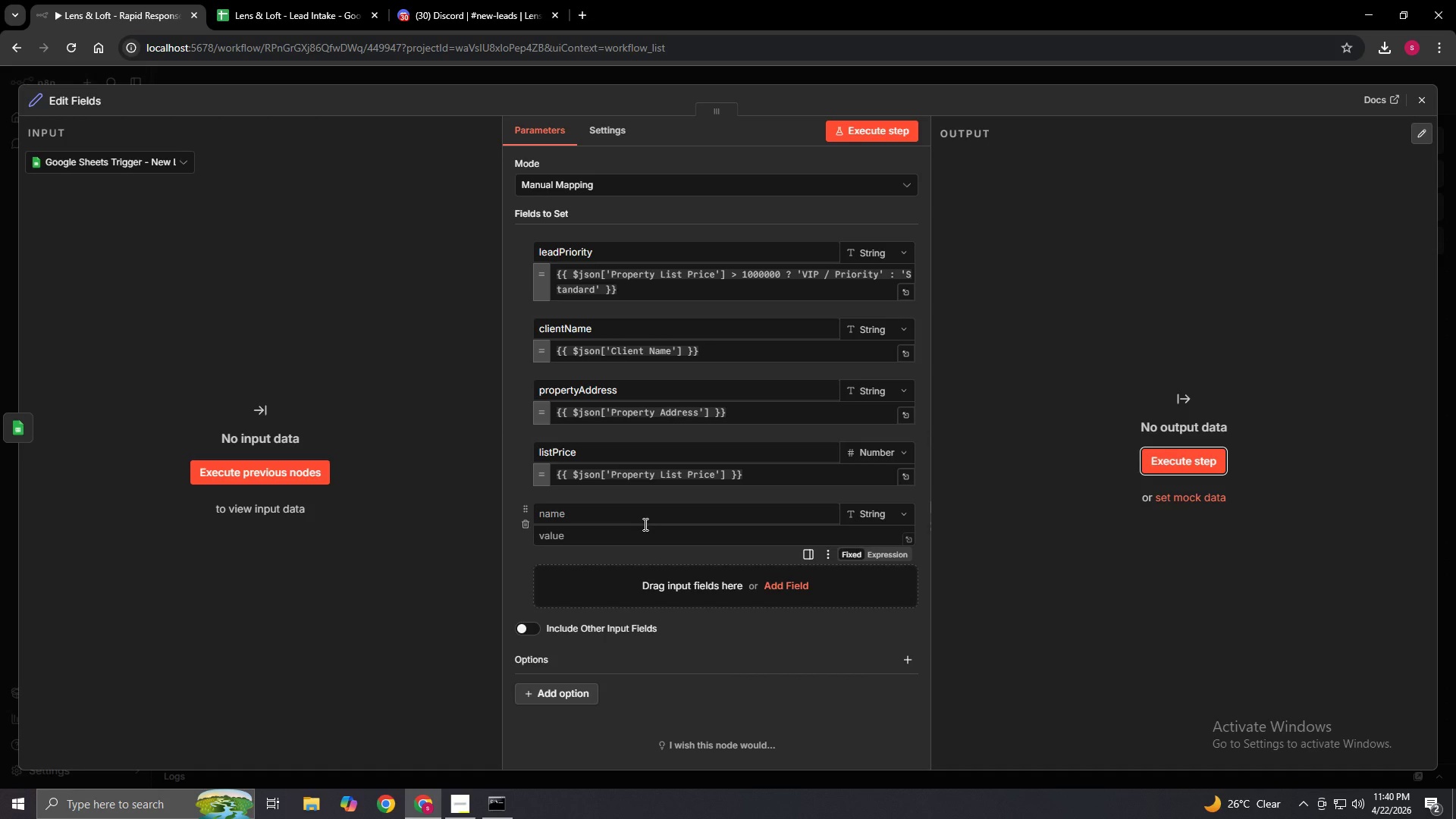 
key(Tab)
 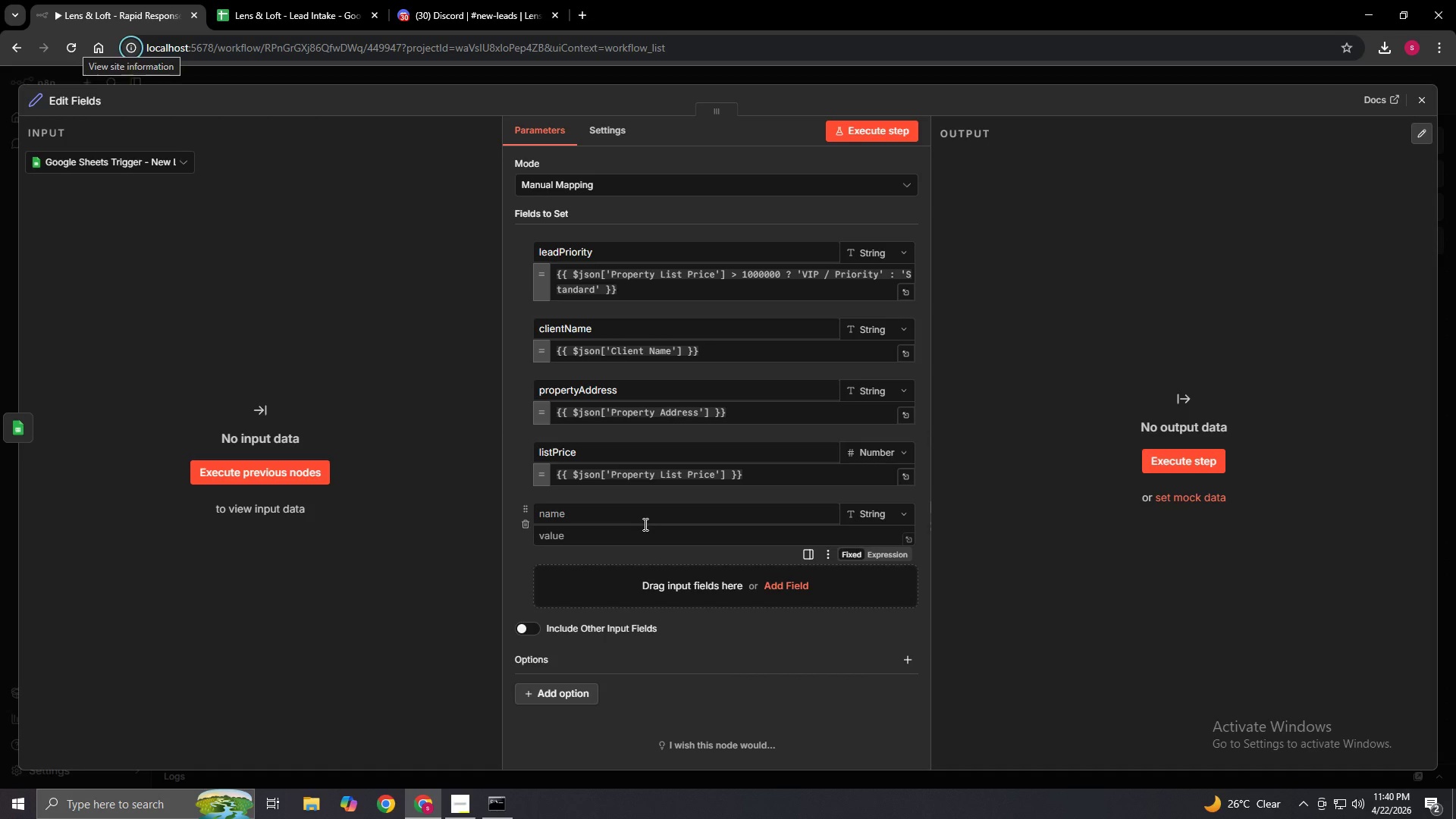 
key(Tab)
 